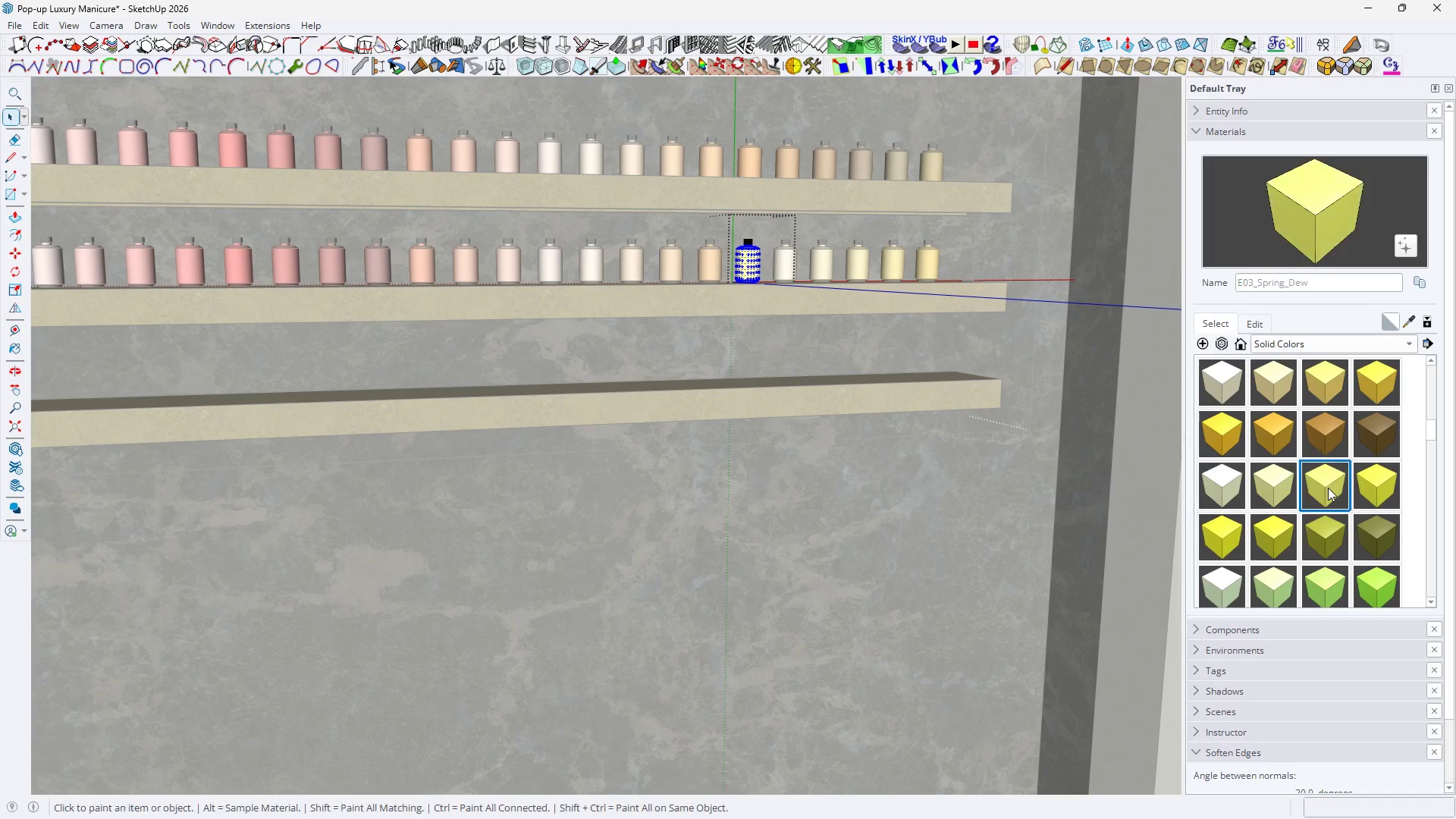 
double_click([1328, 488])
 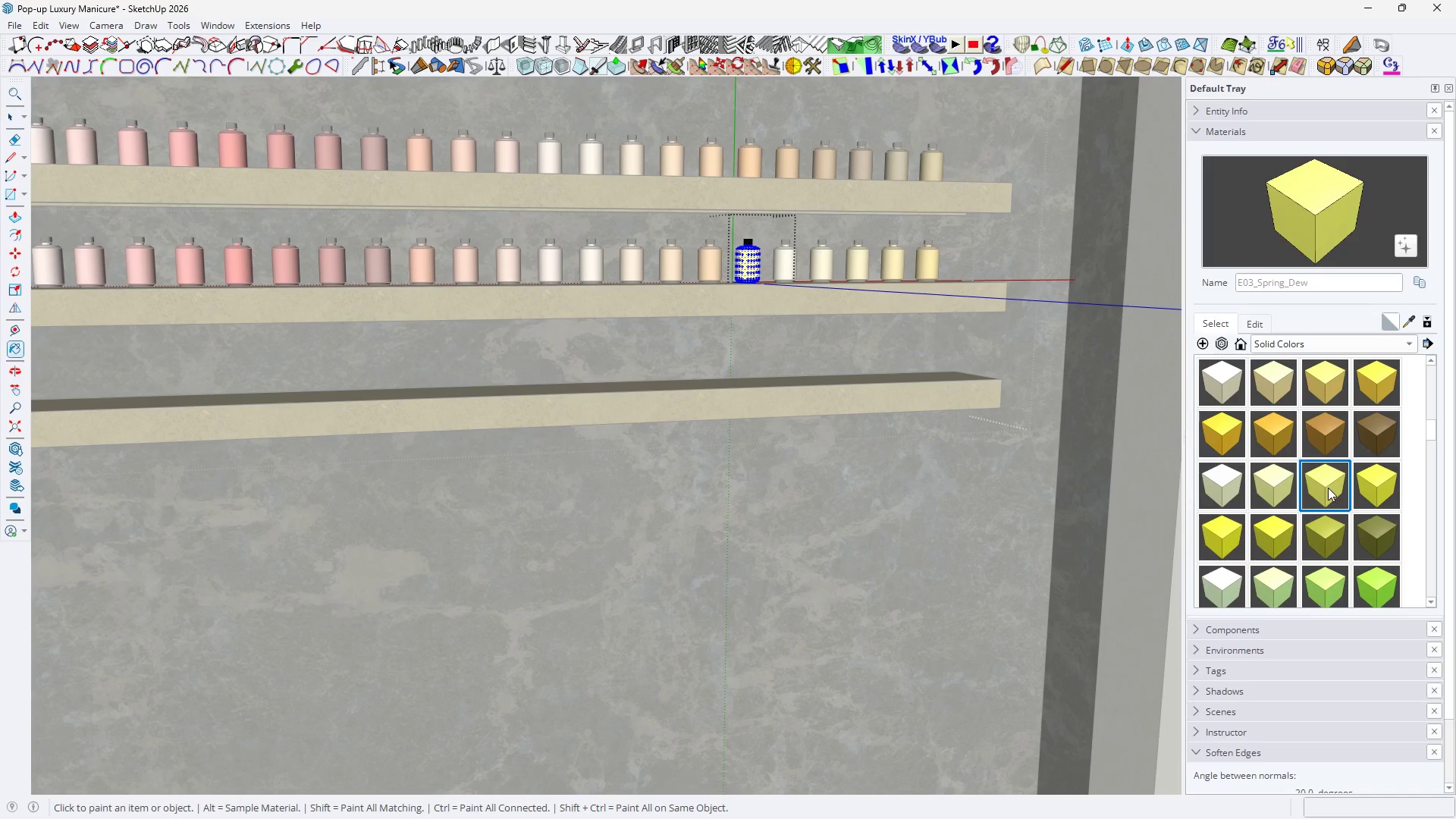 
triple_click([1328, 488])
 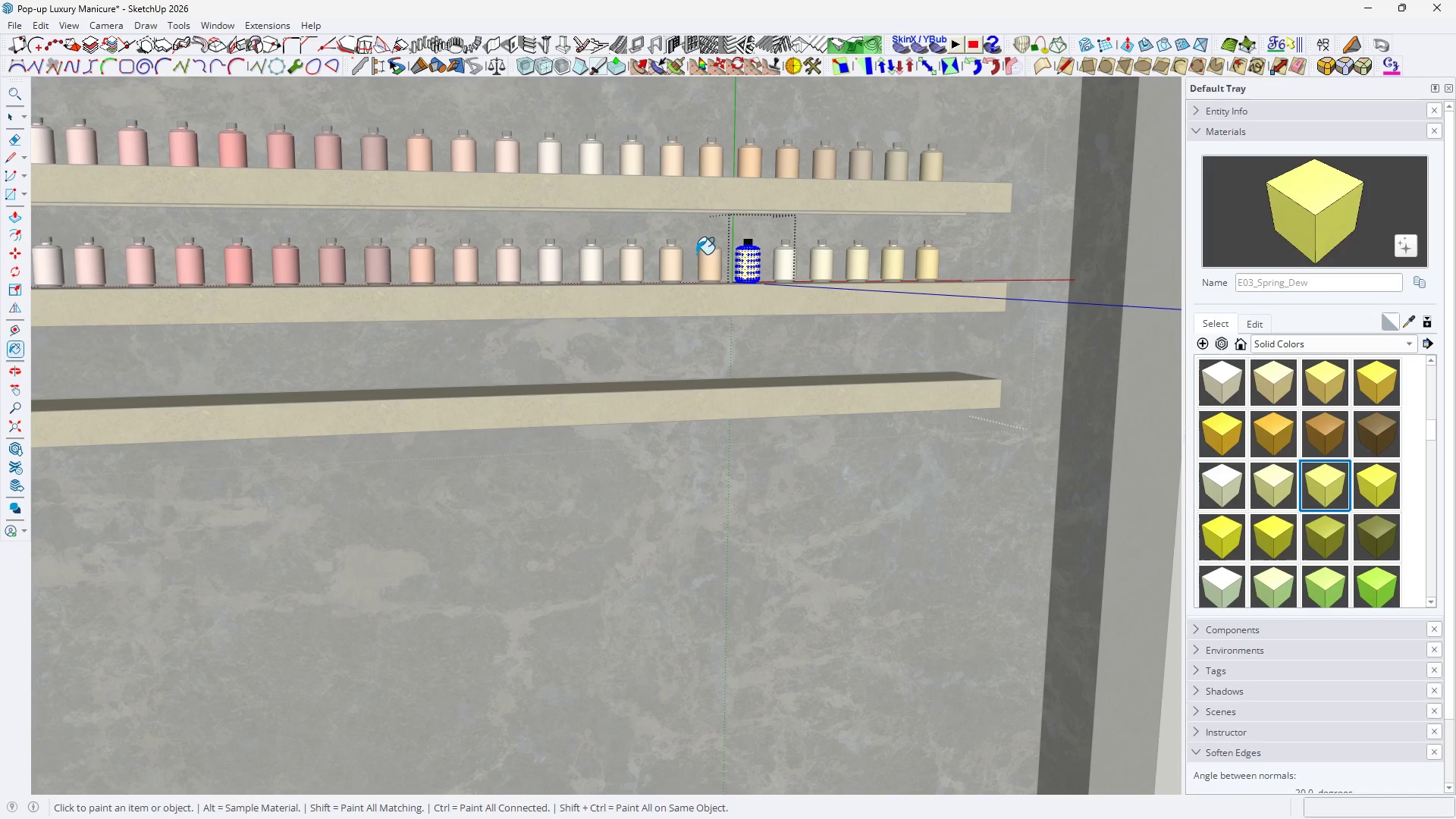 
key(Space)
 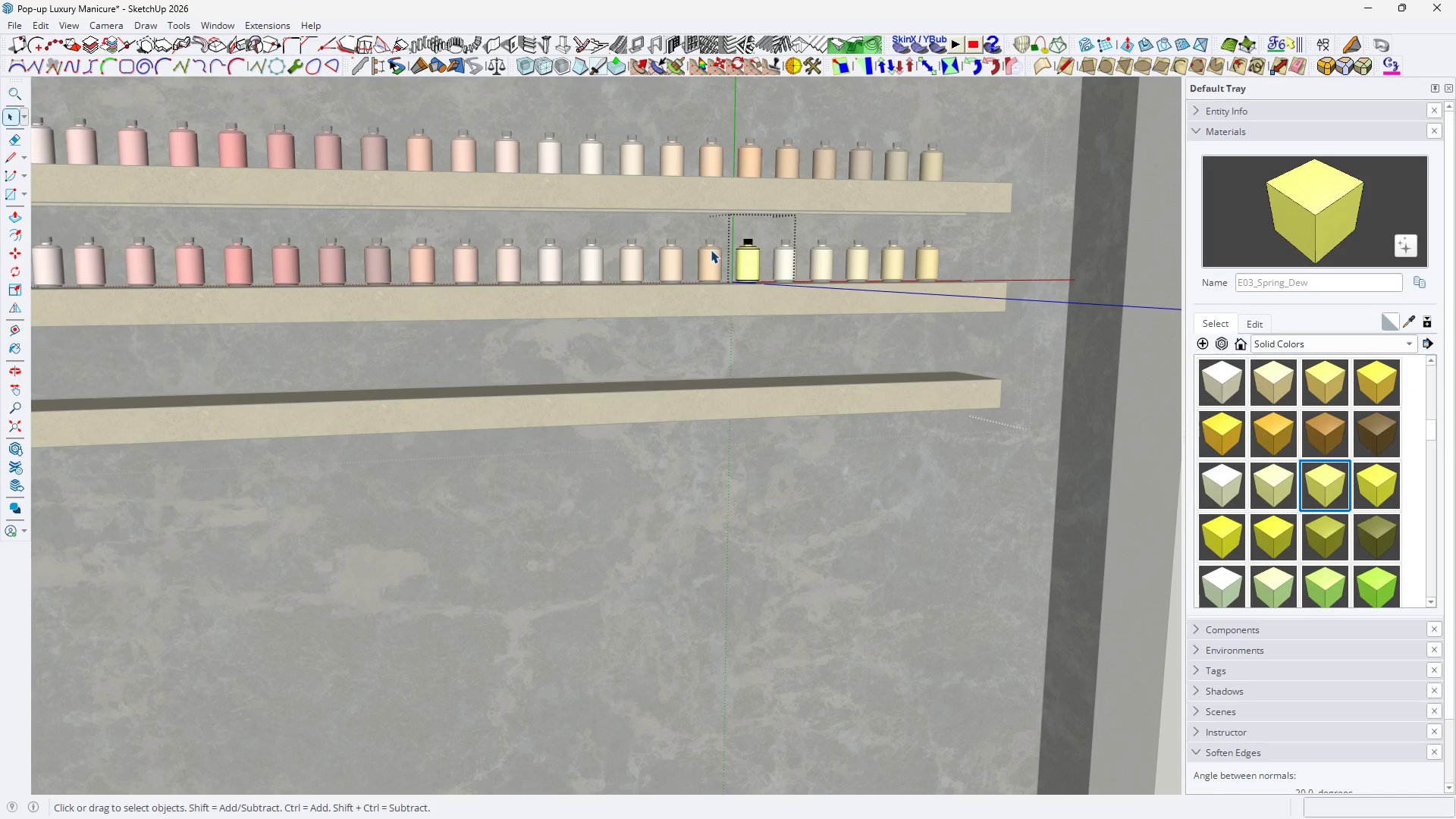 
double_click([711, 249])
 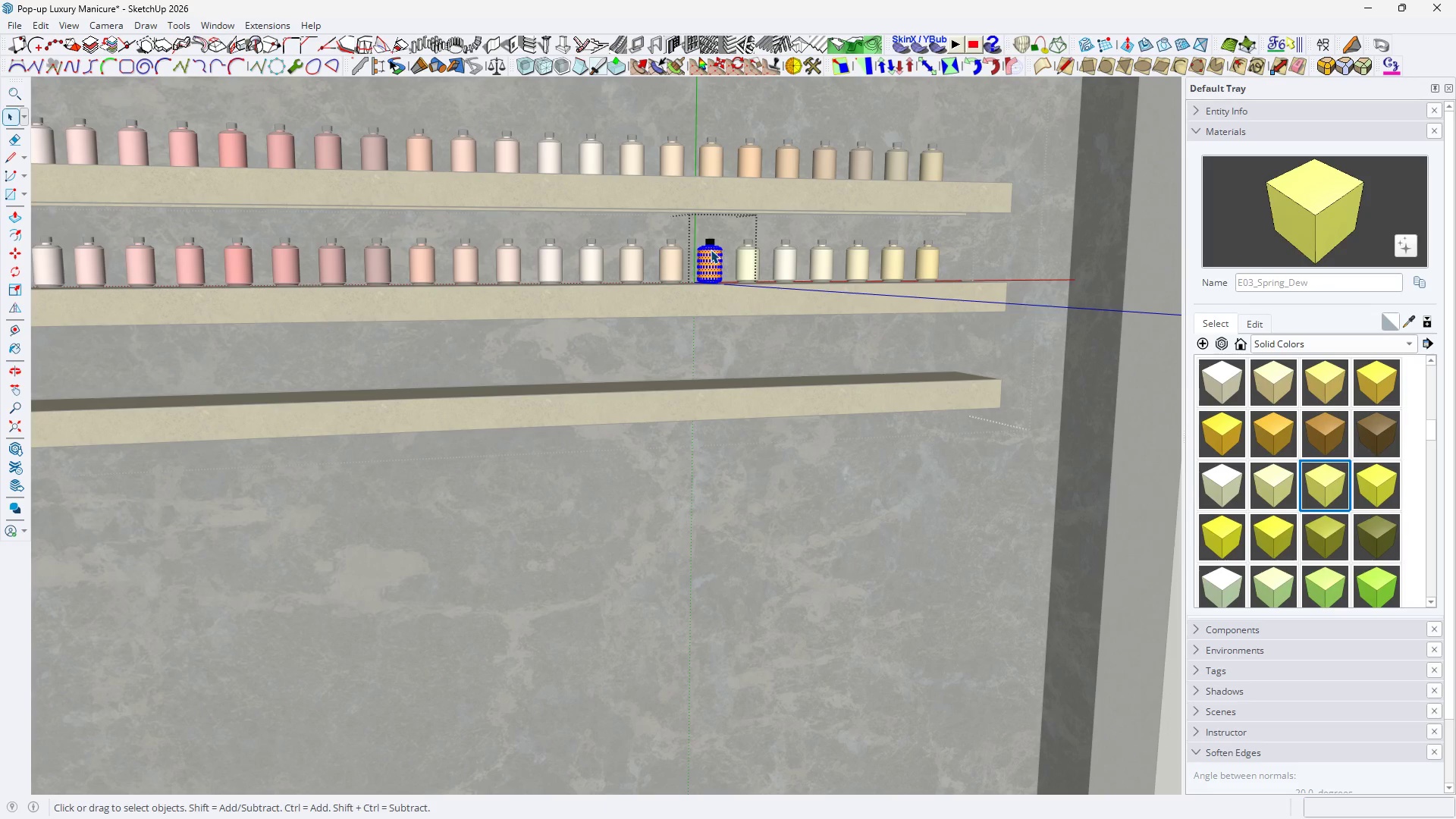 
triple_click([711, 249])
 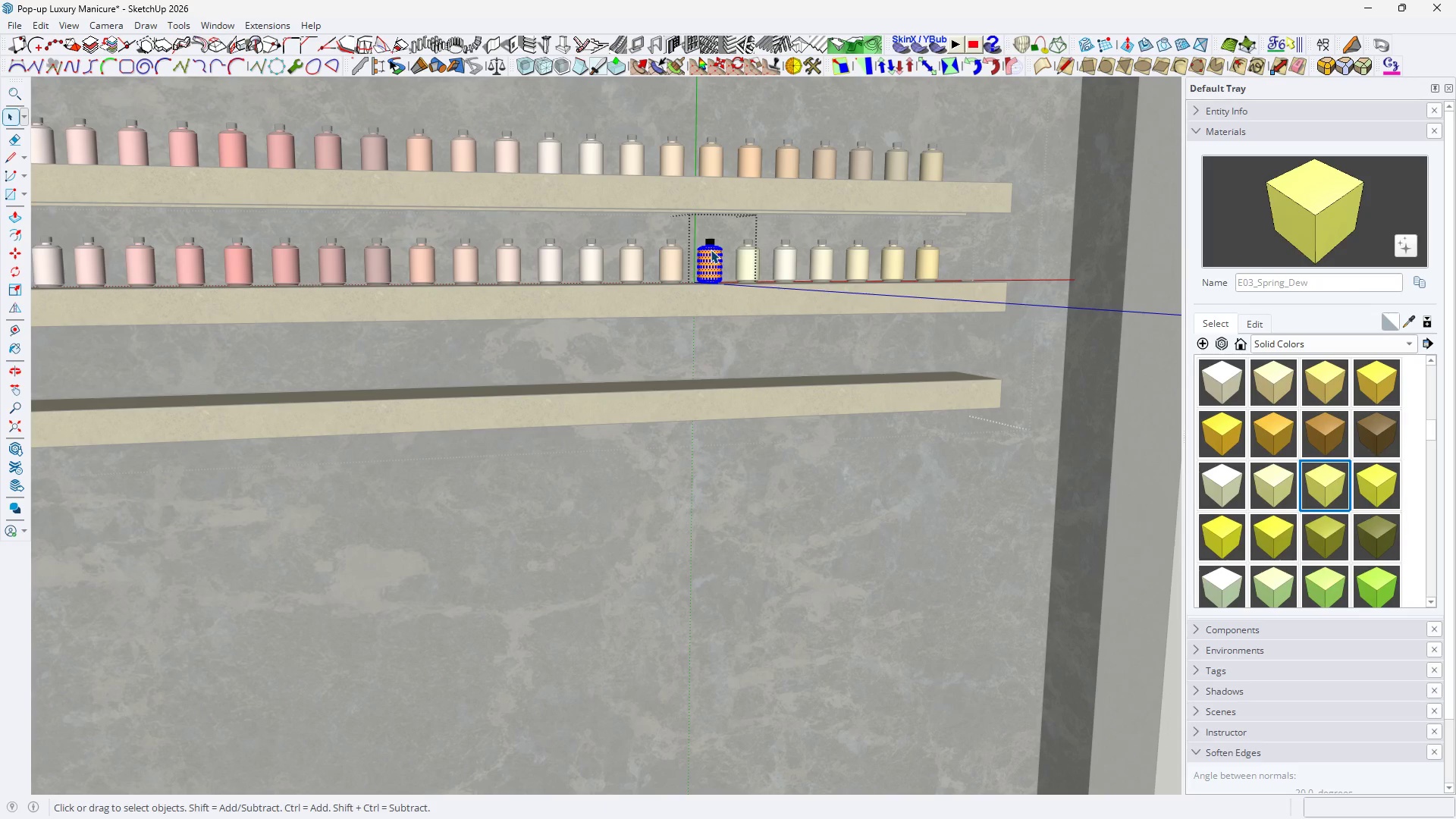 
triple_click([711, 249])
 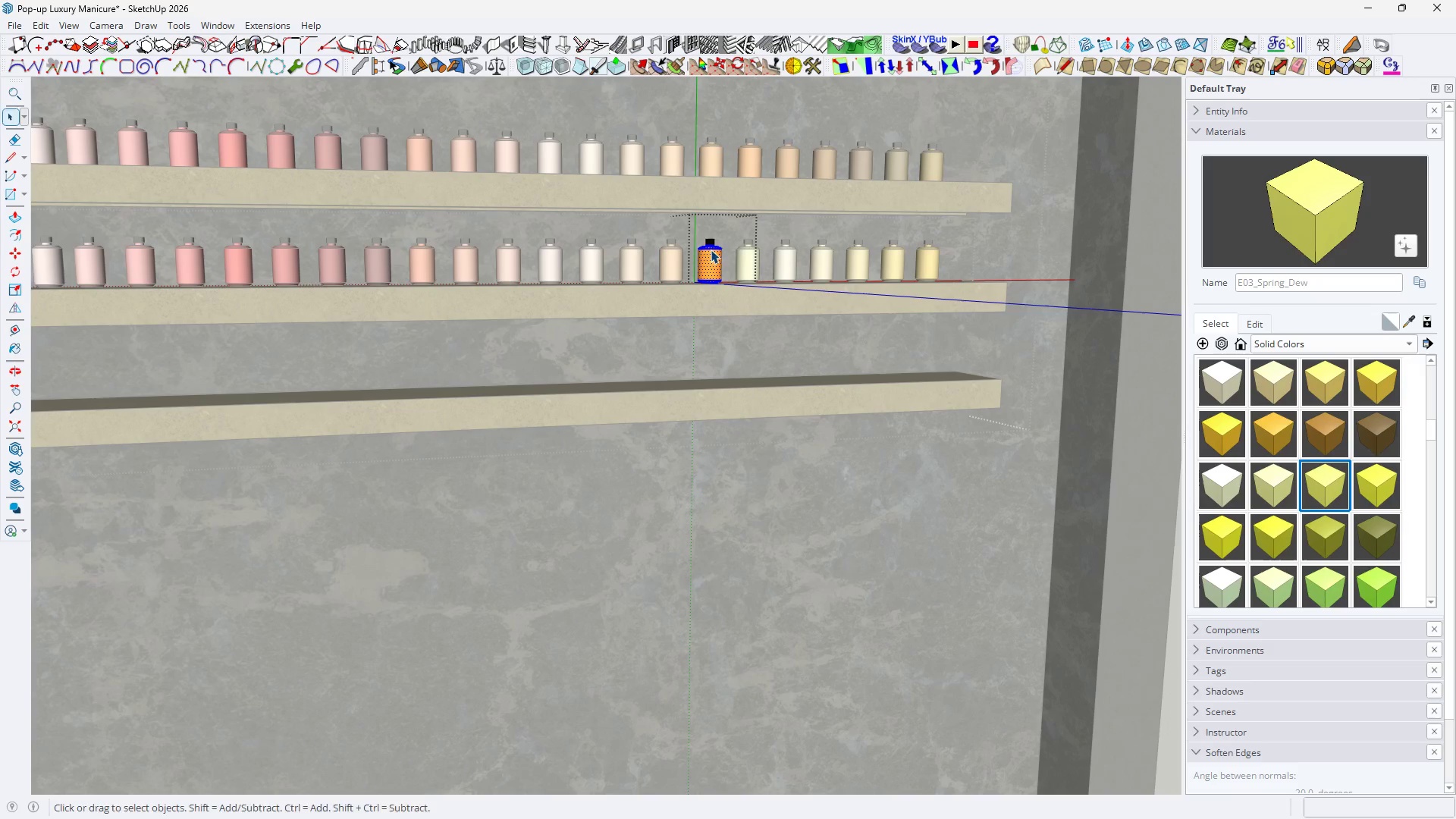 
key(B)
 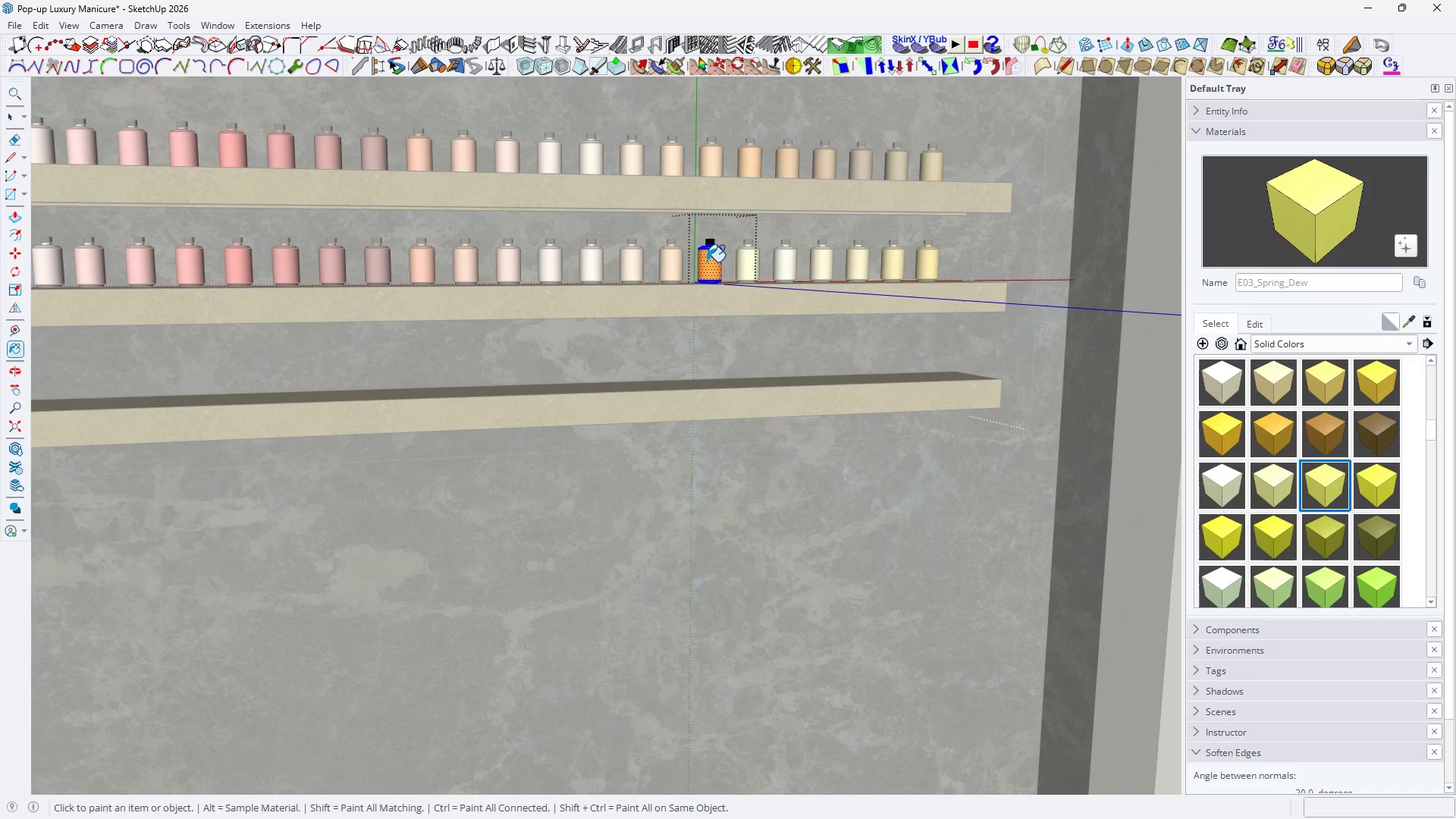 
triple_click([707, 262])
 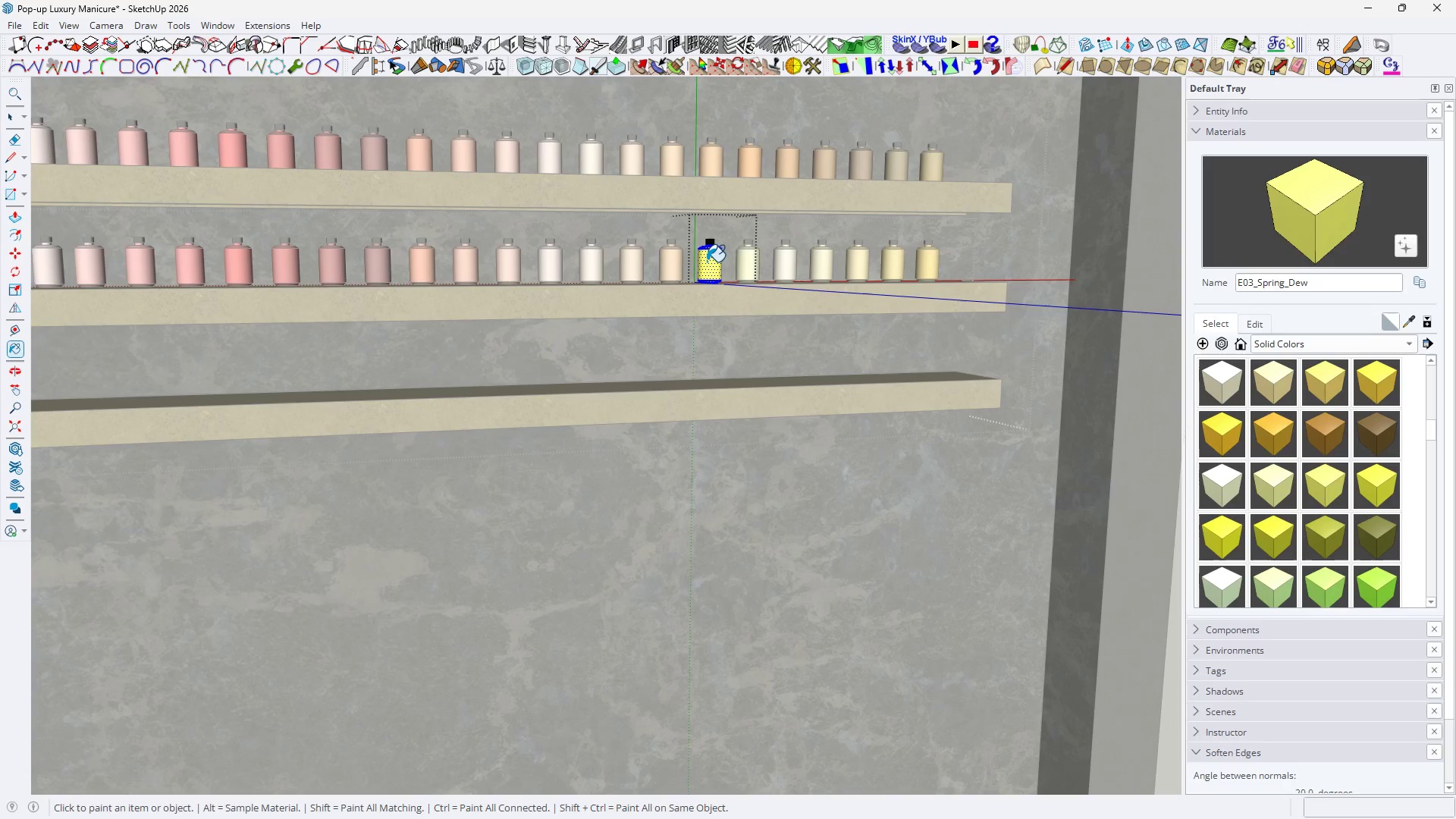 
triple_click([707, 262])
 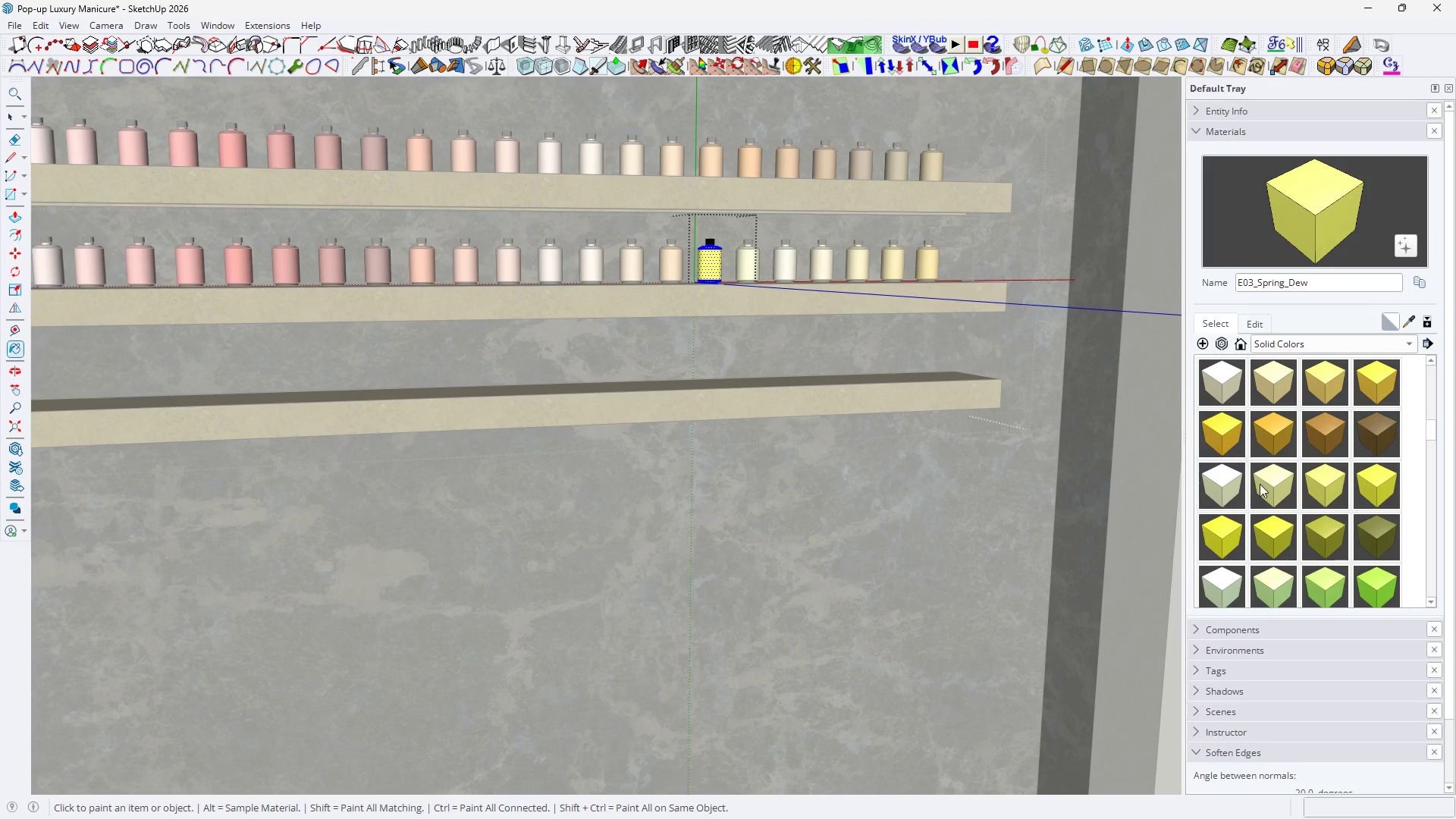 
key(Space)
 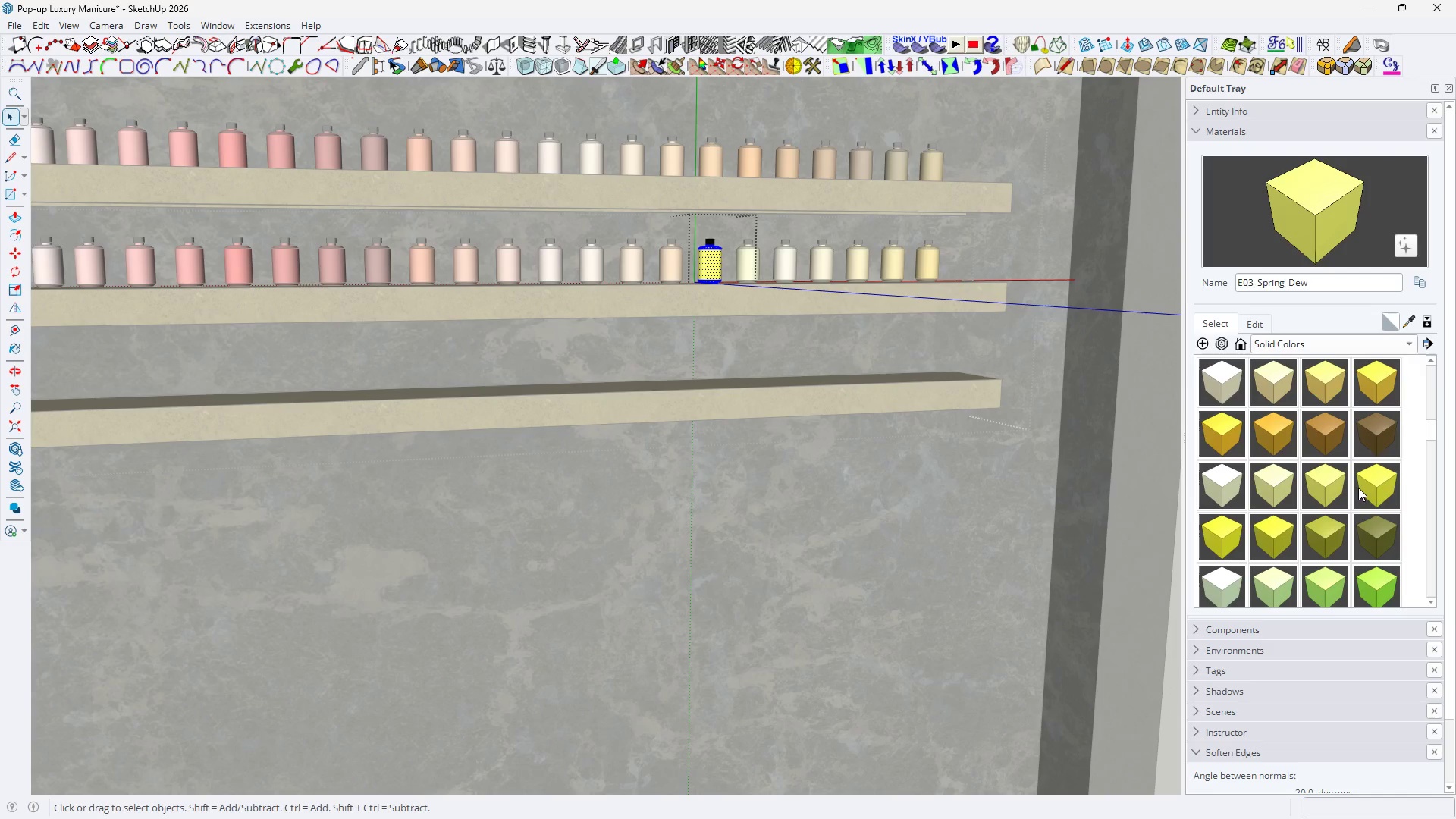 
left_click([1358, 488])
 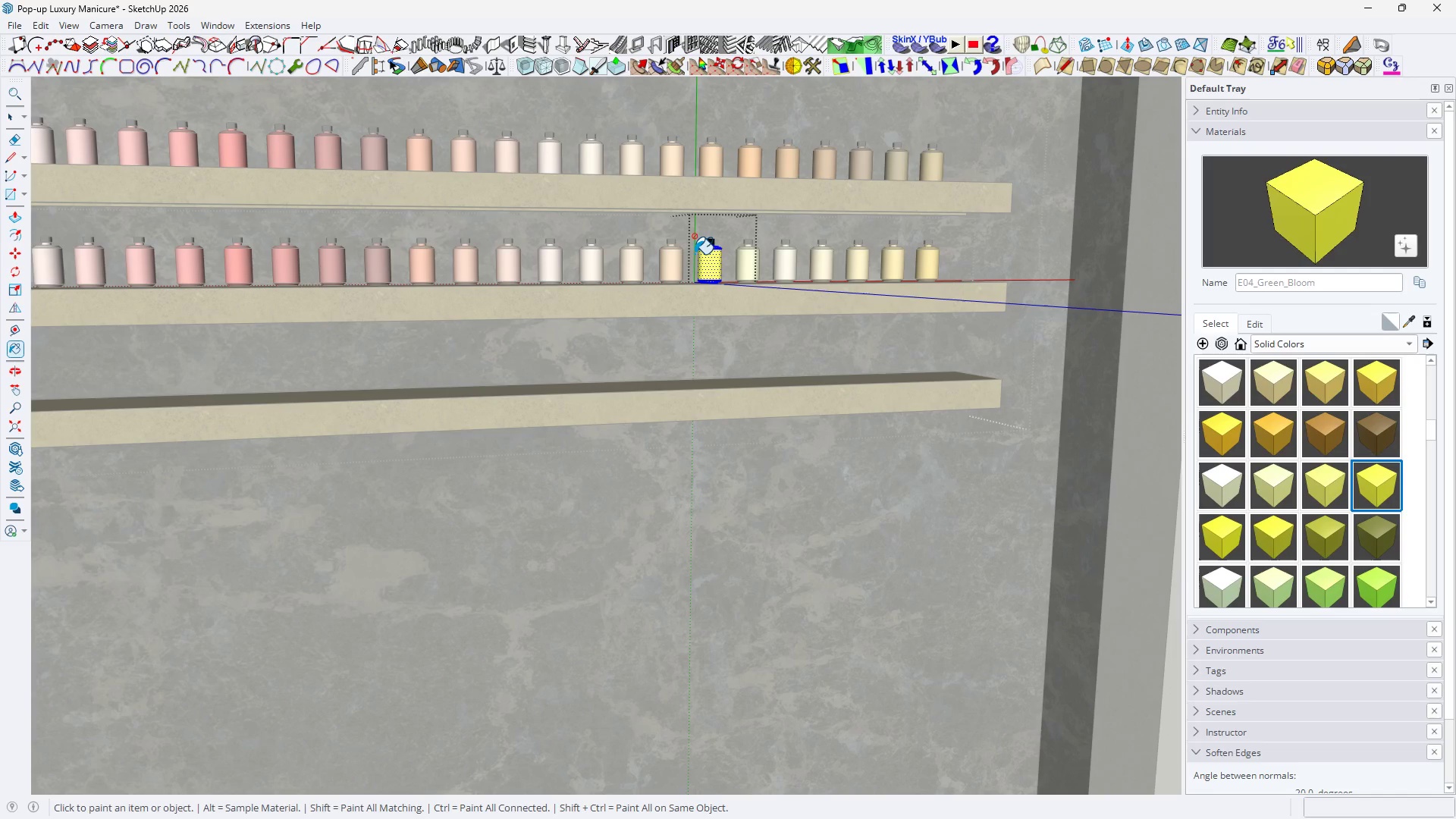 
key(Space)
 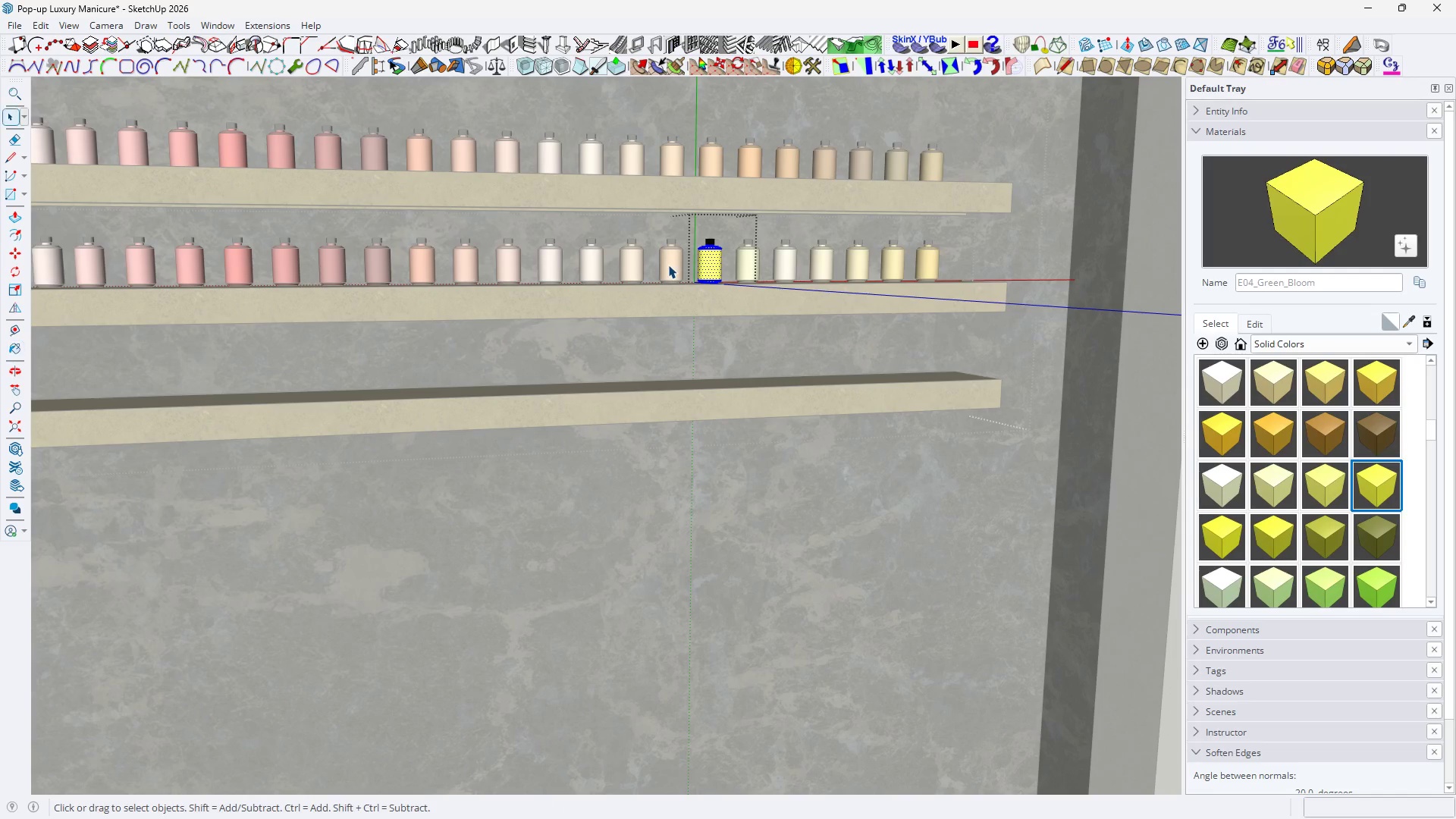 
double_click([668, 265])
 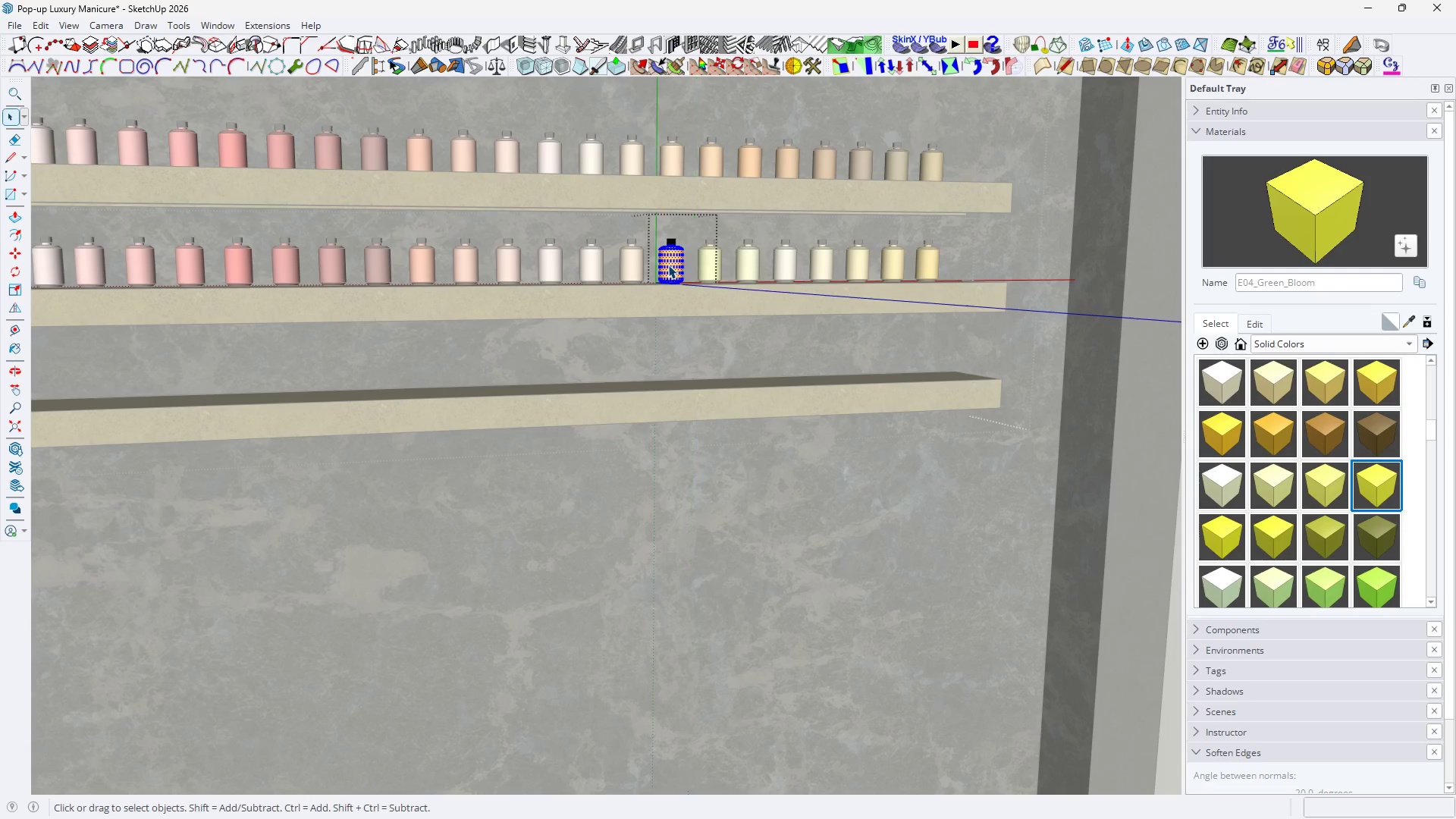 
triple_click([668, 265])
 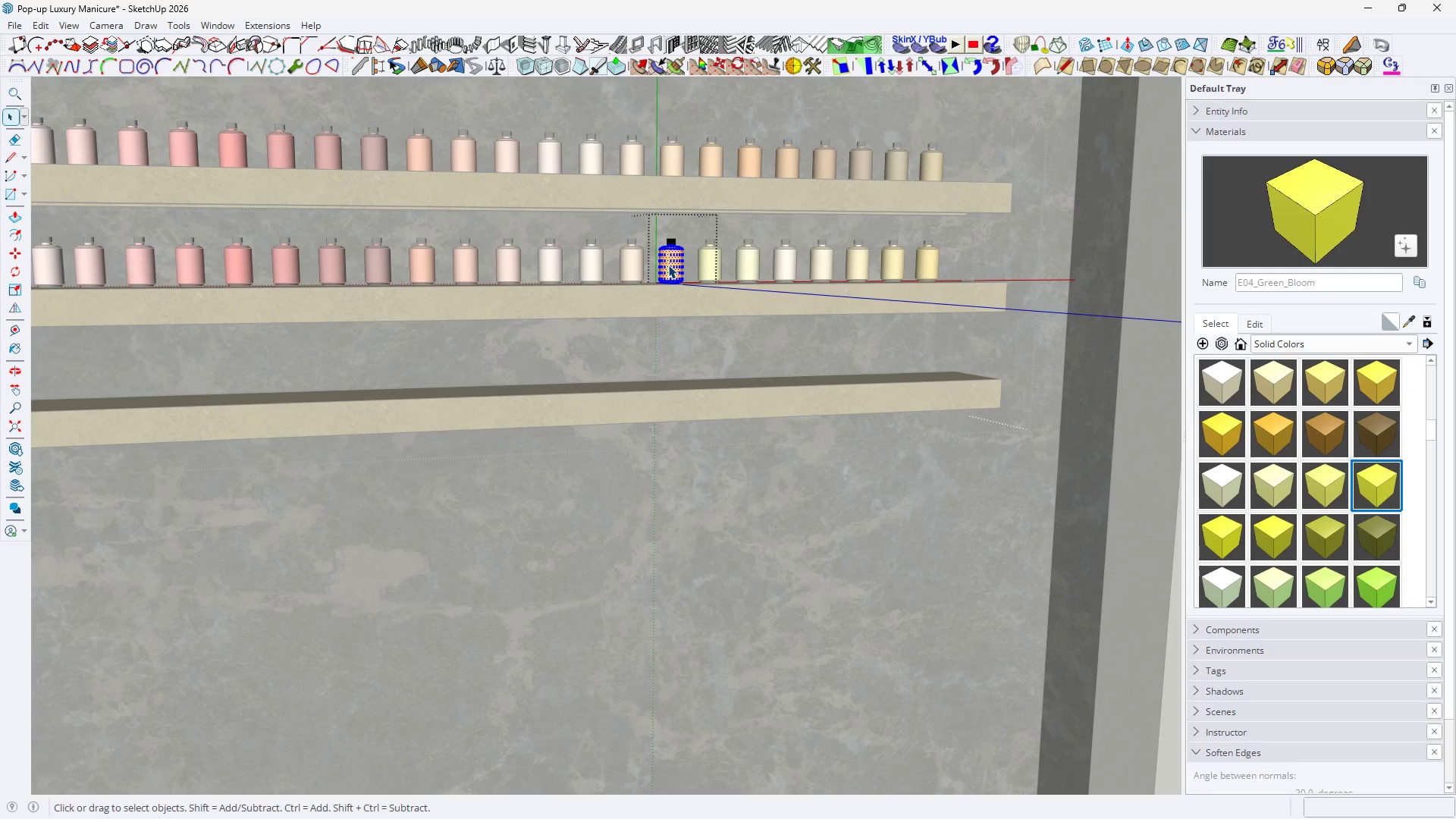 
triple_click([668, 265])
 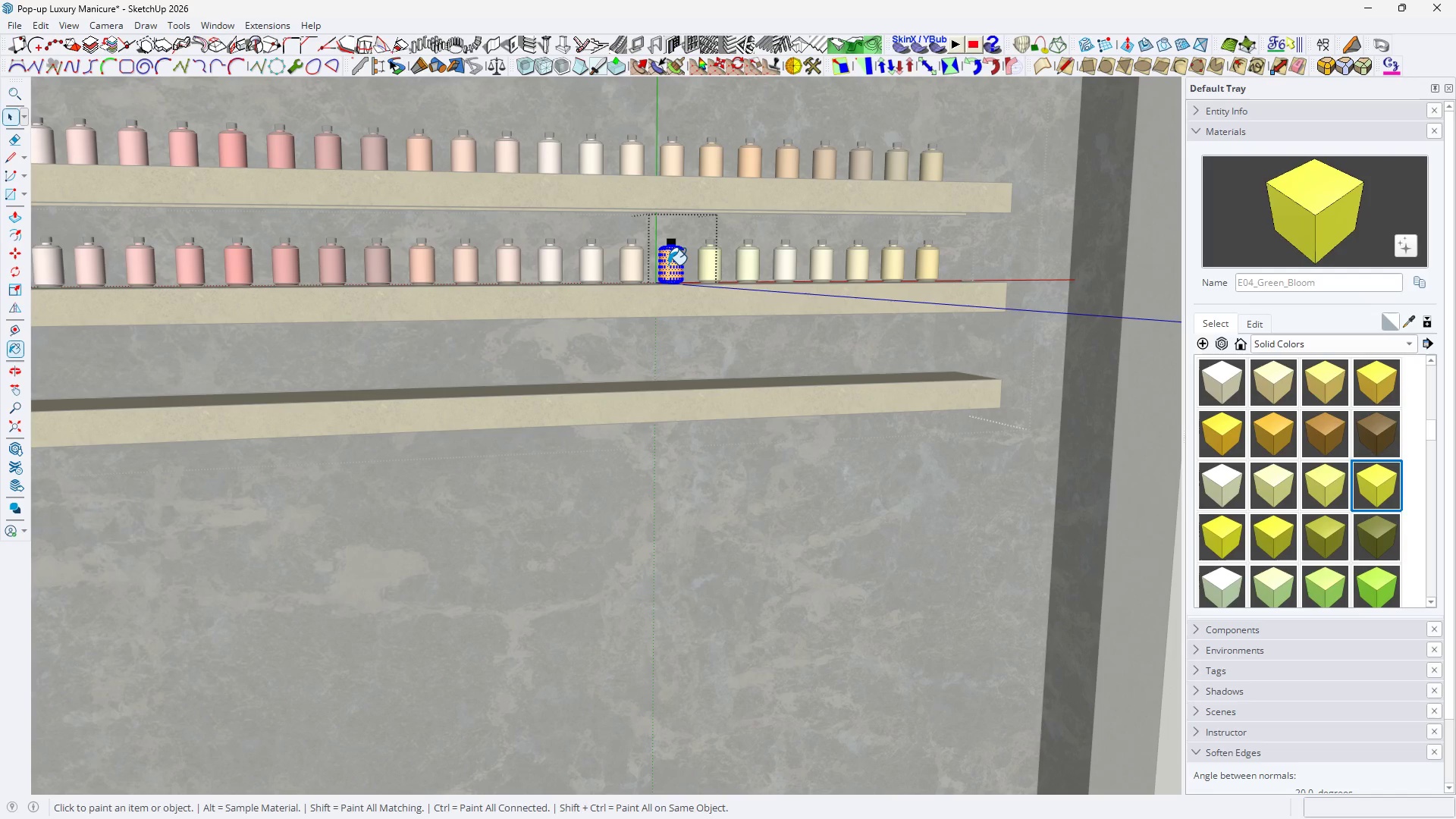 
key(B)
 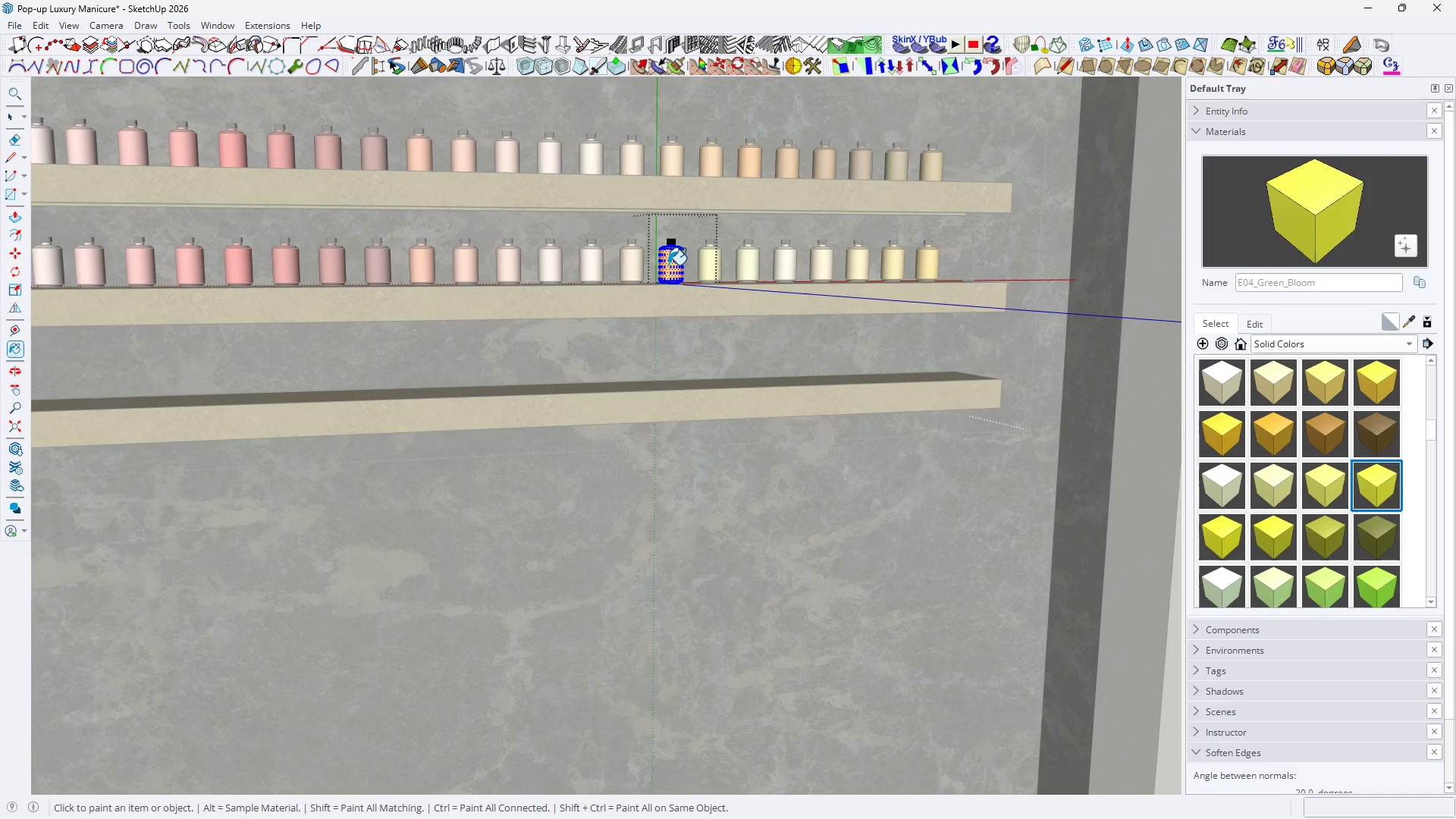 
double_click([668, 265])
 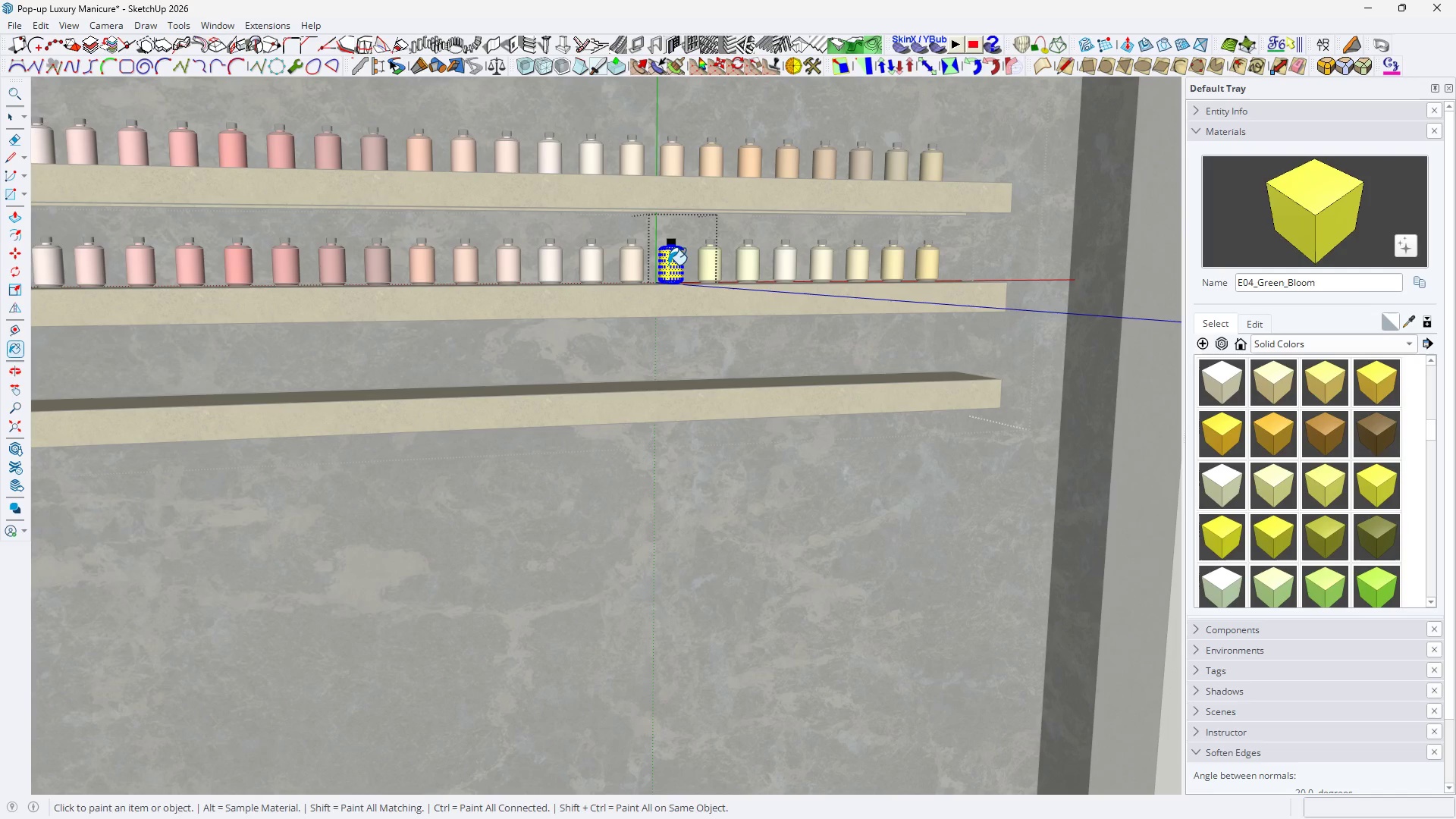 
triple_click([668, 265])
 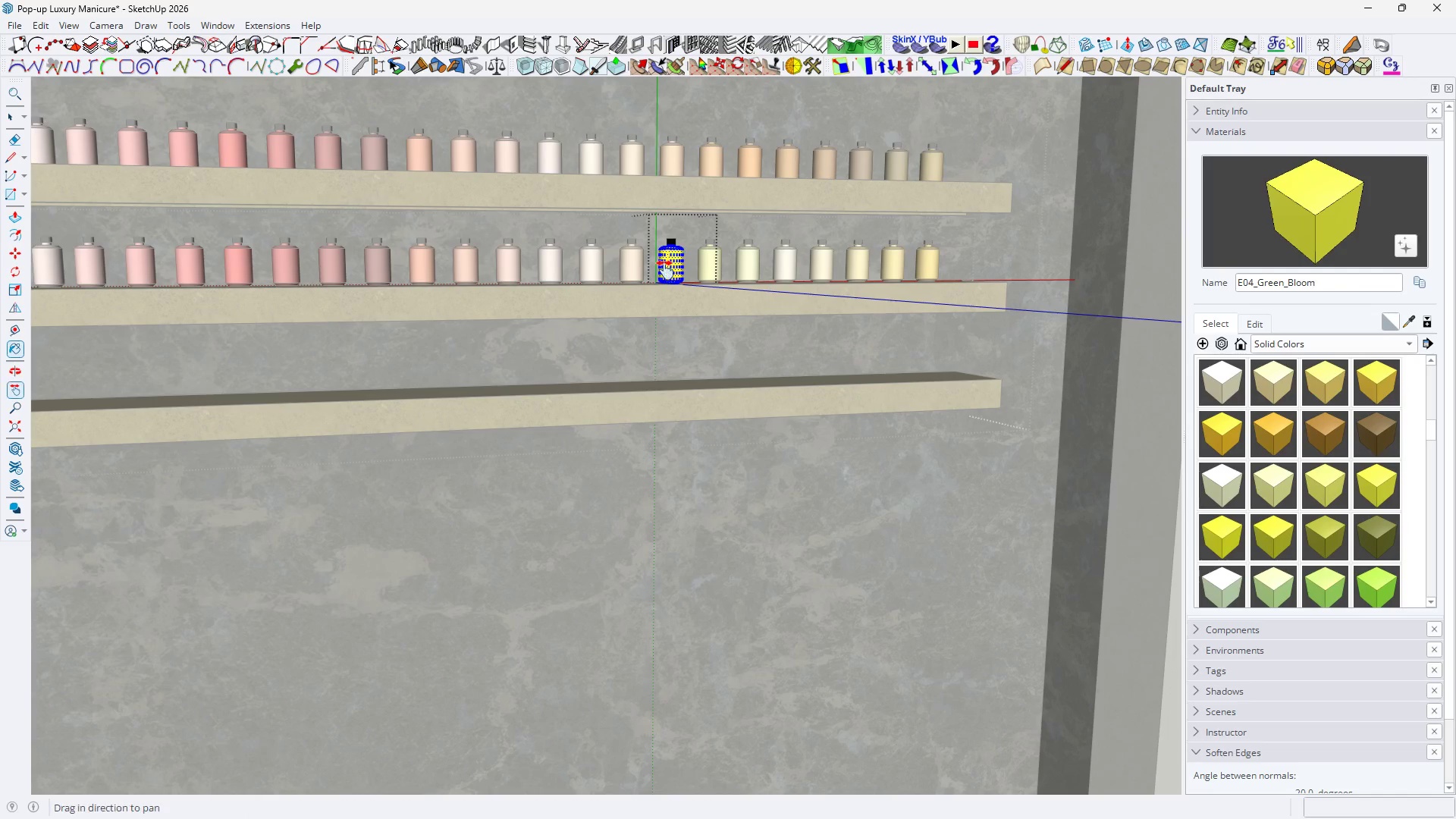 
key(H)
 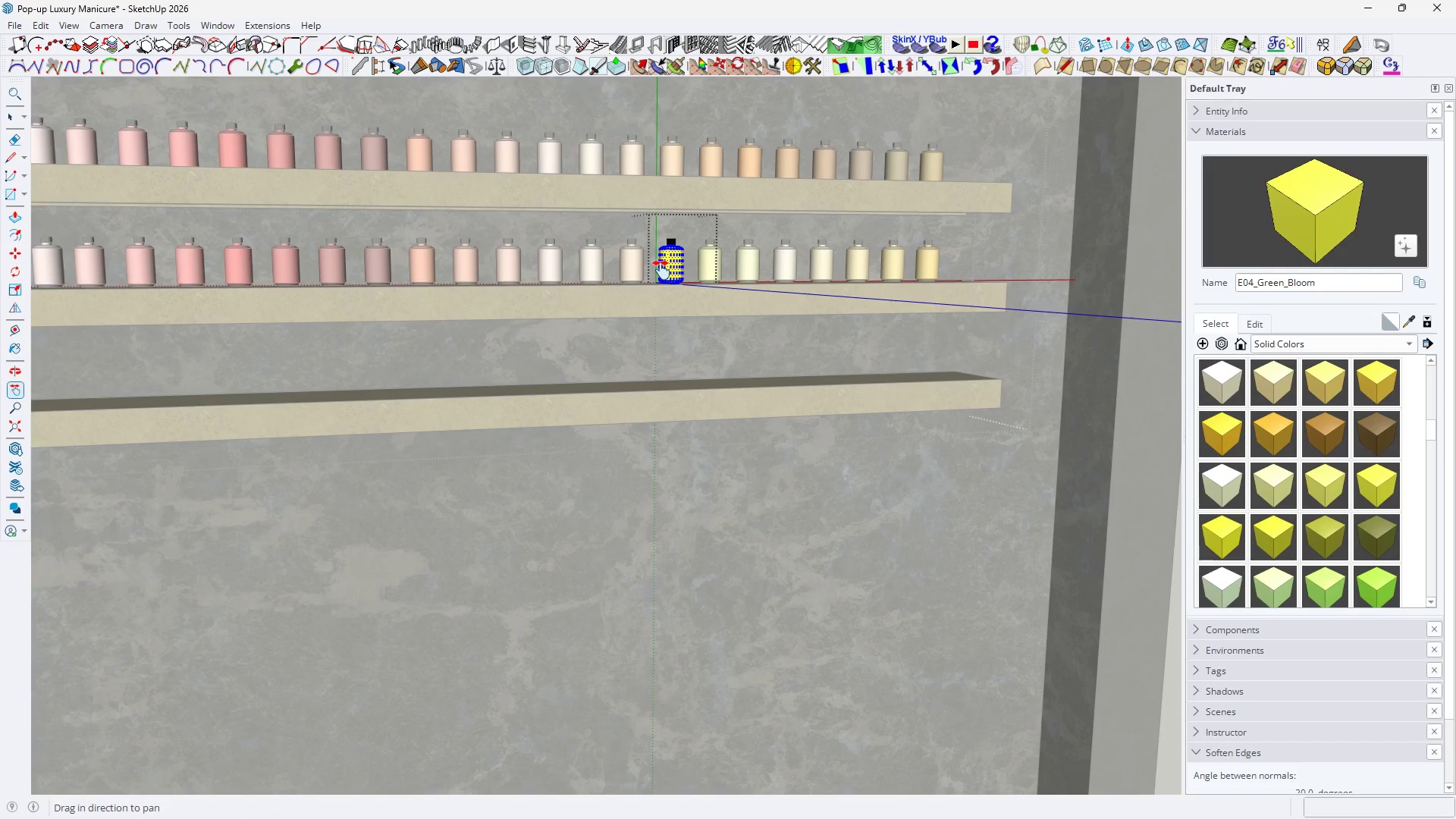 
left_click_drag(start_coordinate=[672, 271], to_coordinate=[787, 352])
 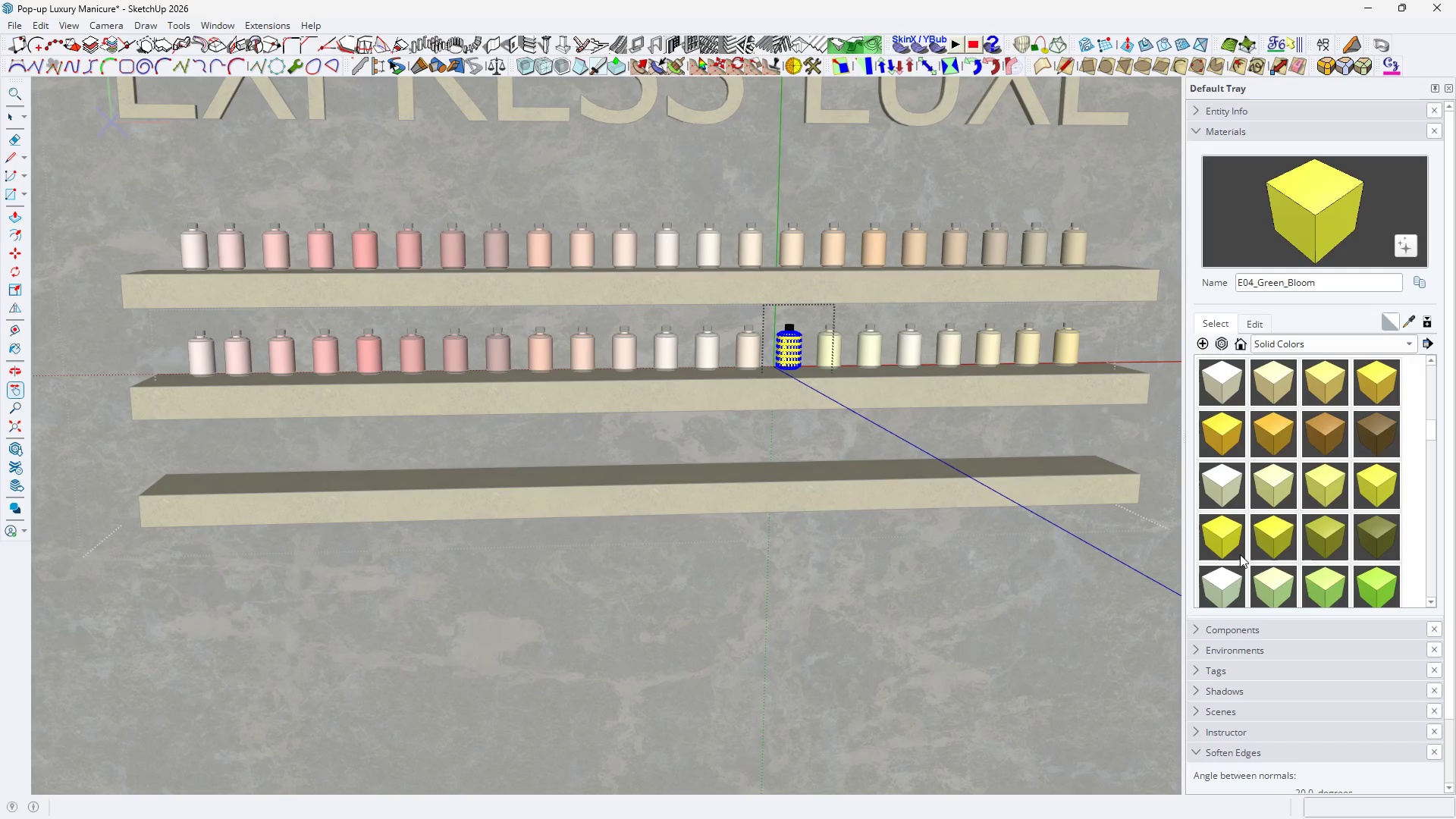 
left_click([1228, 547])
 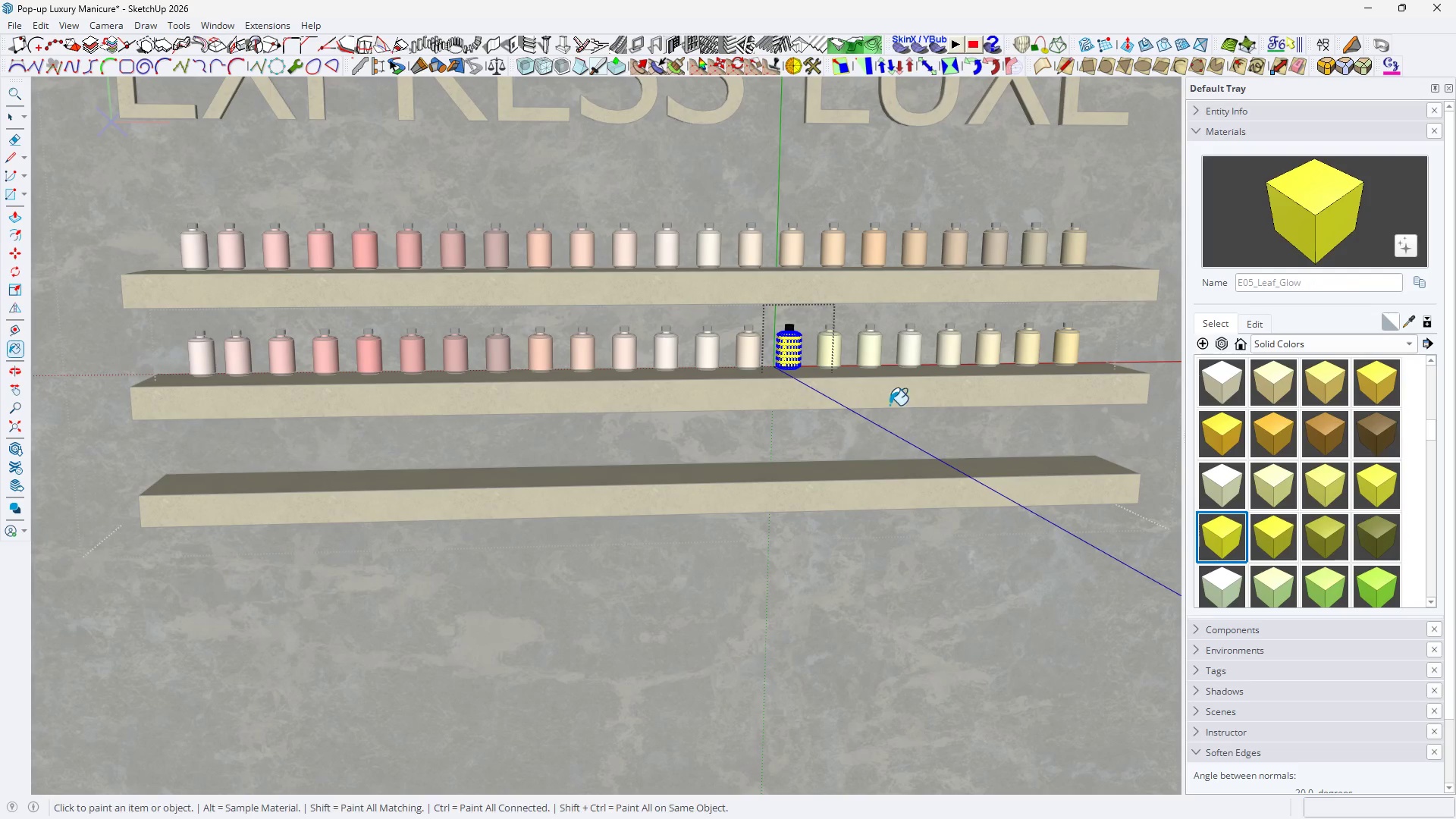 
key(Space)
 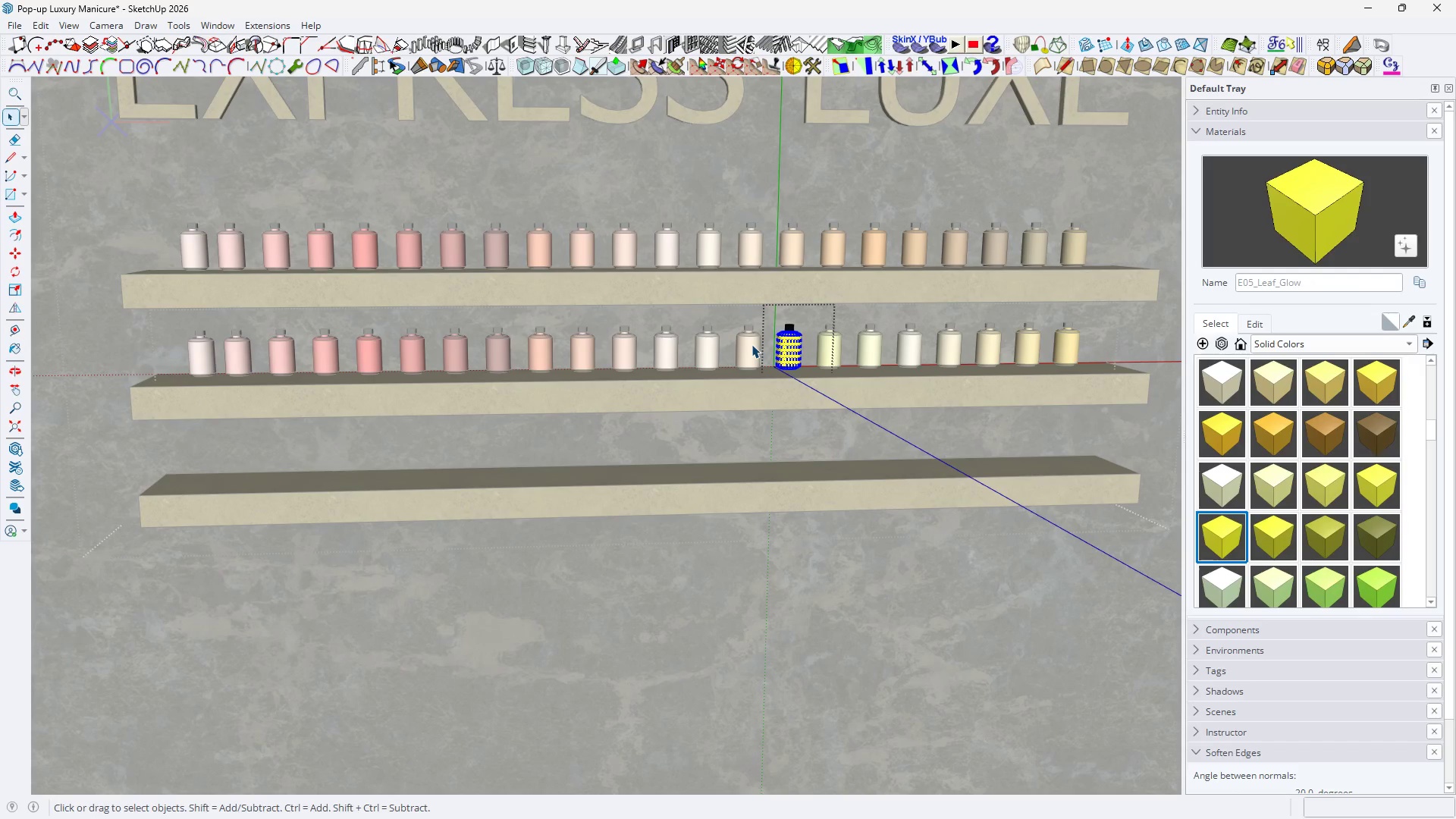 
double_click([752, 344])
 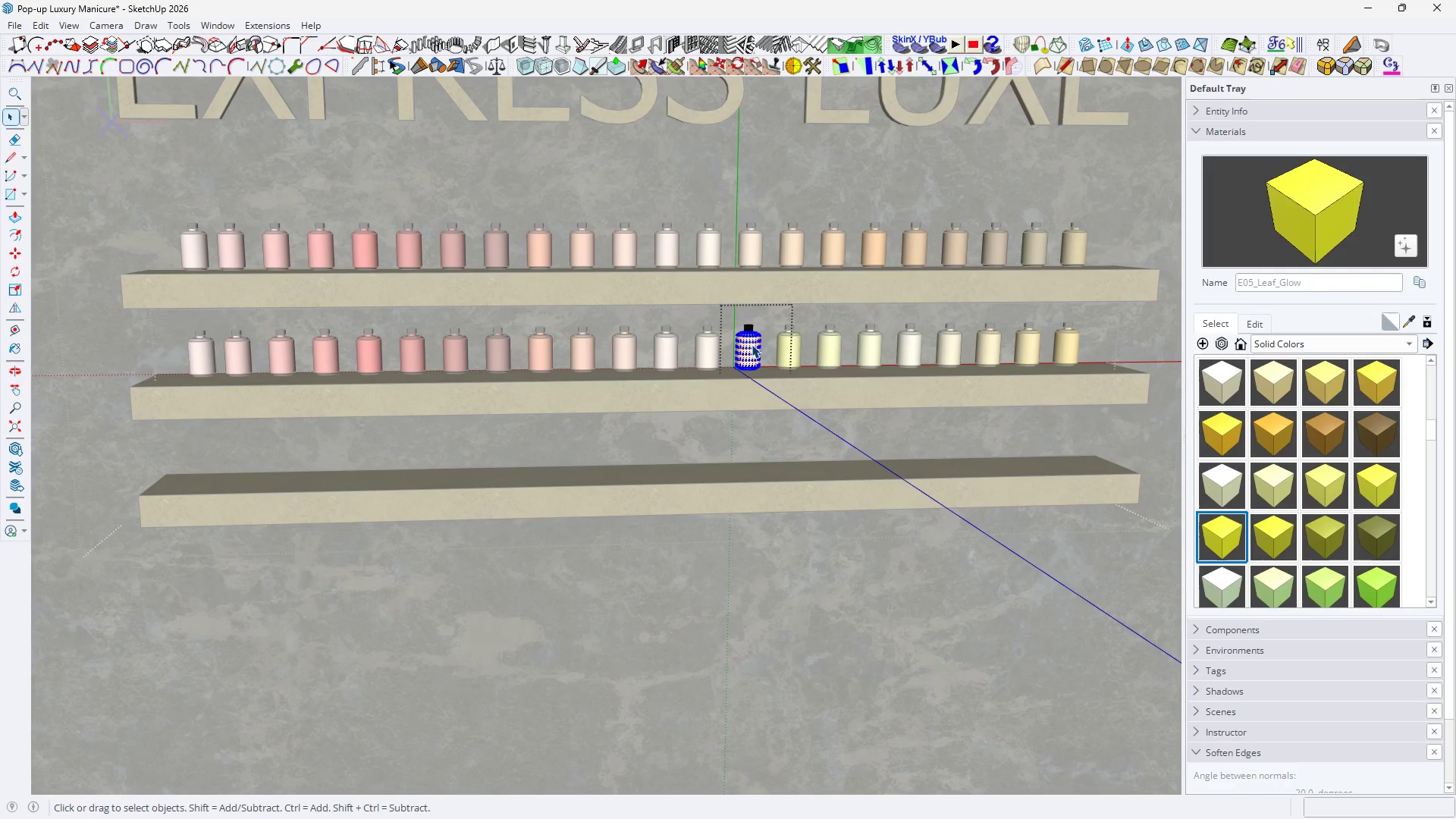 
triple_click([752, 344])
 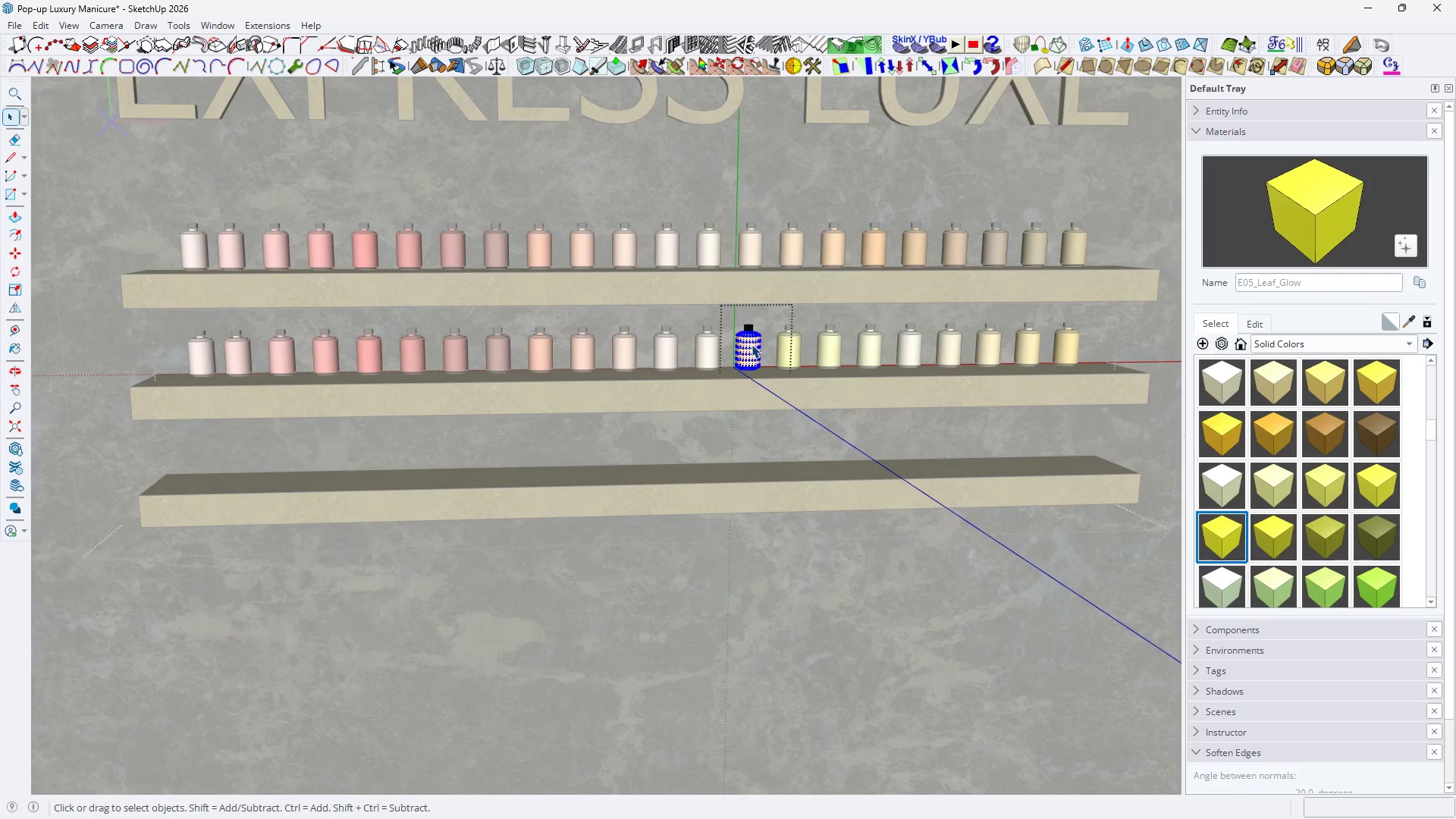 
triple_click([752, 344])
 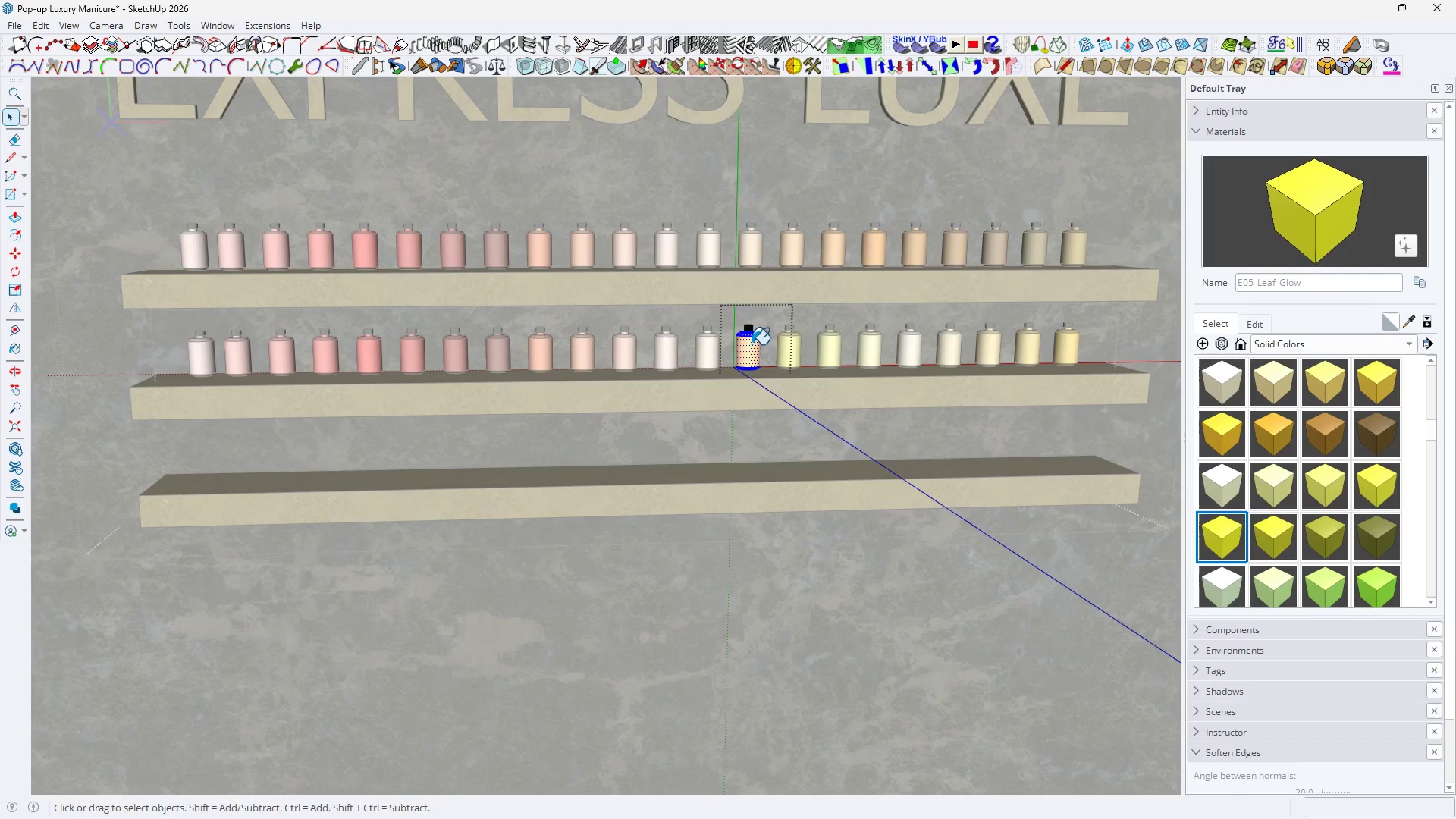 
key(B)
 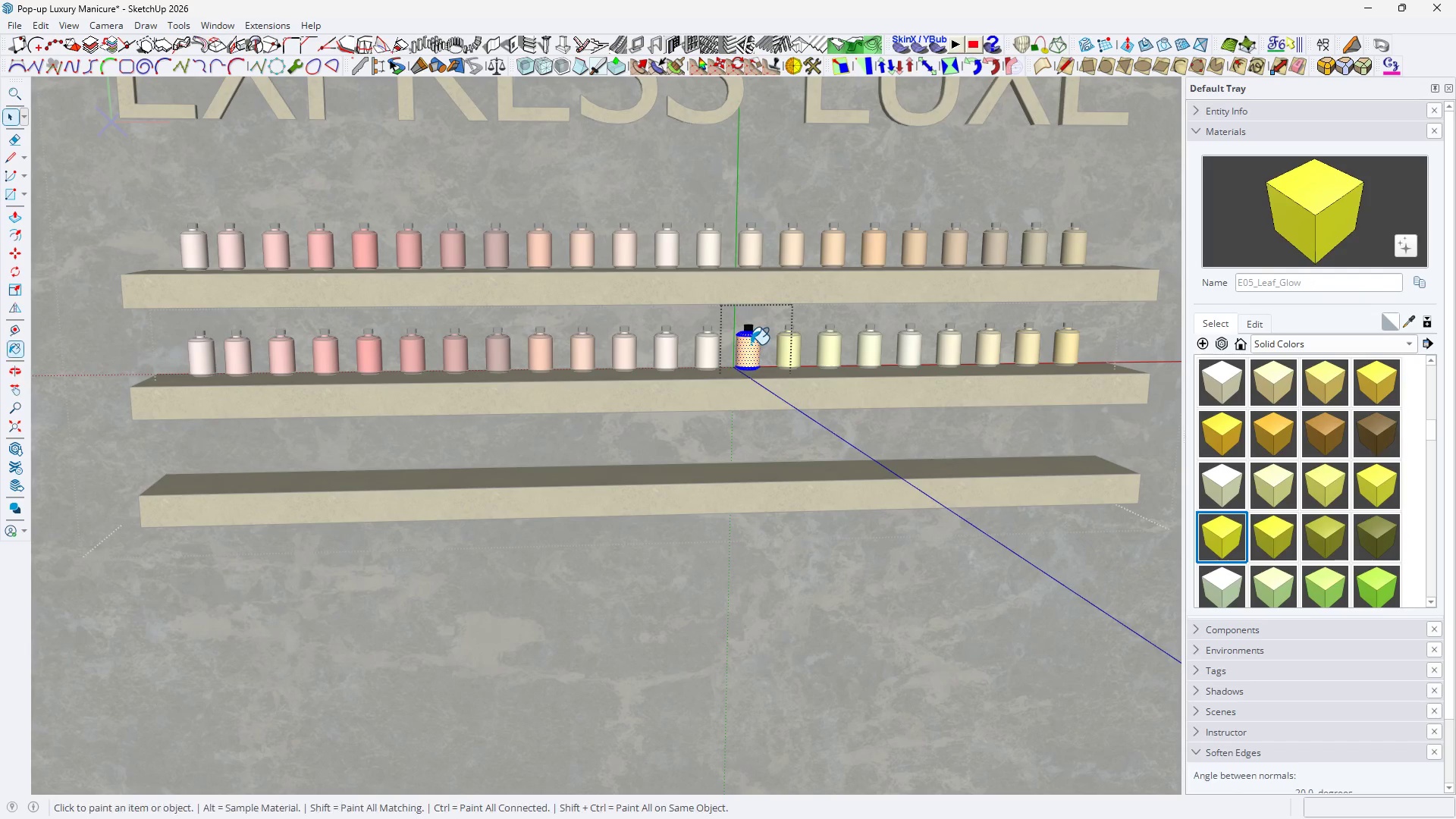 
triple_click([751, 344])
 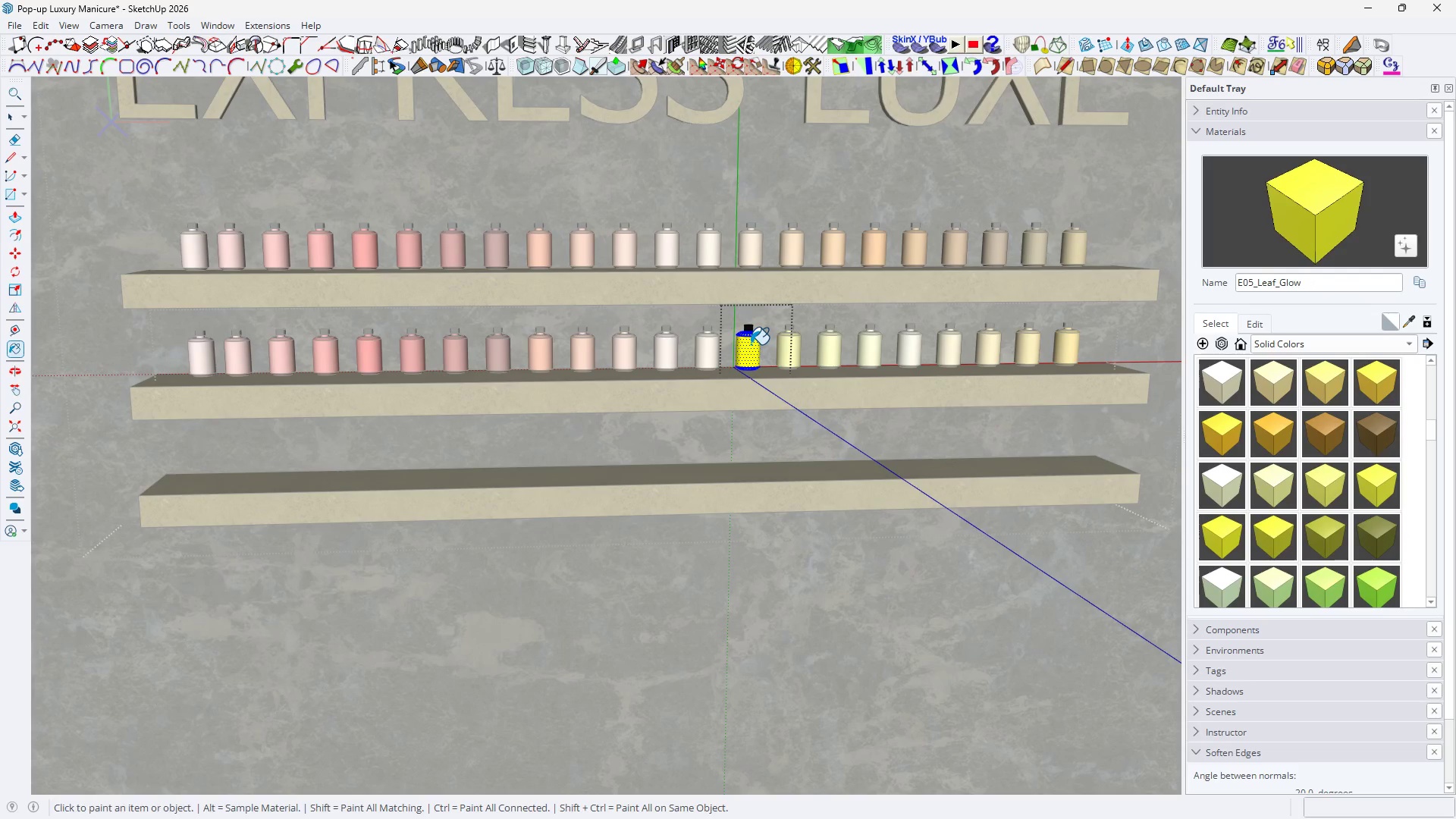 
triple_click([751, 344])
 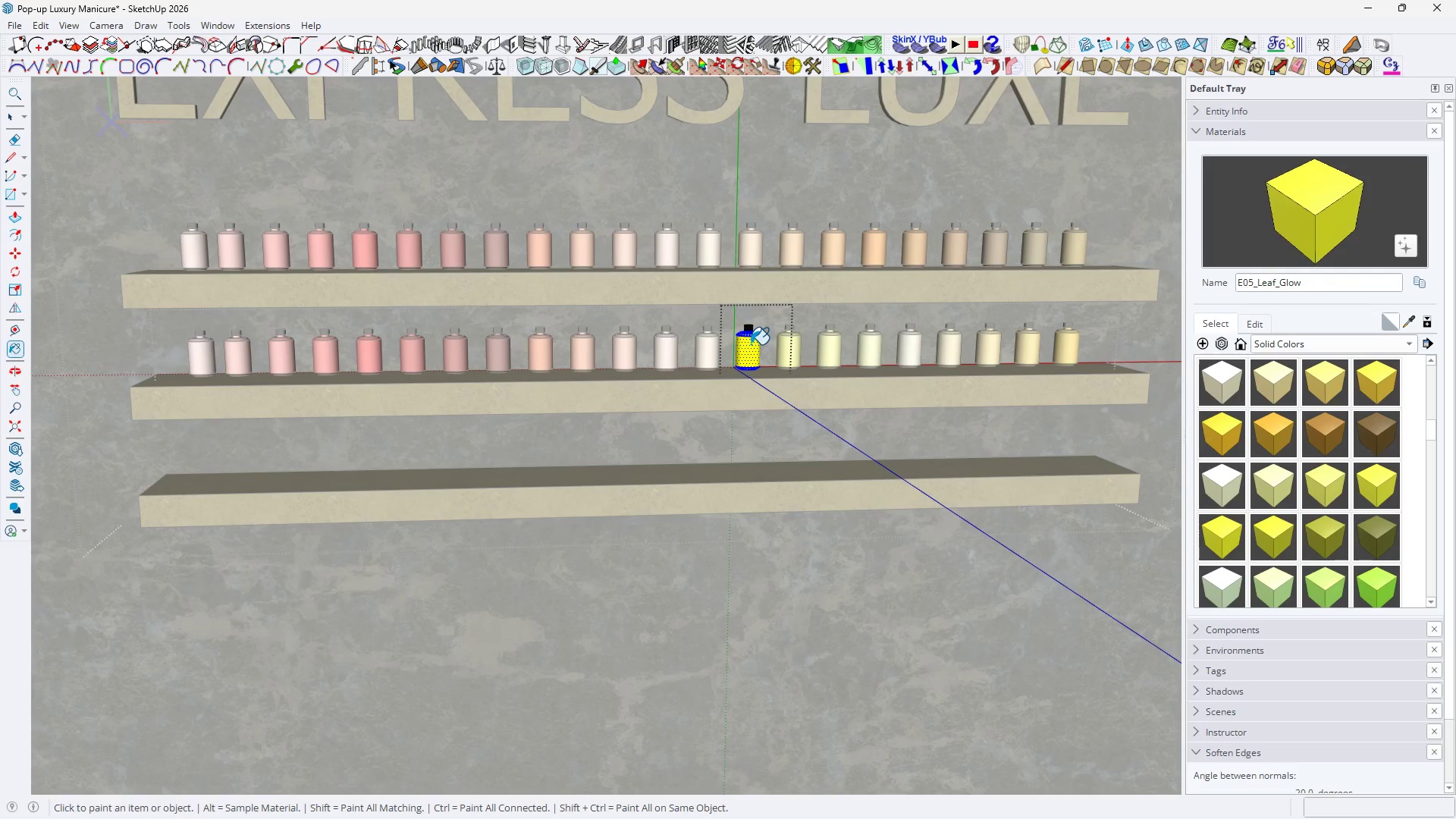 
triple_click([751, 344])
 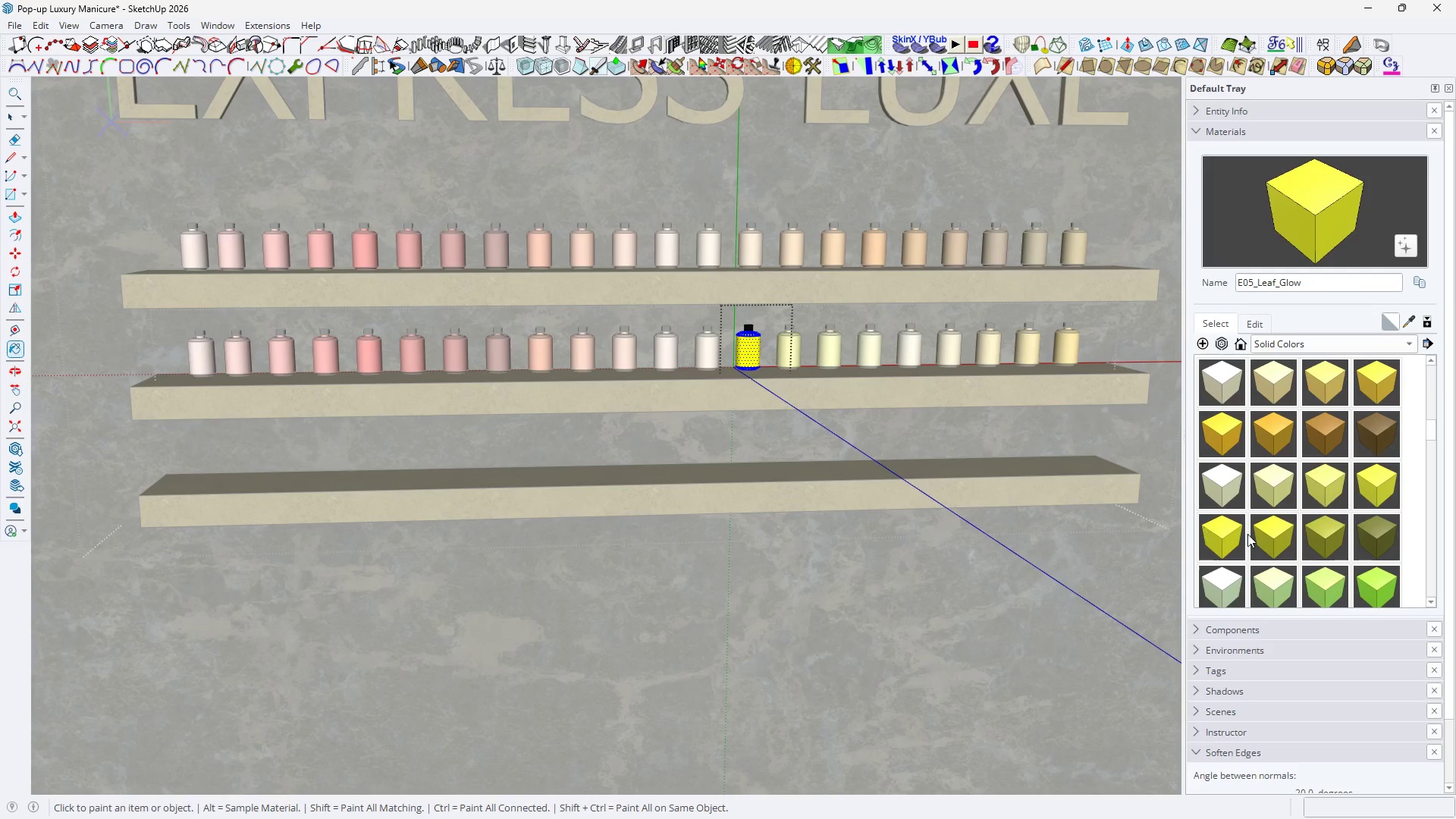 
key(Space)
 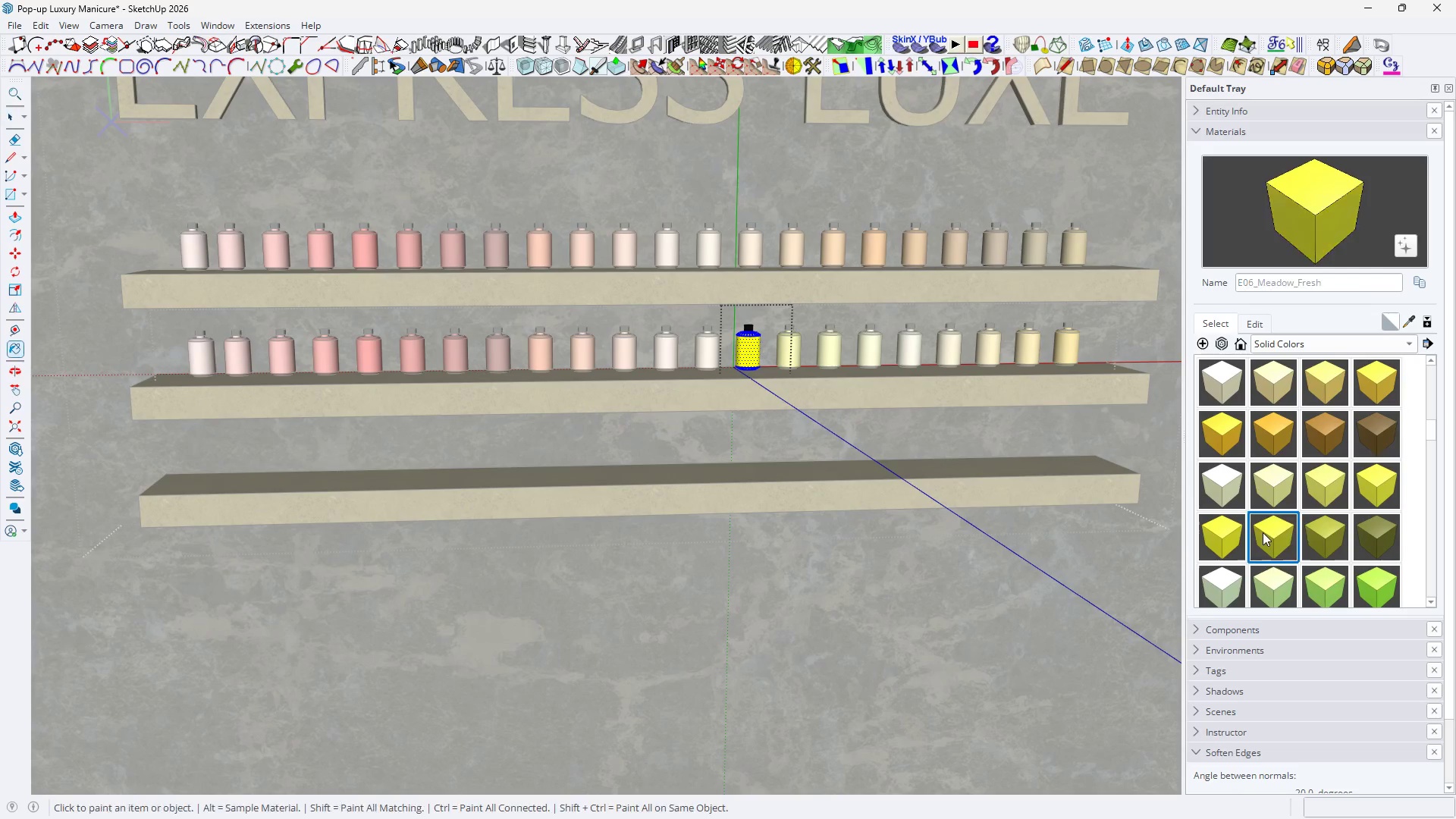 
double_click([1263, 532])
 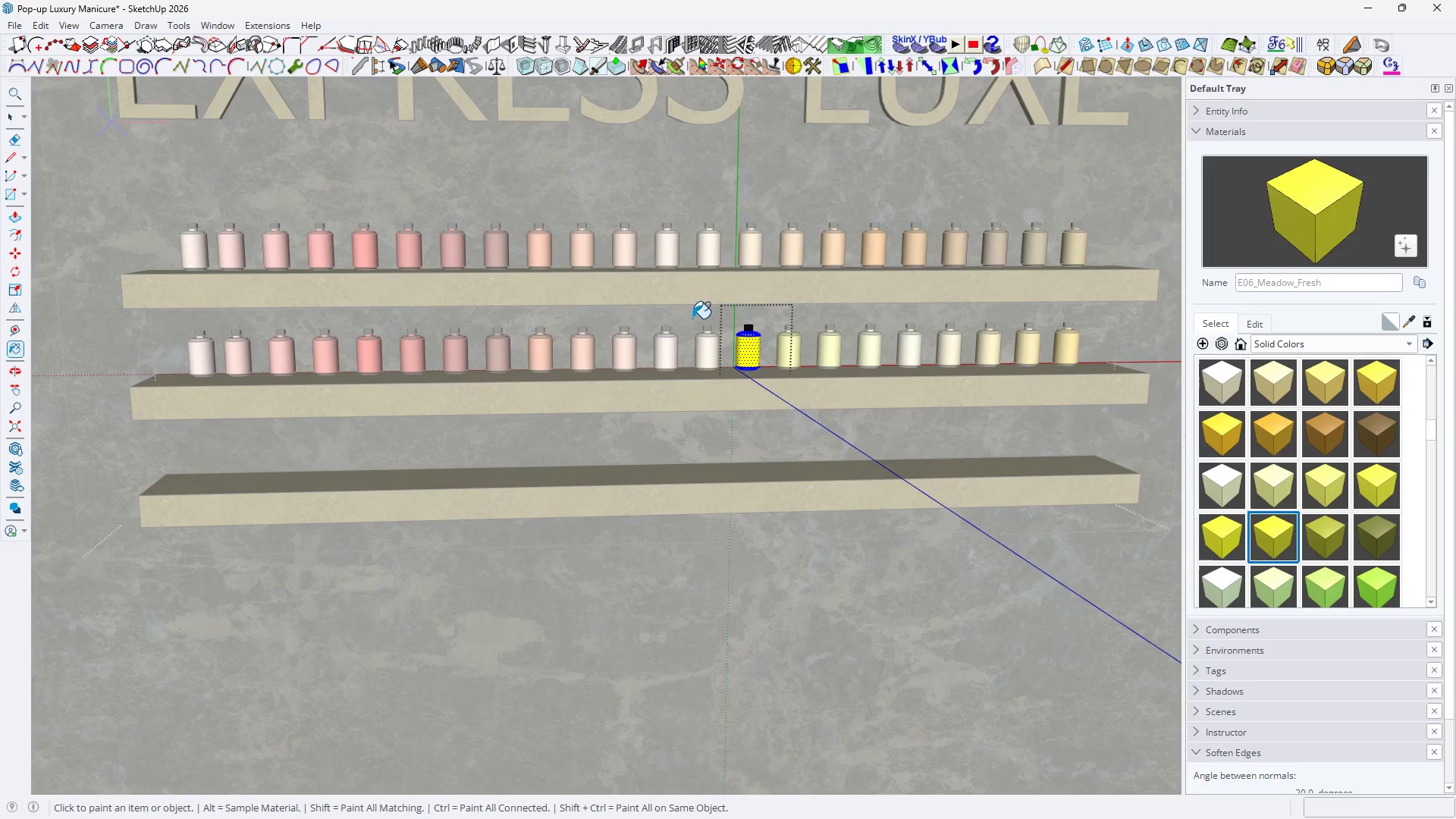 
key(Space)
 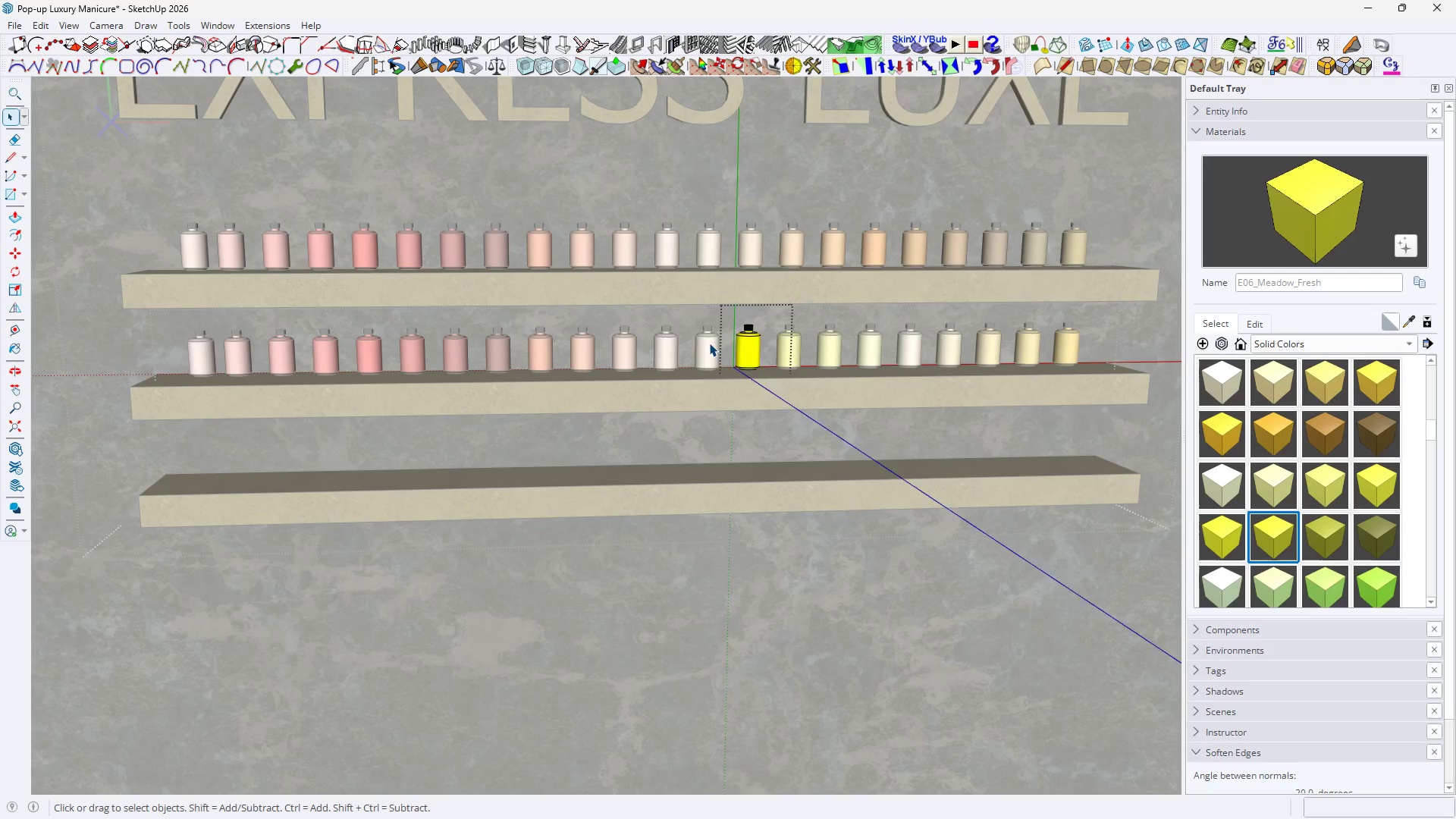 
double_click([709, 343])
 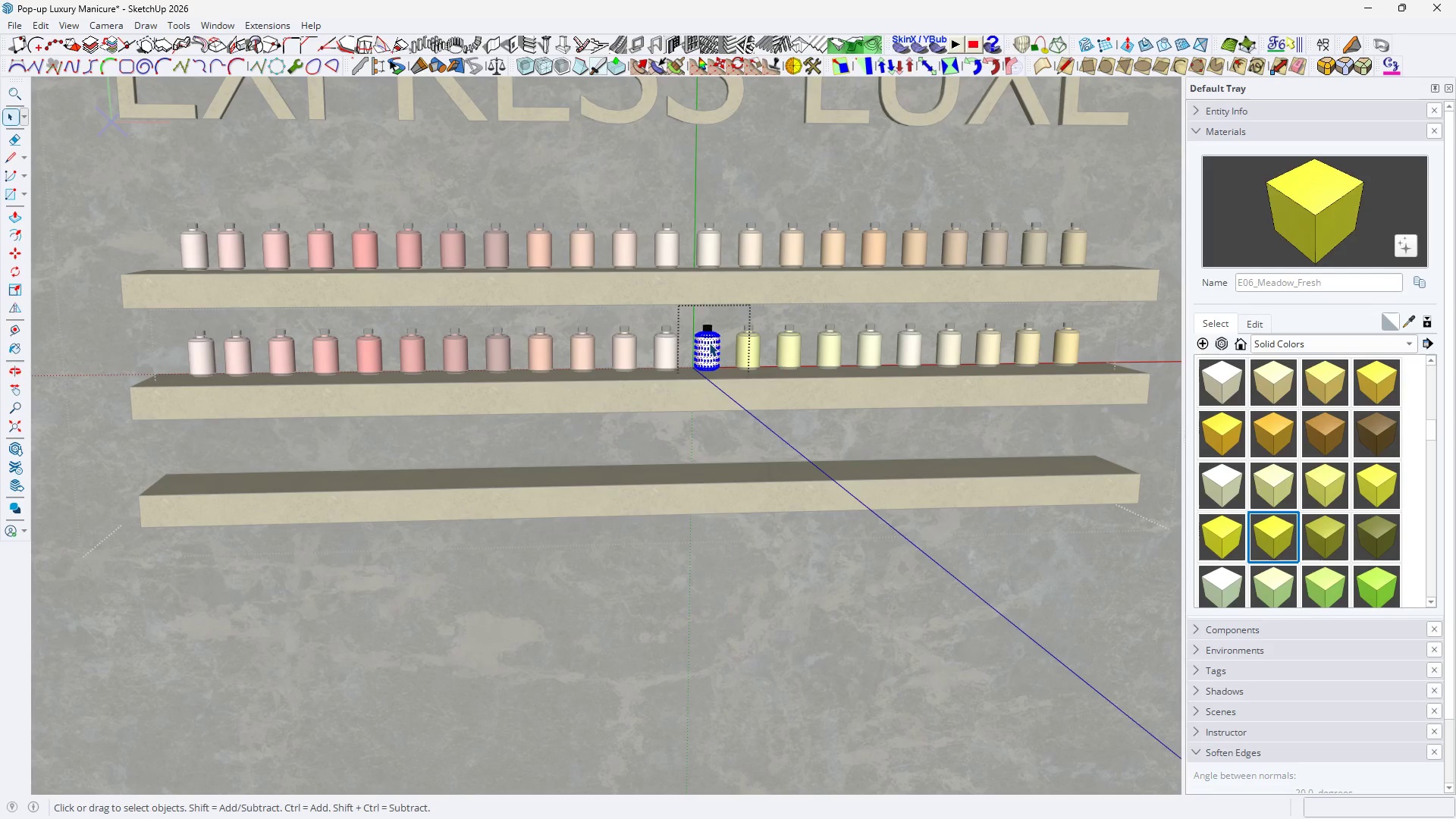 
triple_click([709, 343])
 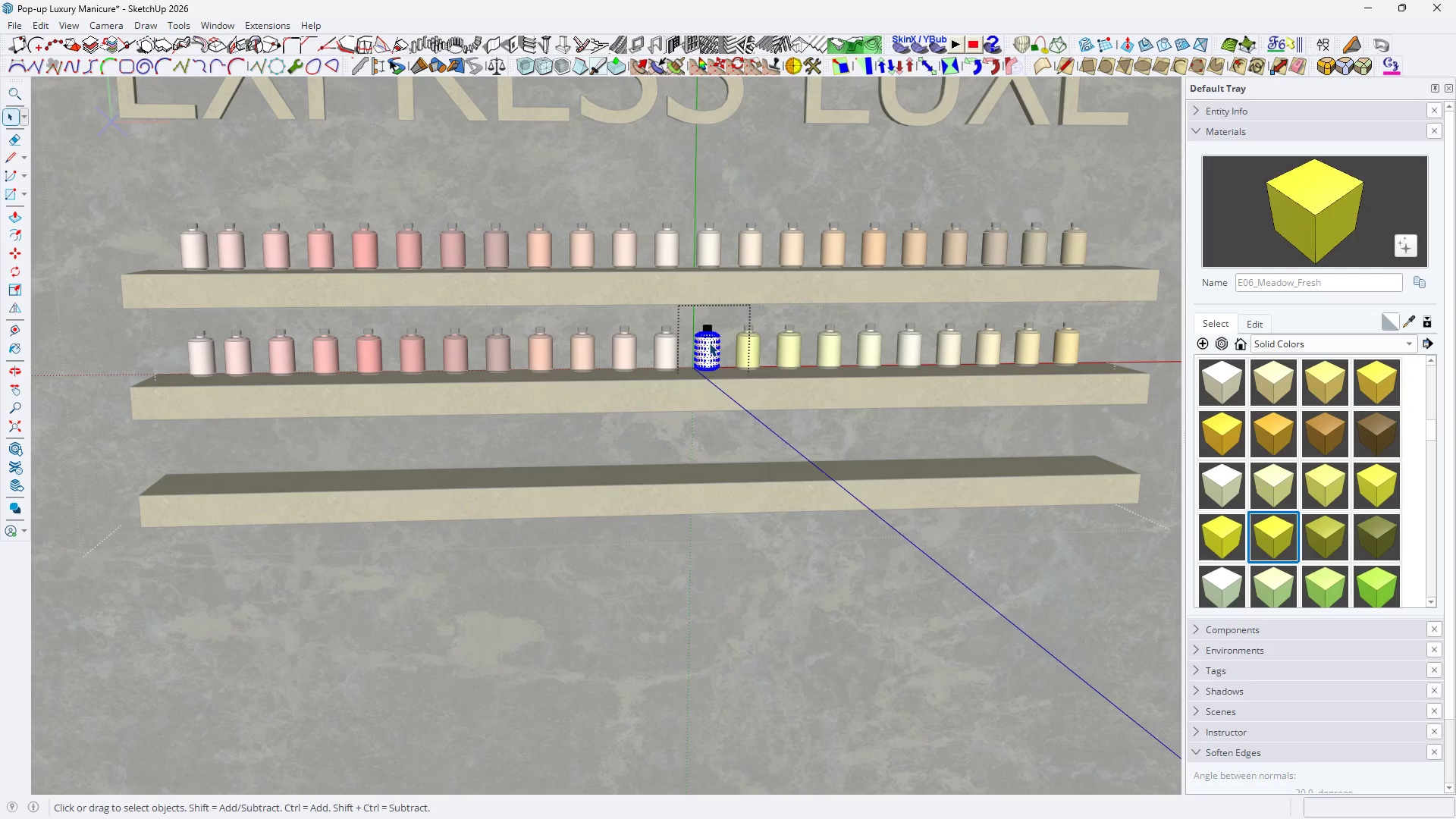 
triple_click([709, 343])
 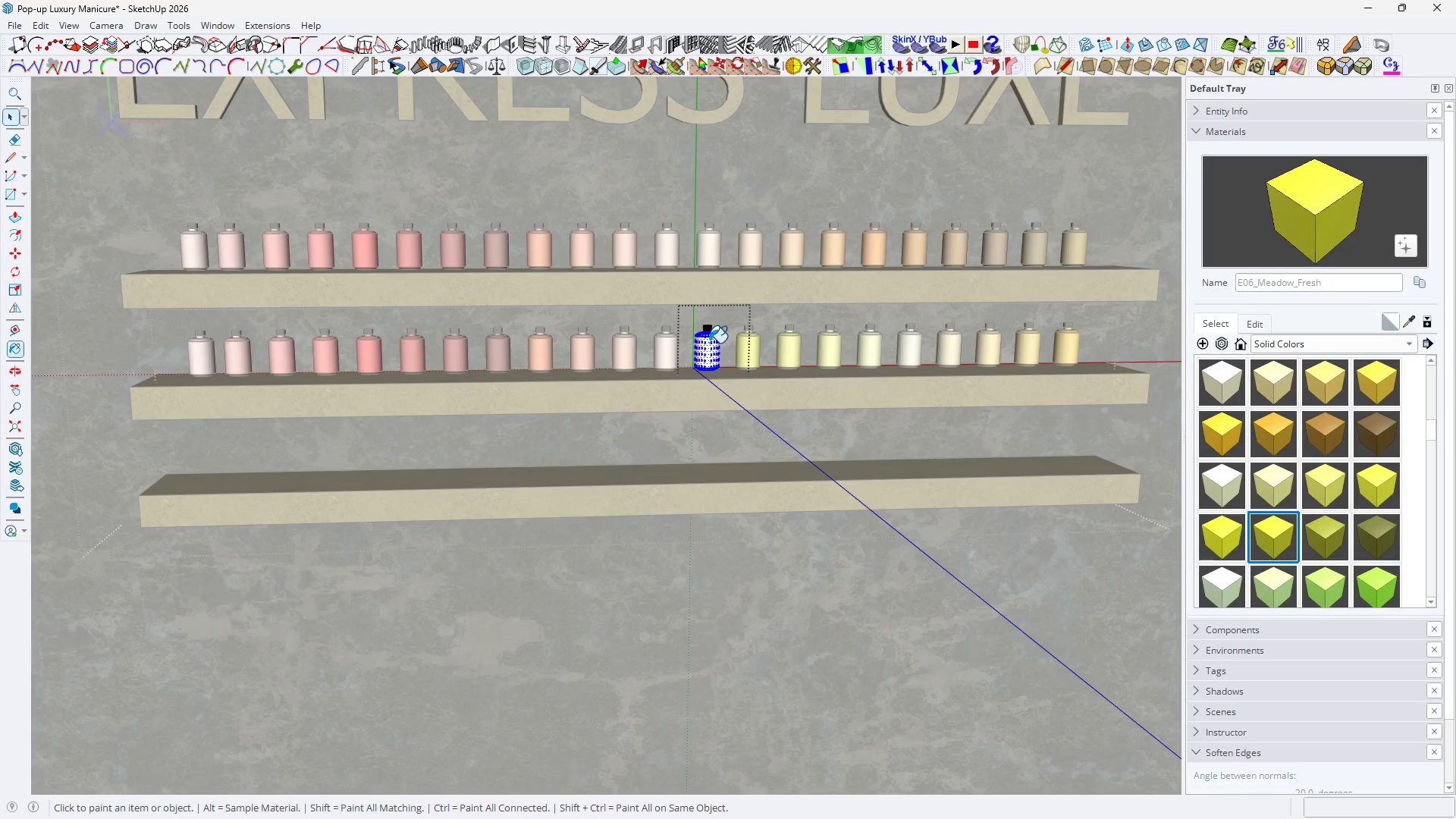 
key(B)
 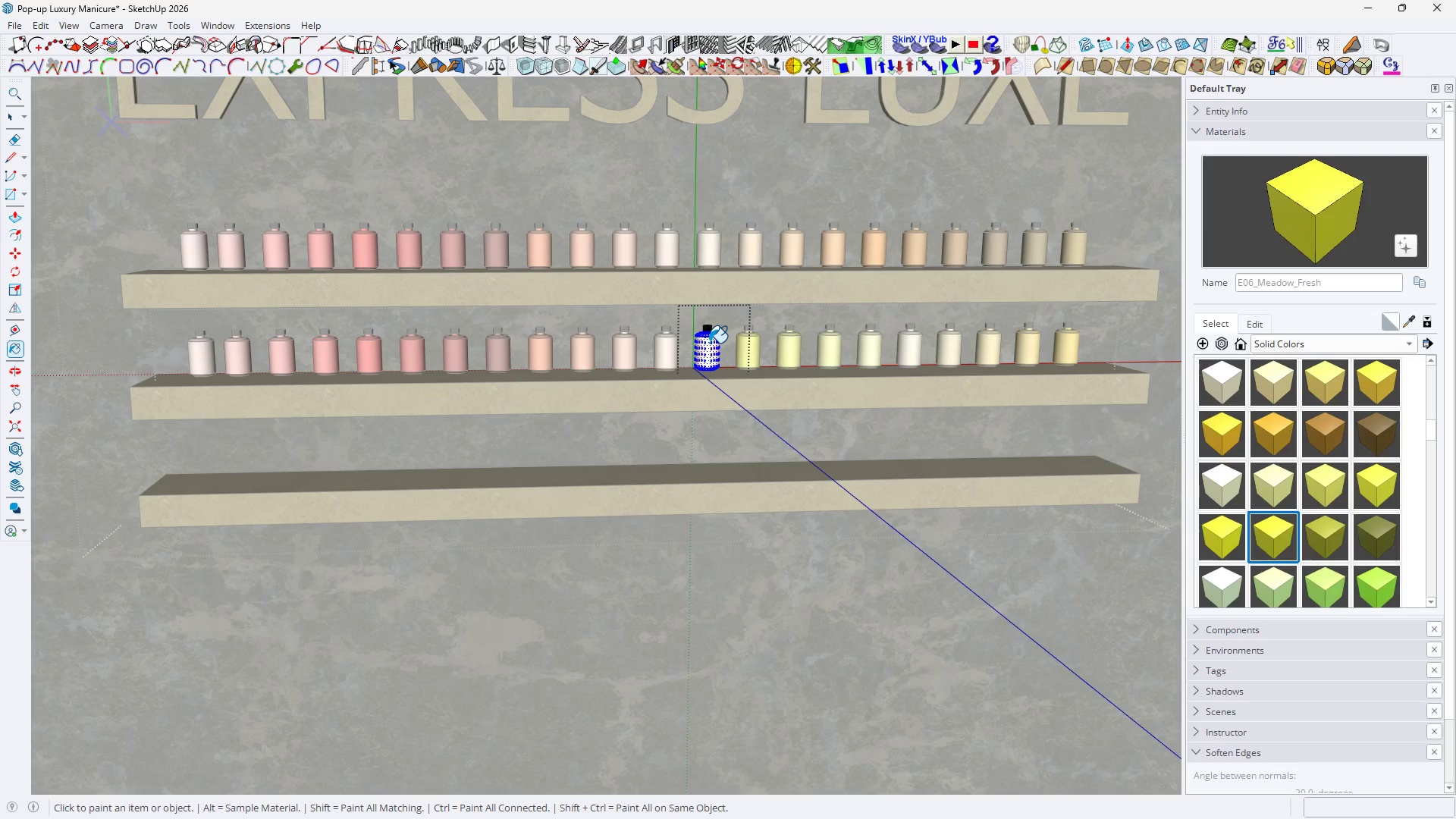 
triple_click([709, 343])
 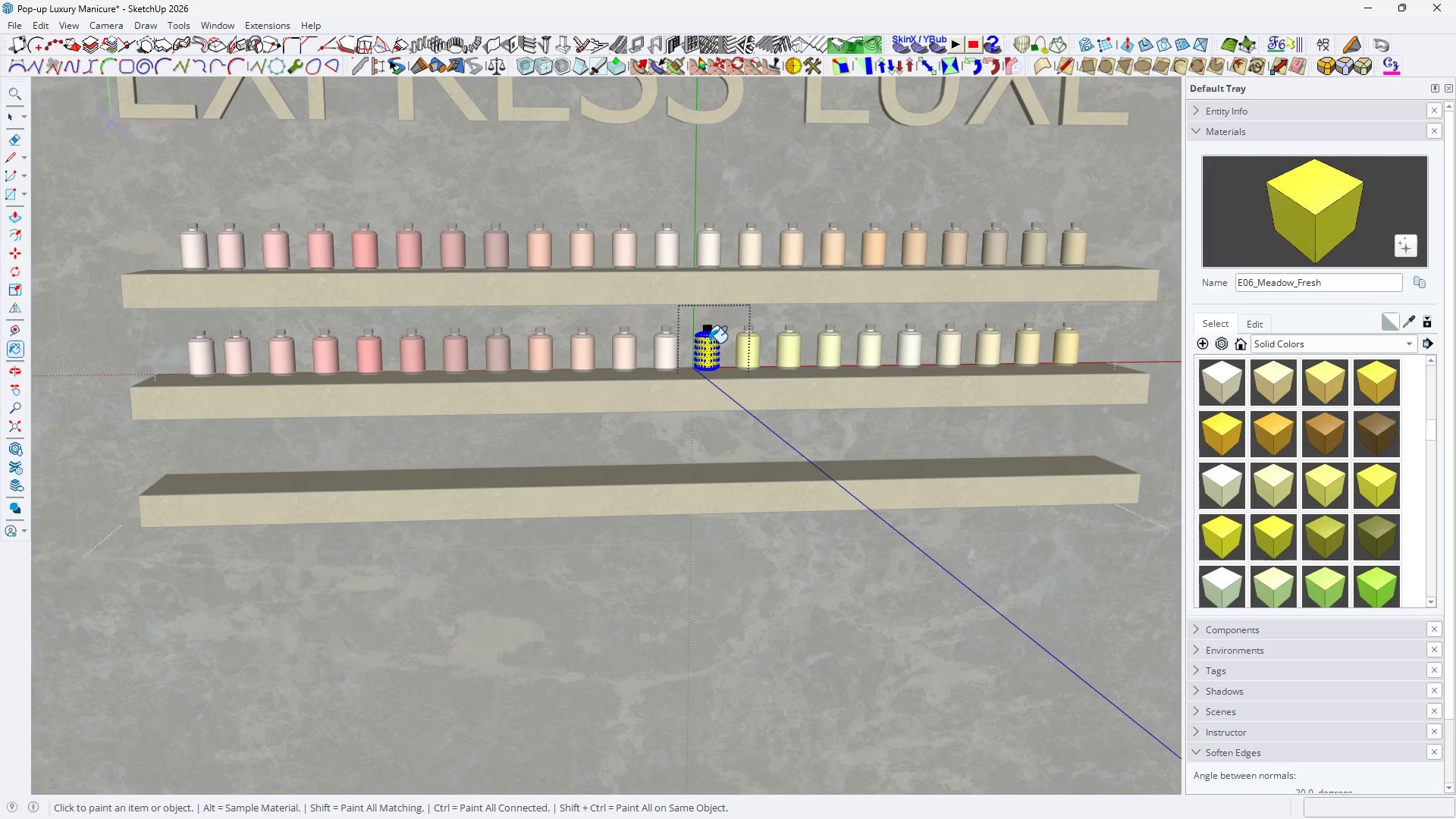 
triple_click([709, 343])
 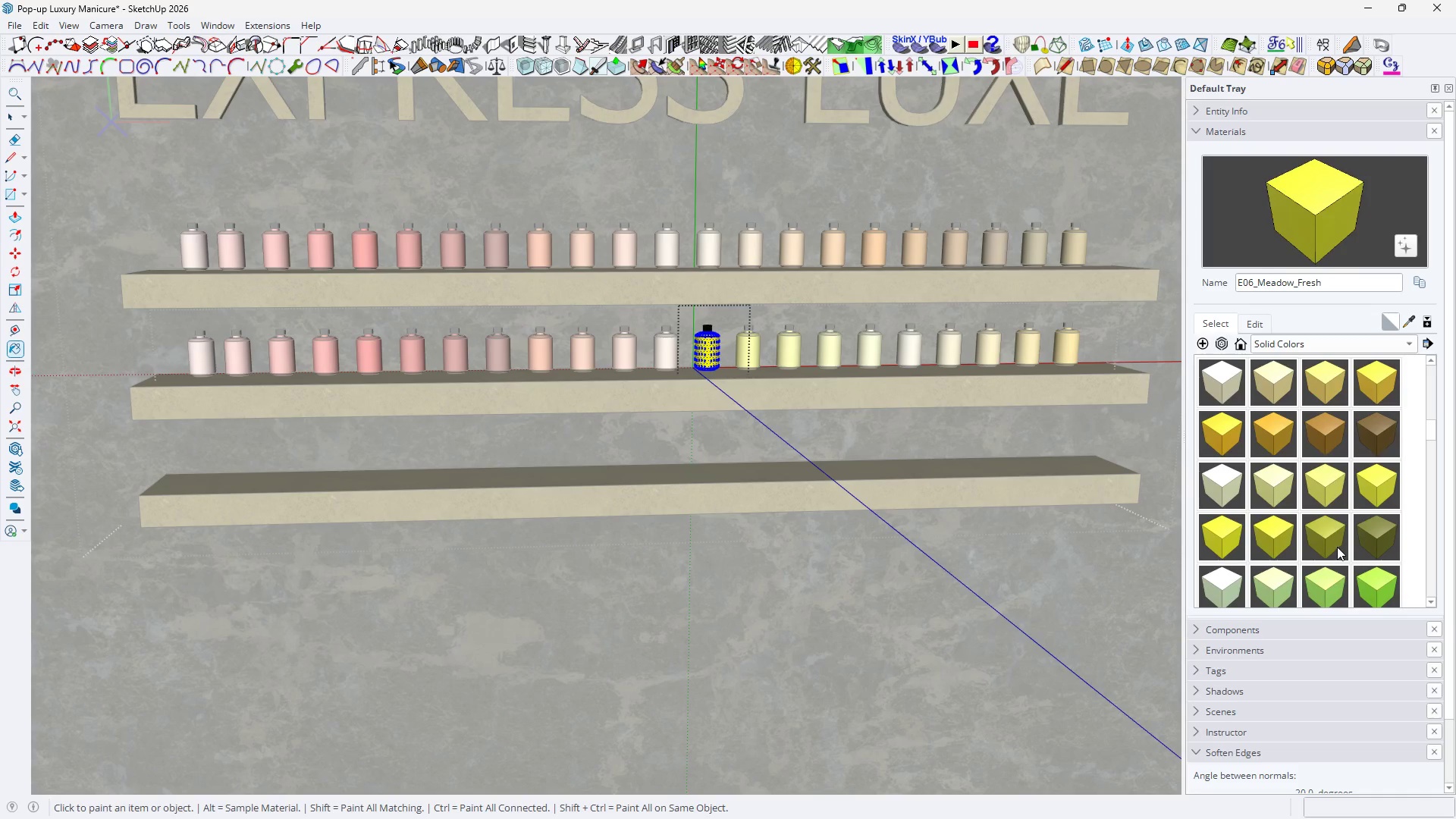 
double_click([1336, 546])
 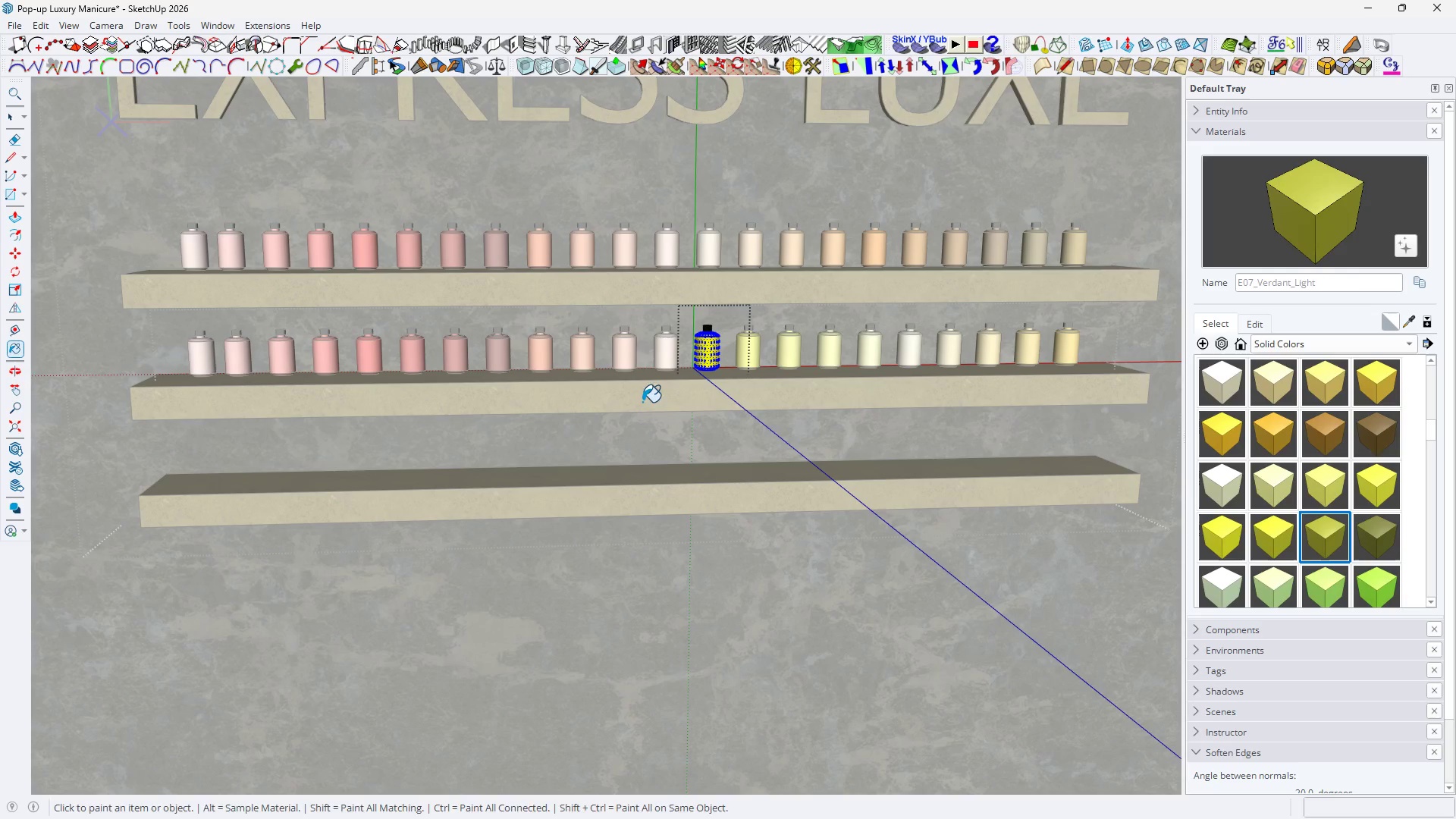 
key(Space)
 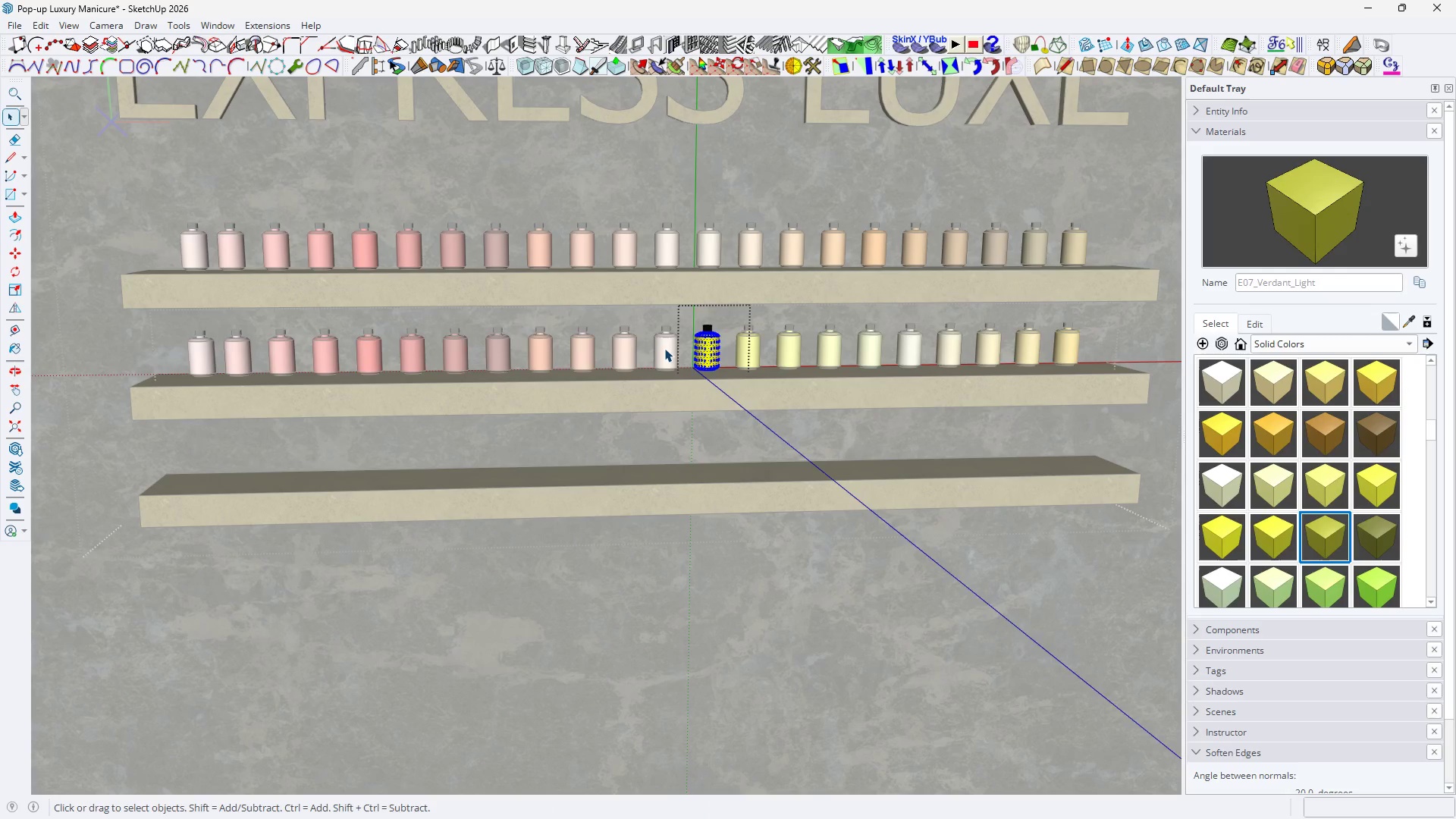 
double_click([664, 348])
 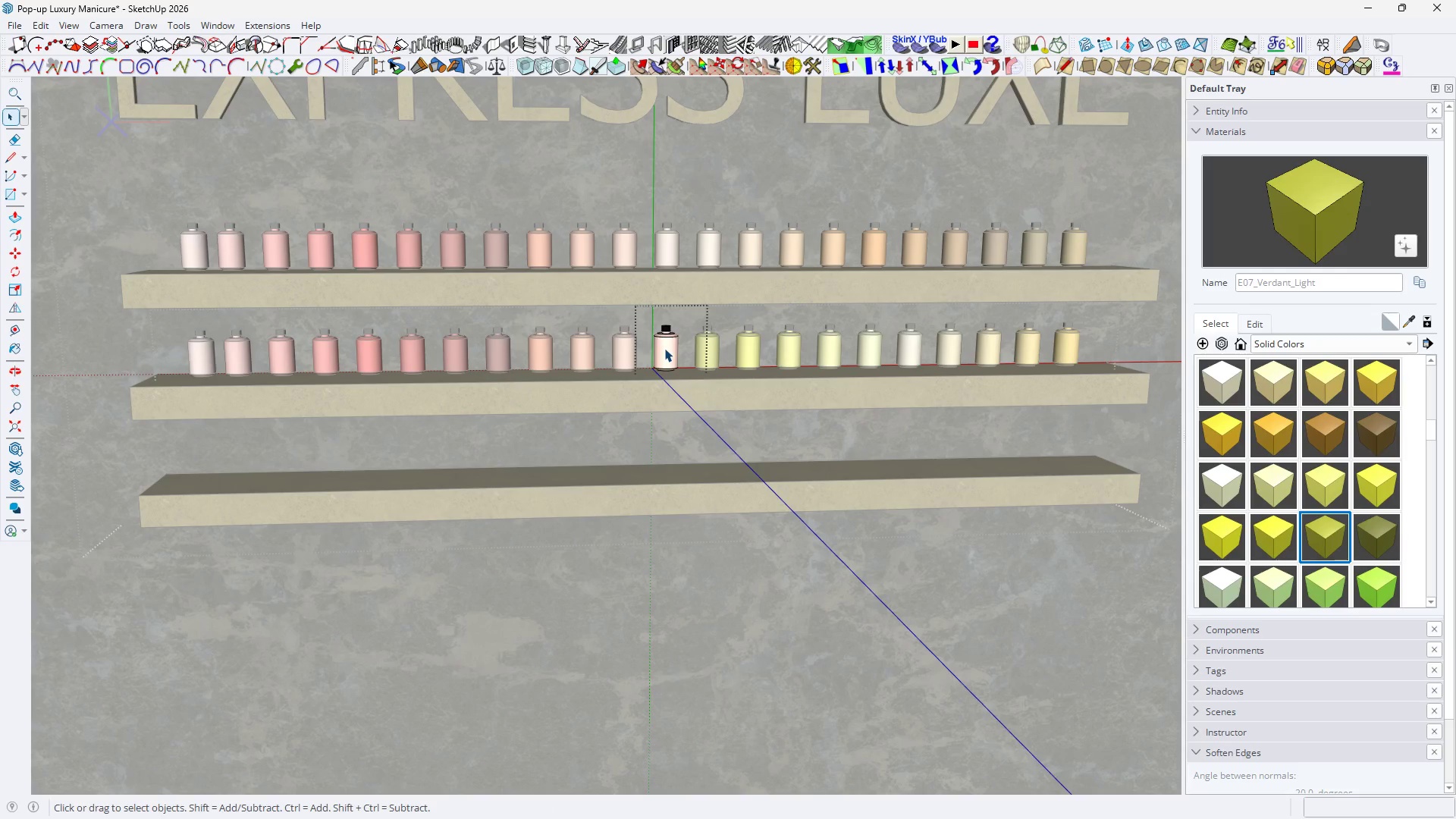 
triple_click([664, 348])
 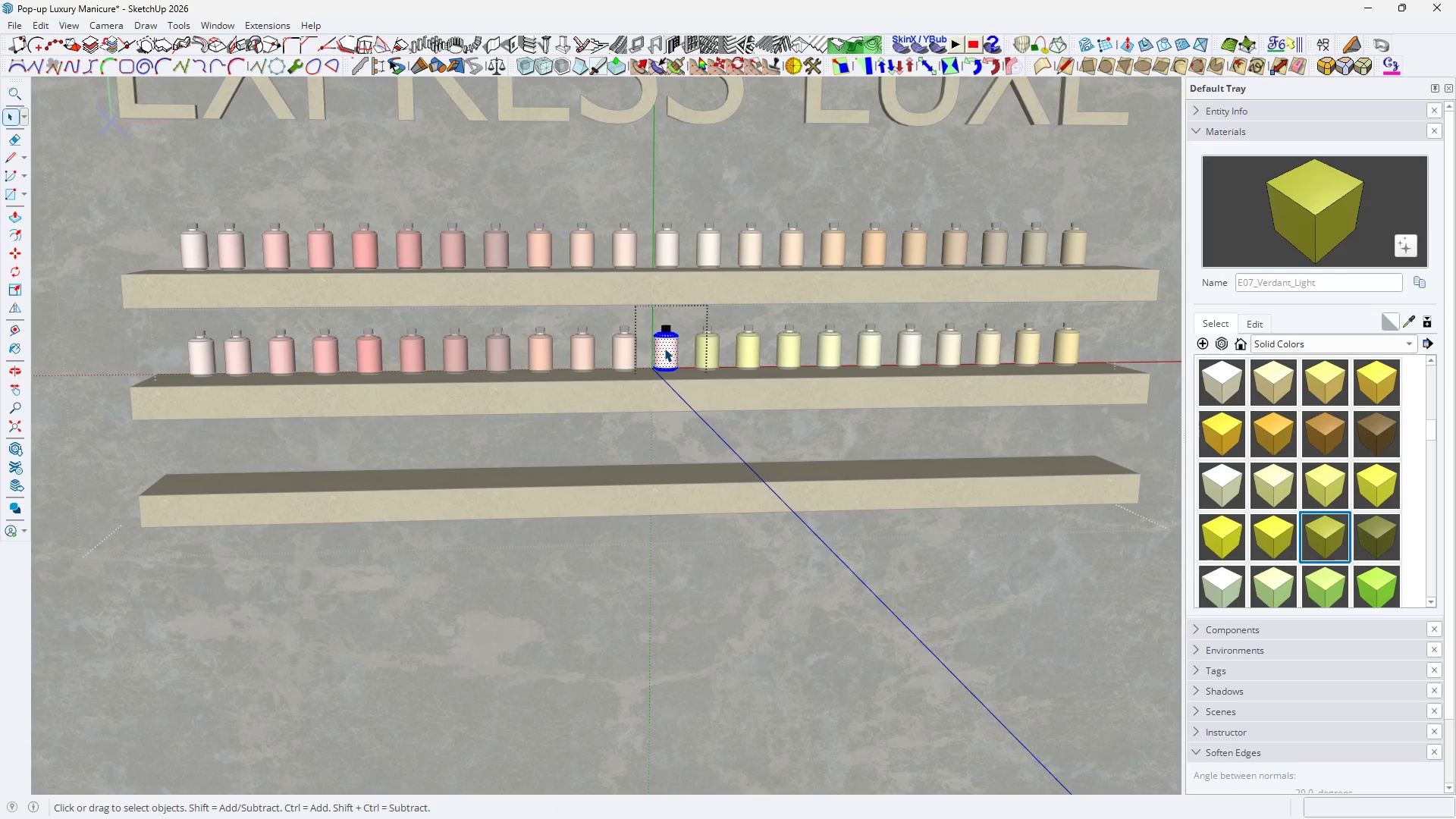 
triple_click([664, 348])
 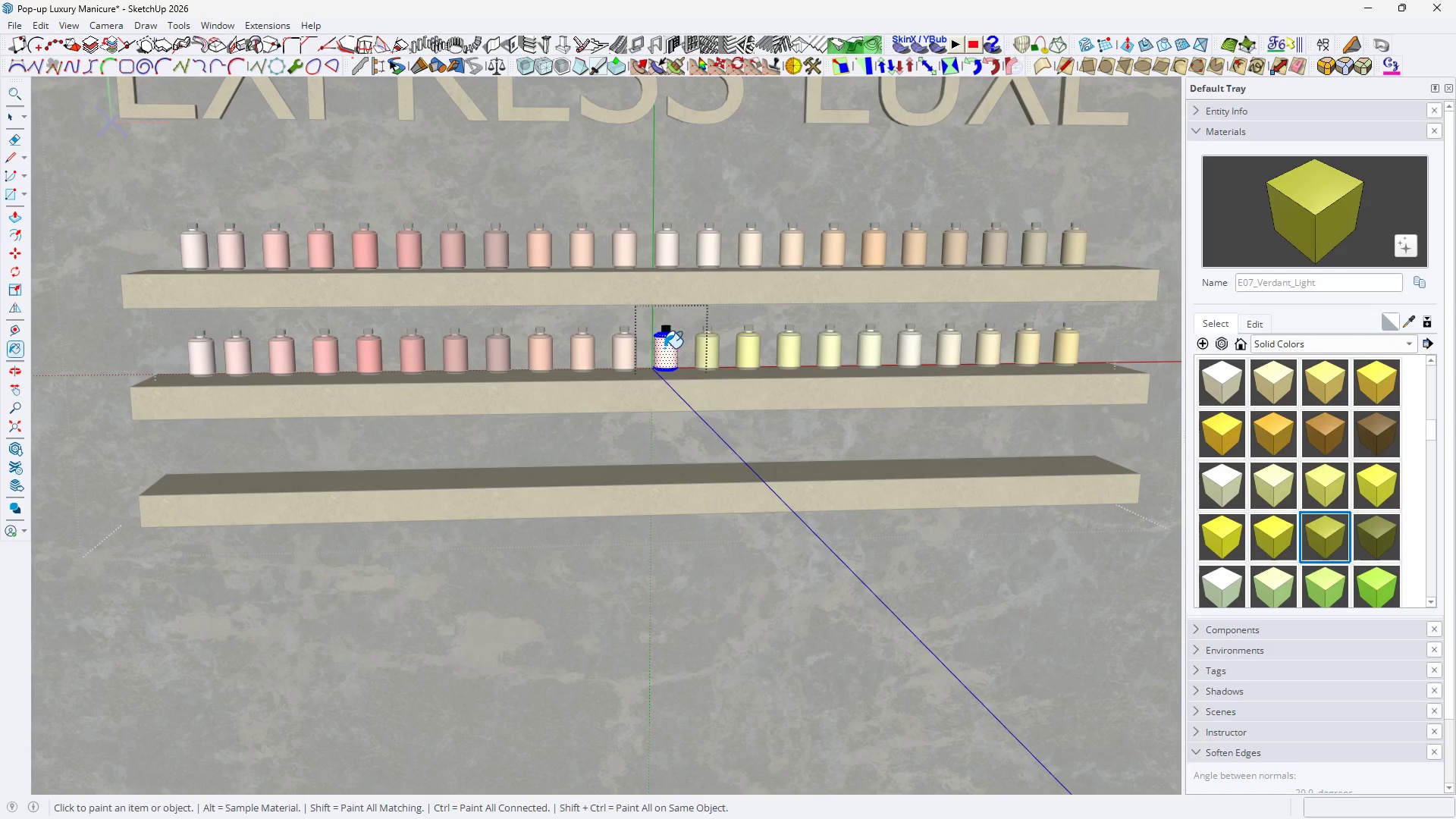 
key(B)
 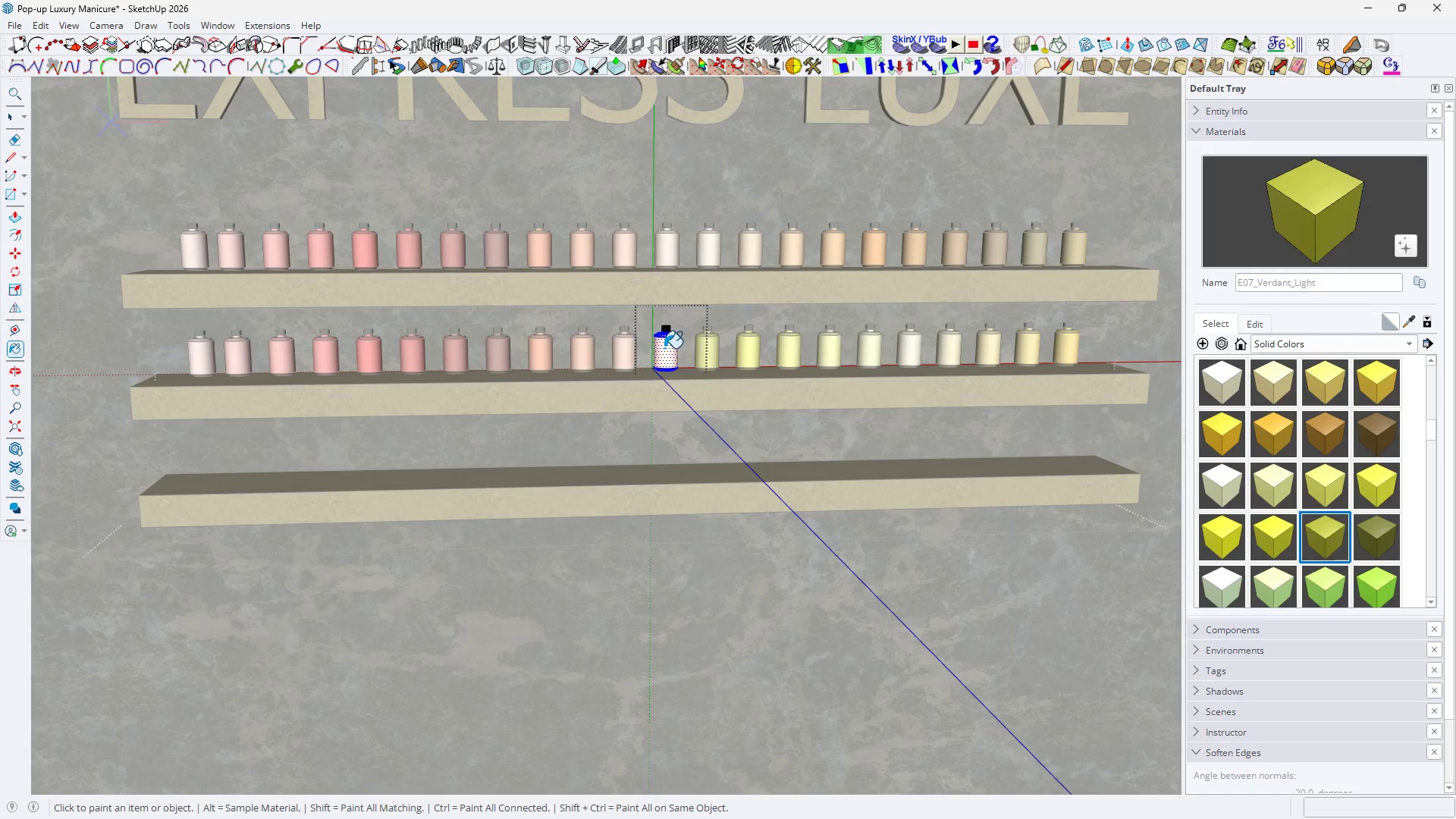 
triple_click([664, 348])
 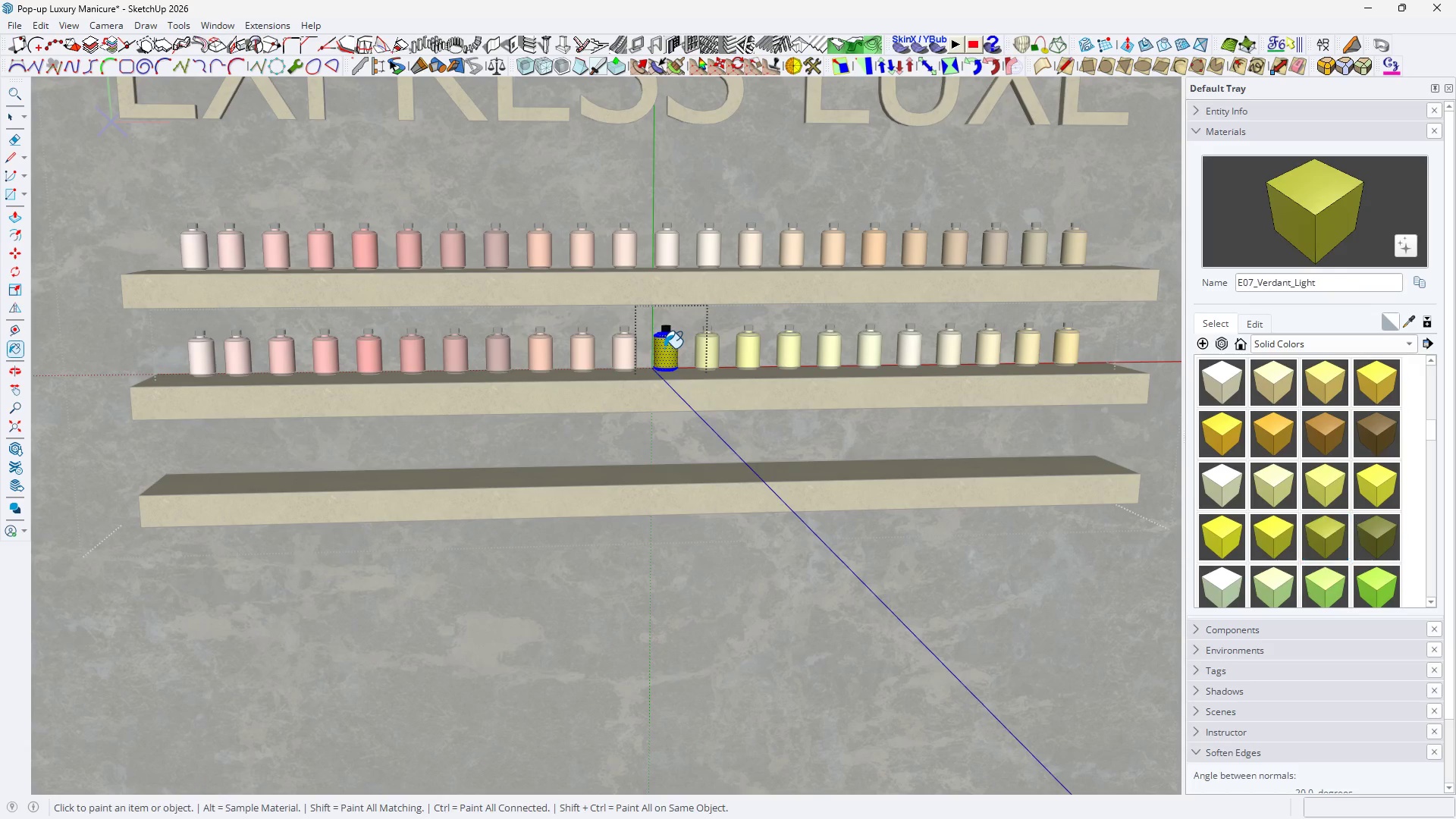 
triple_click([664, 348])
 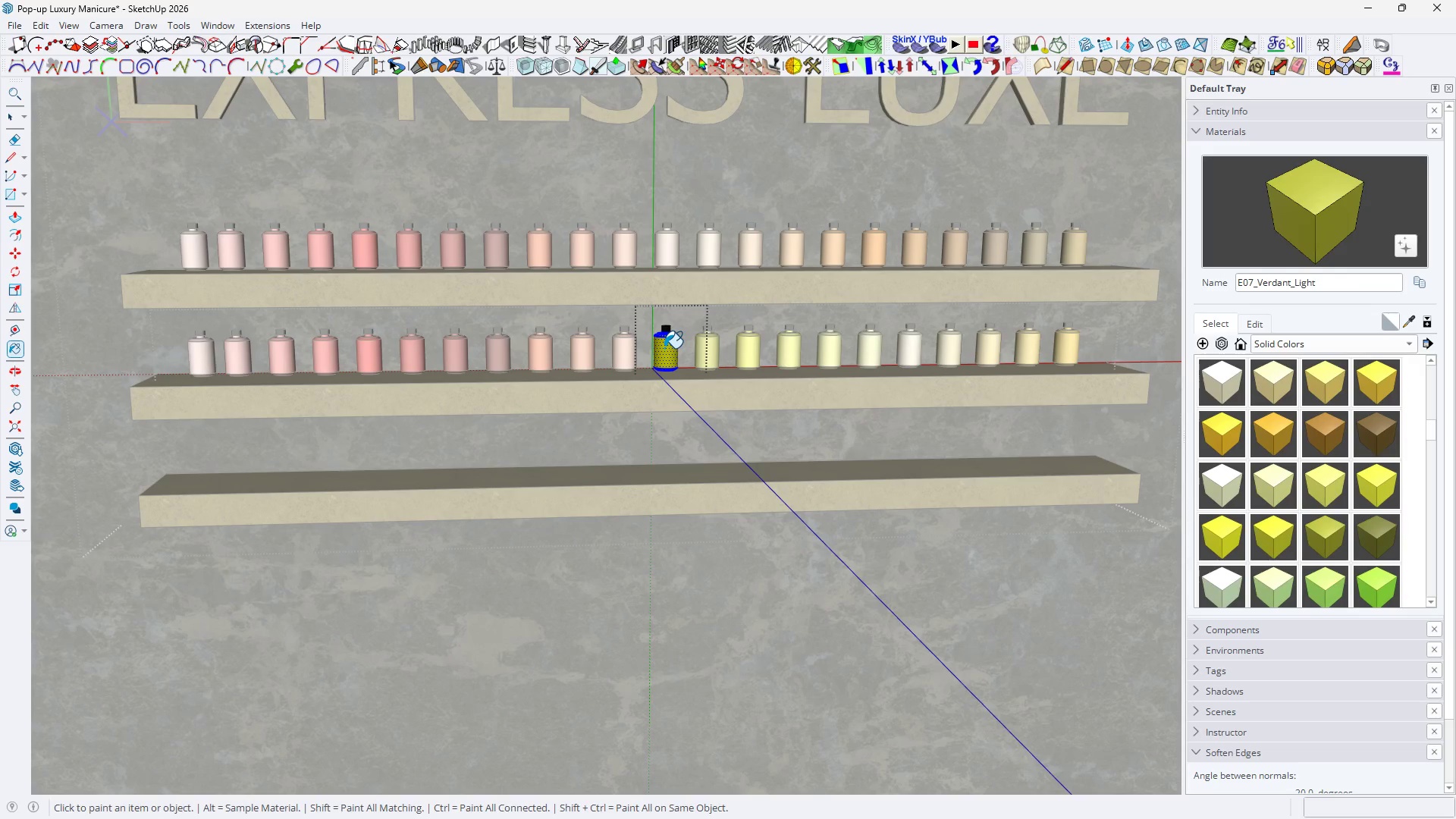 
triple_click([664, 348])
 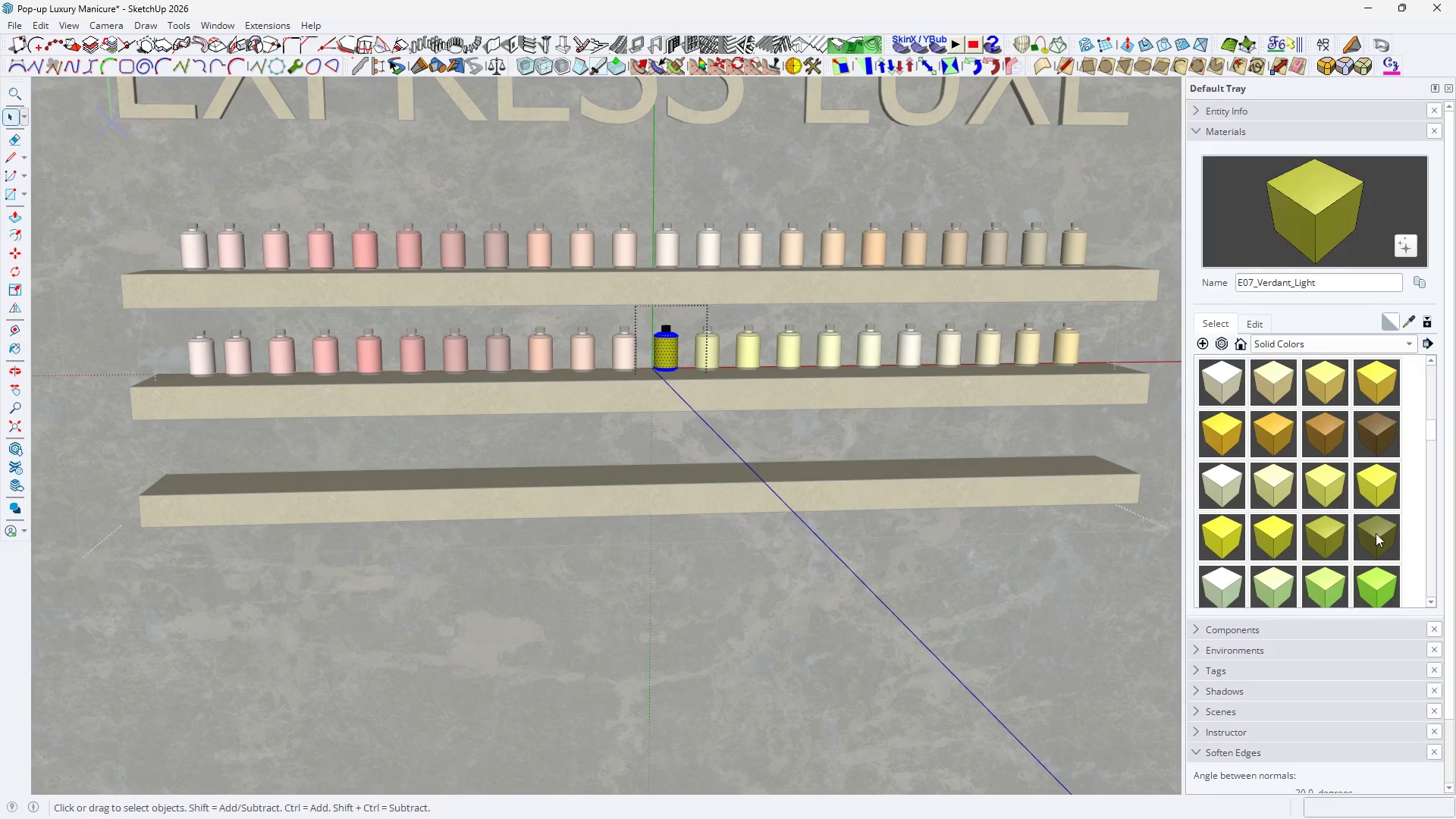 
key(Space)
 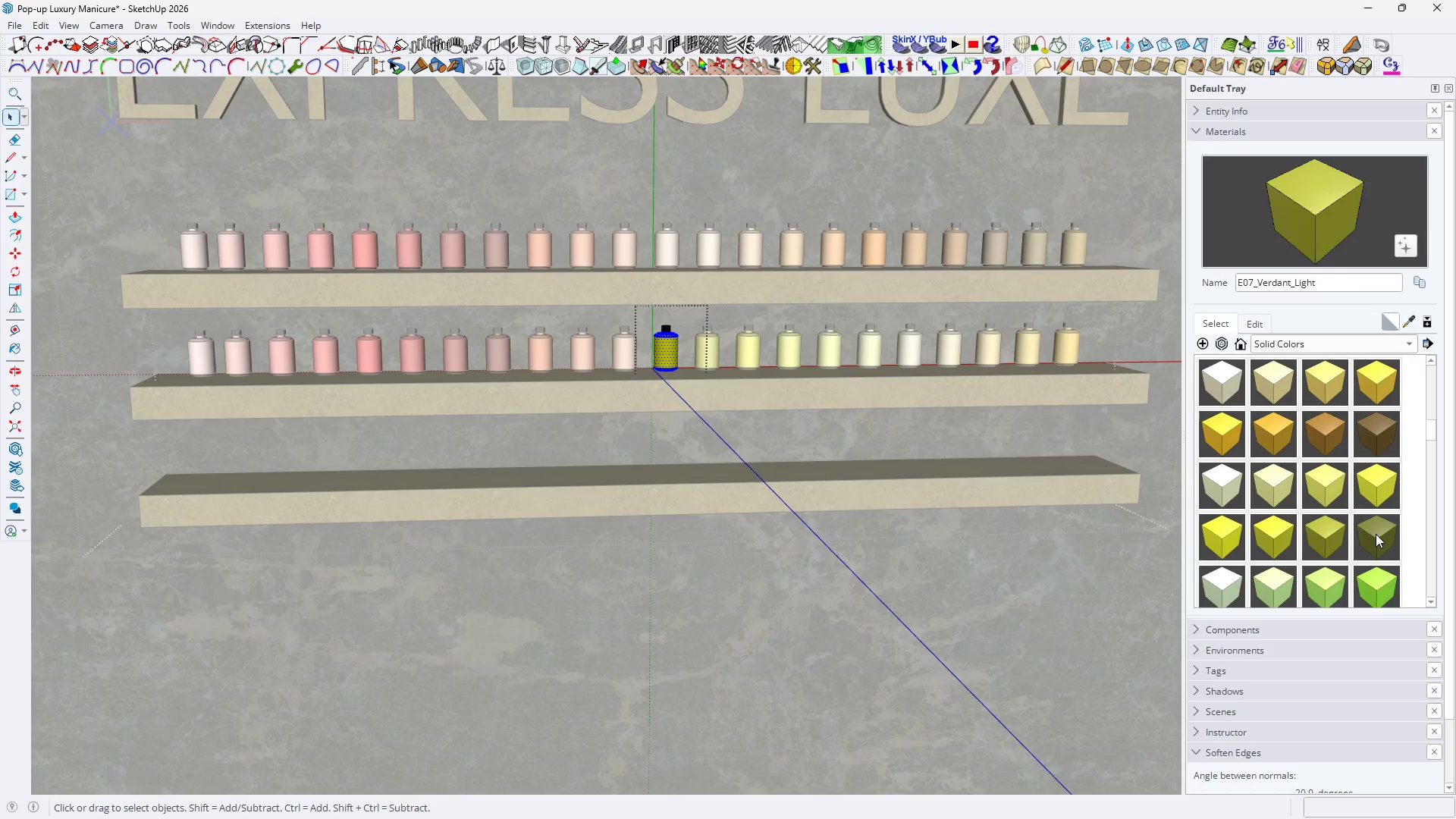 
double_click([1376, 534])
 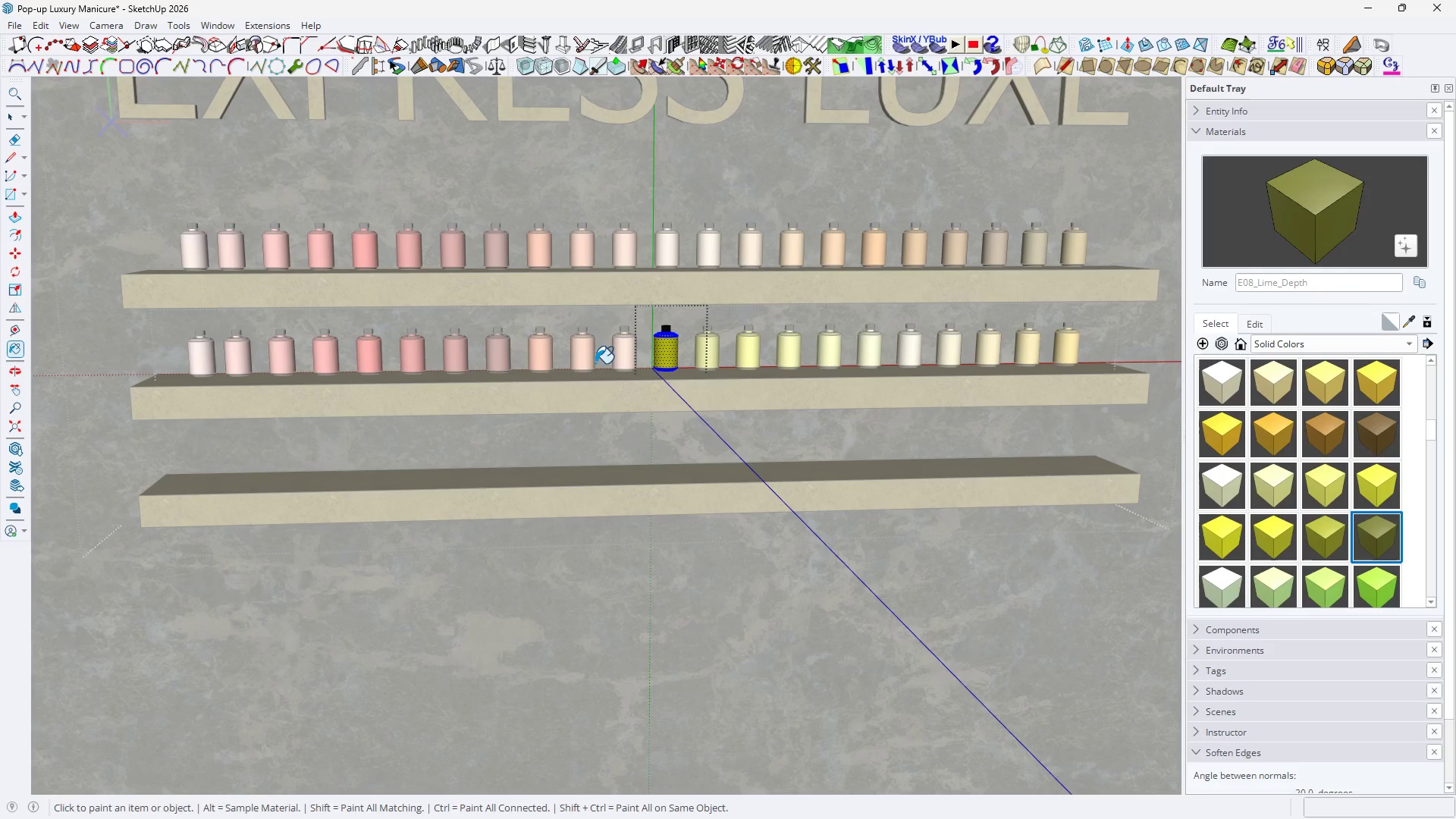 
key(Space)
 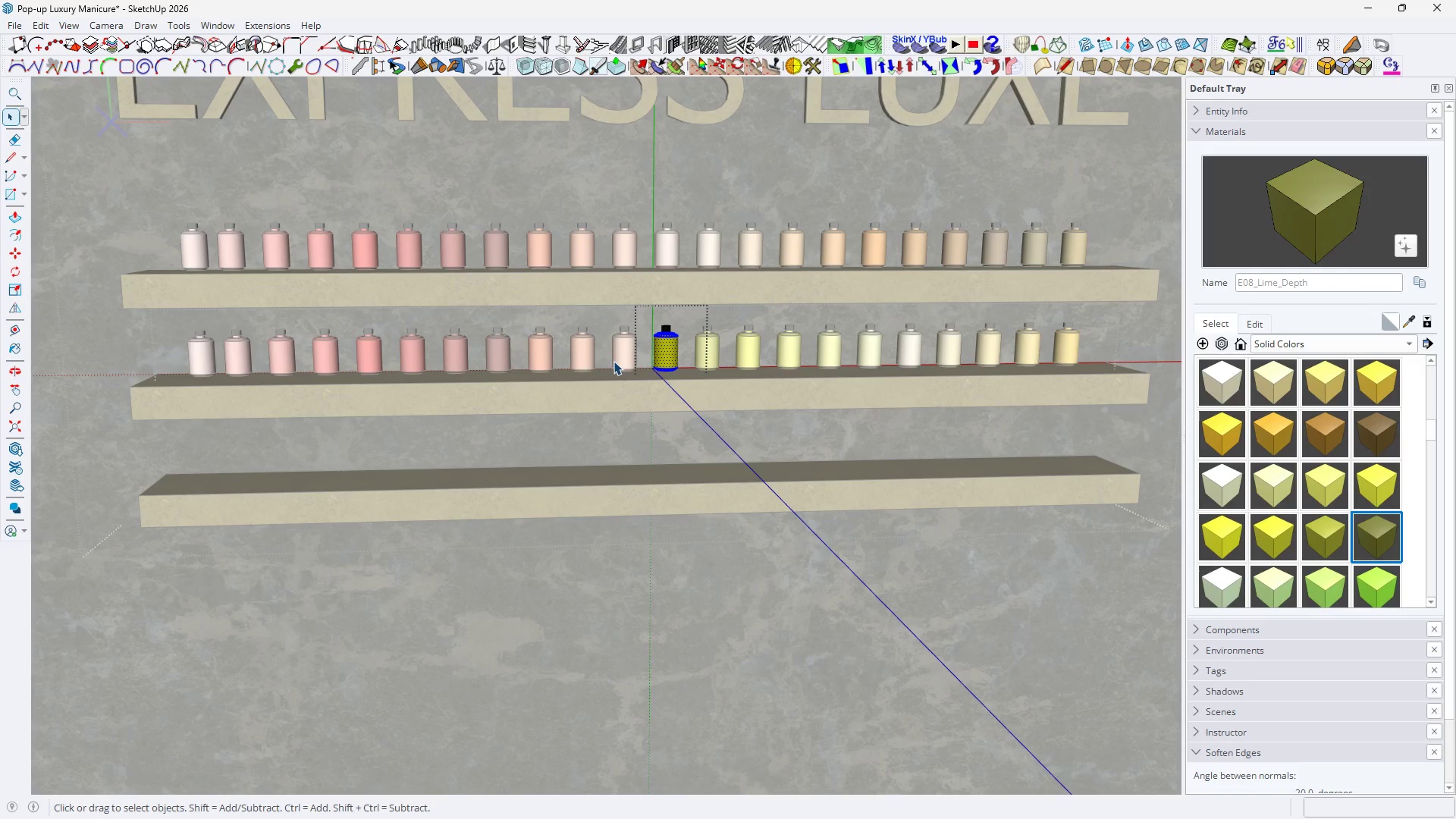 
double_click([613, 361])
 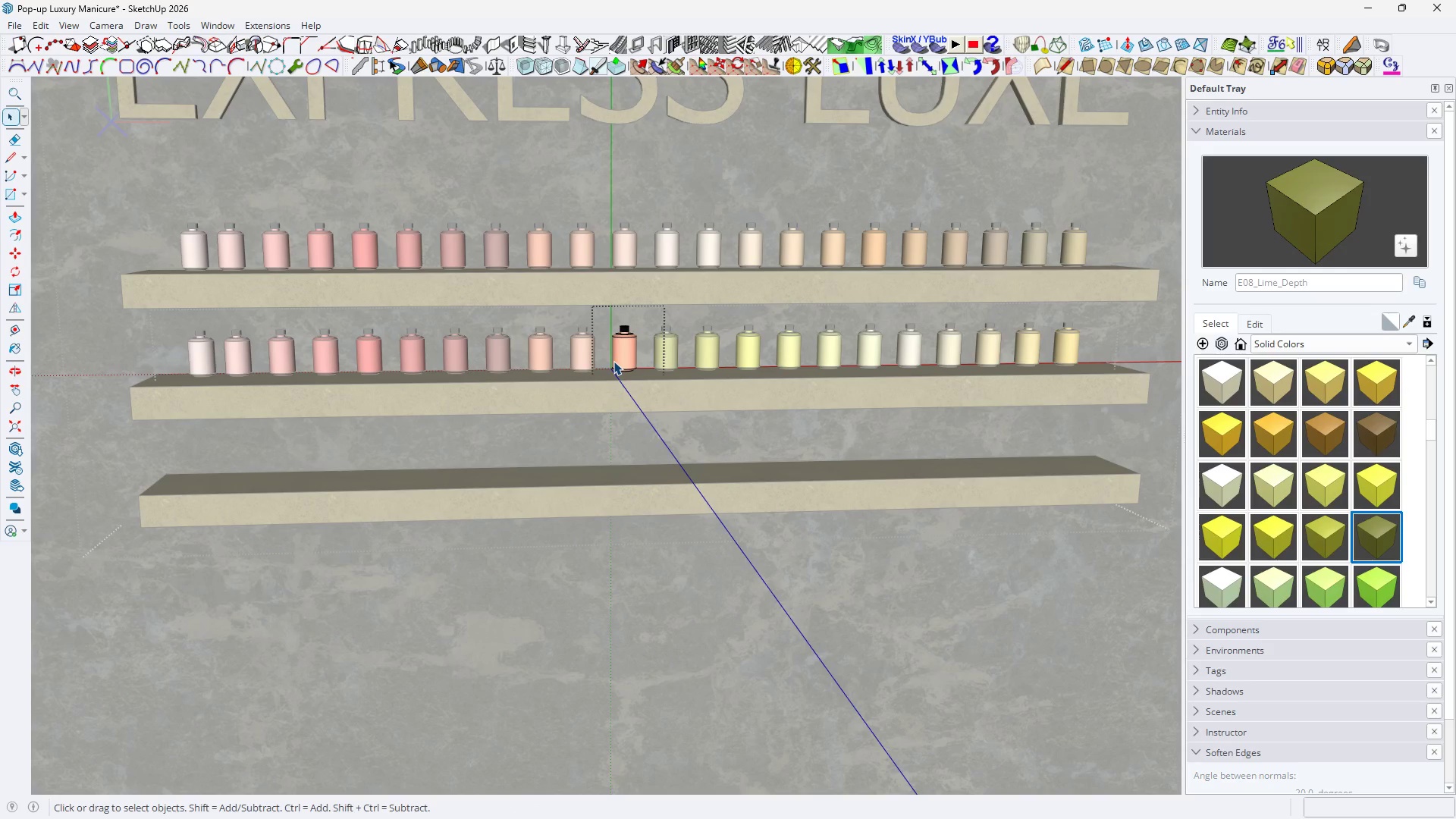 
triple_click([613, 361])
 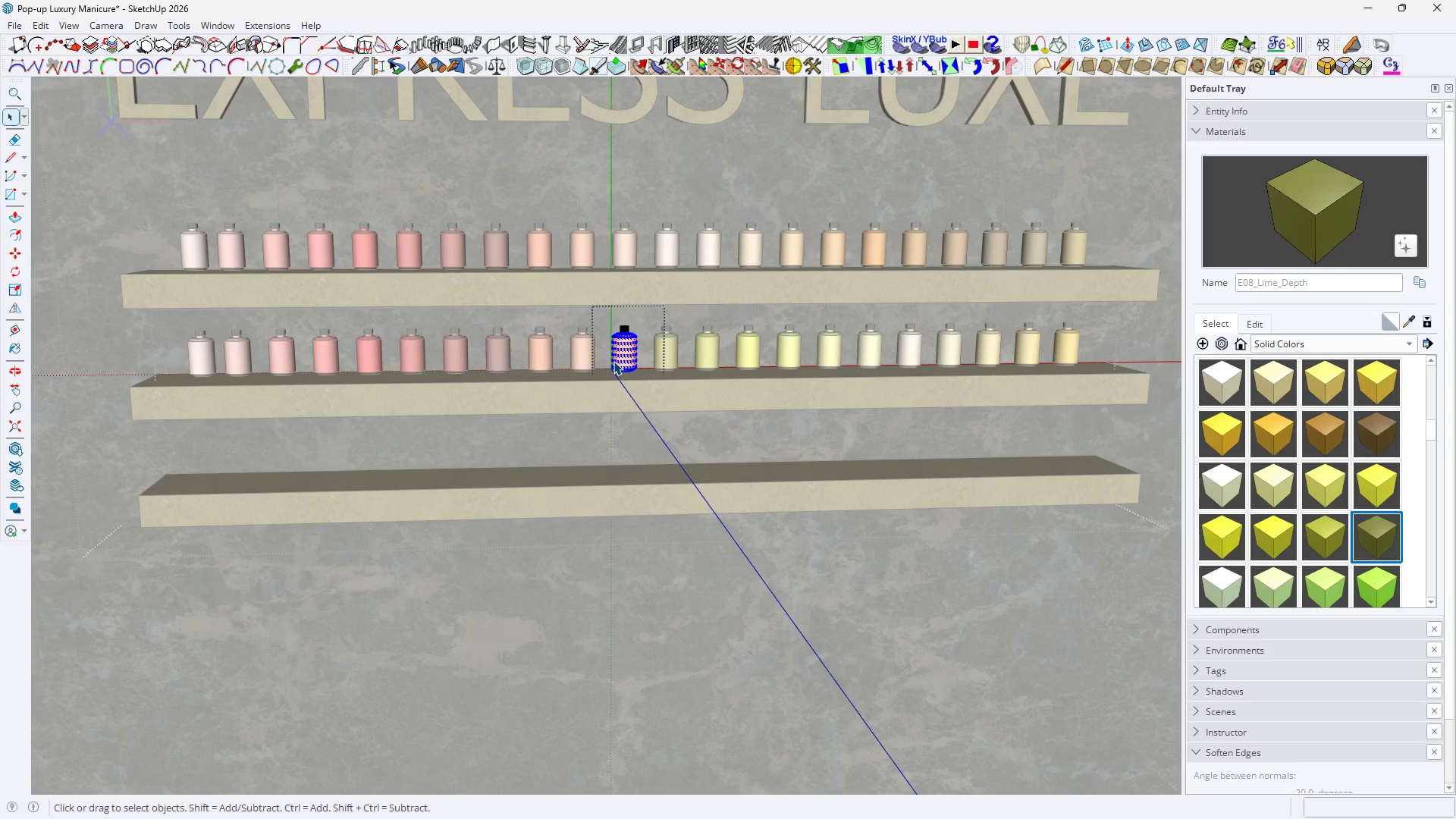 
triple_click([613, 361])
 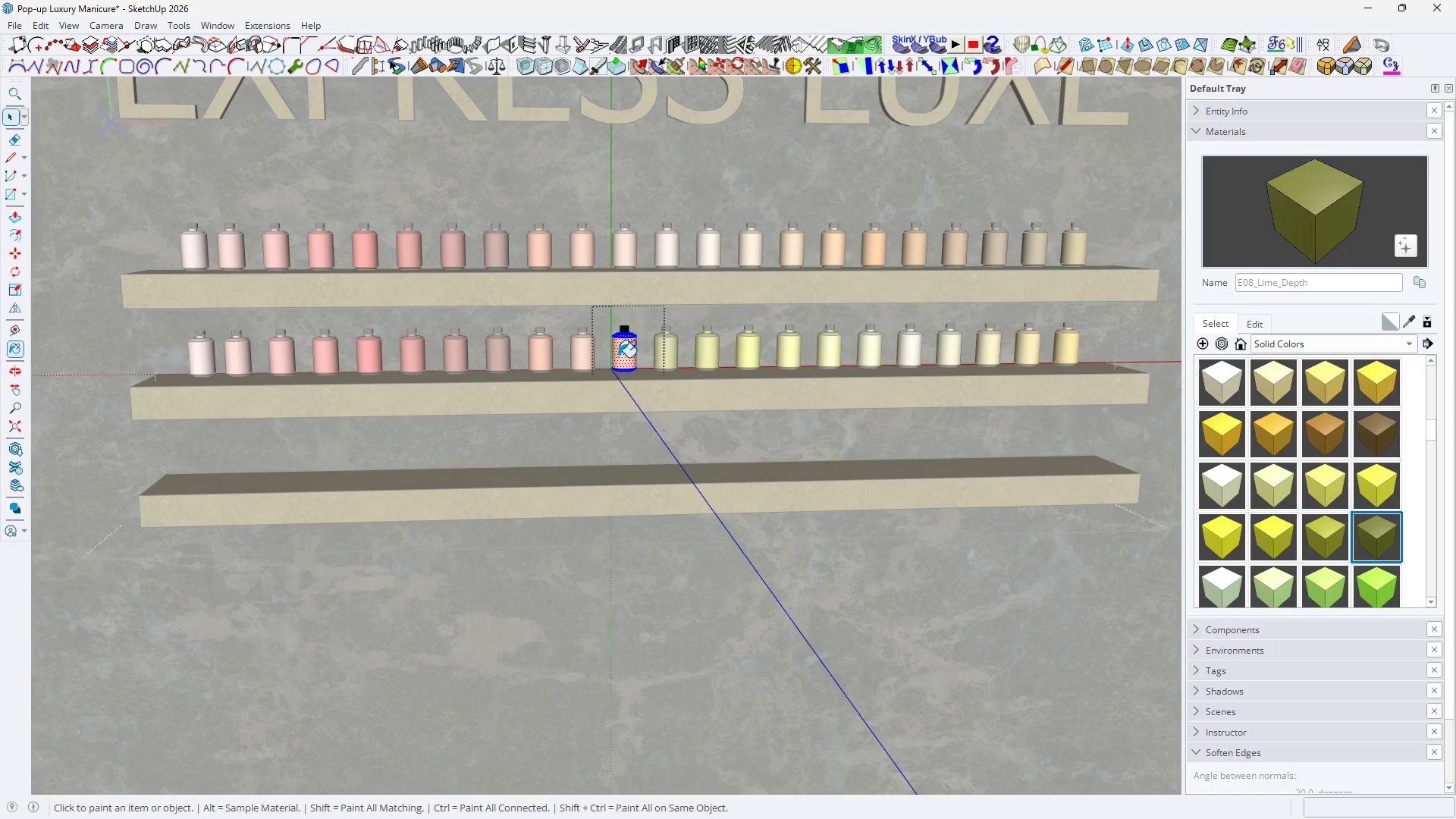 
key(B)
 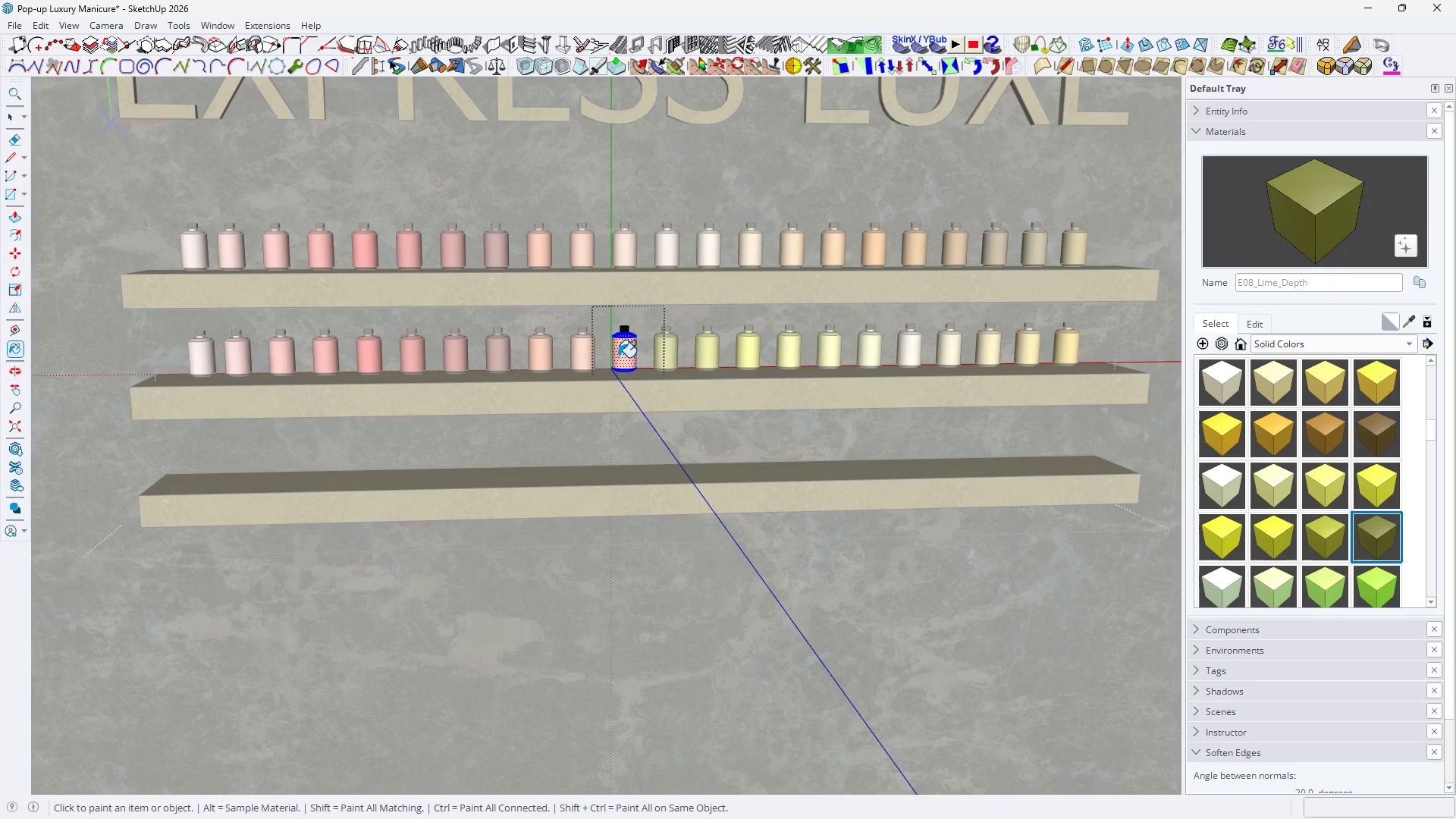 
triple_click([618, 357])
 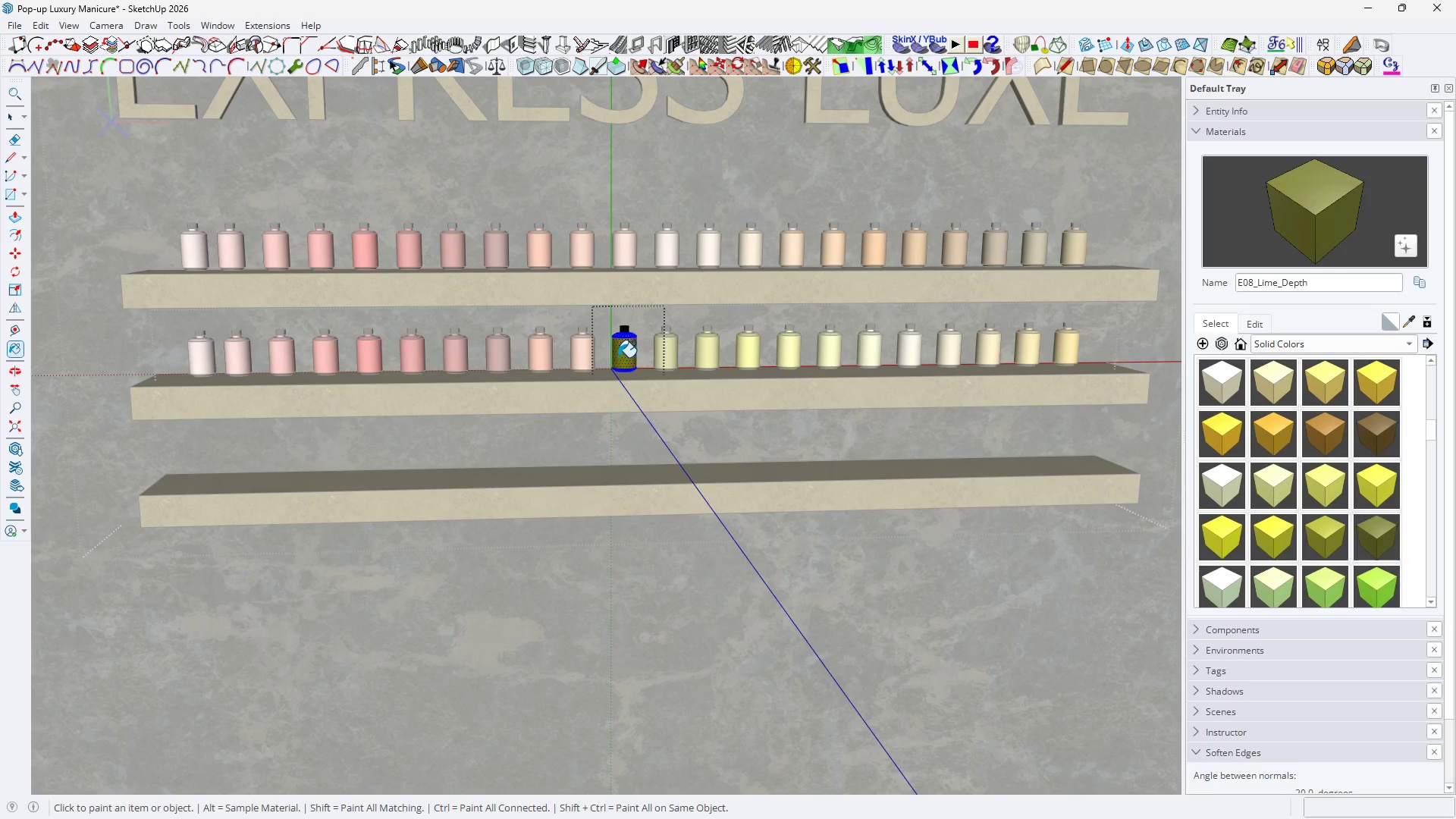 
triple_click([618, 357])
 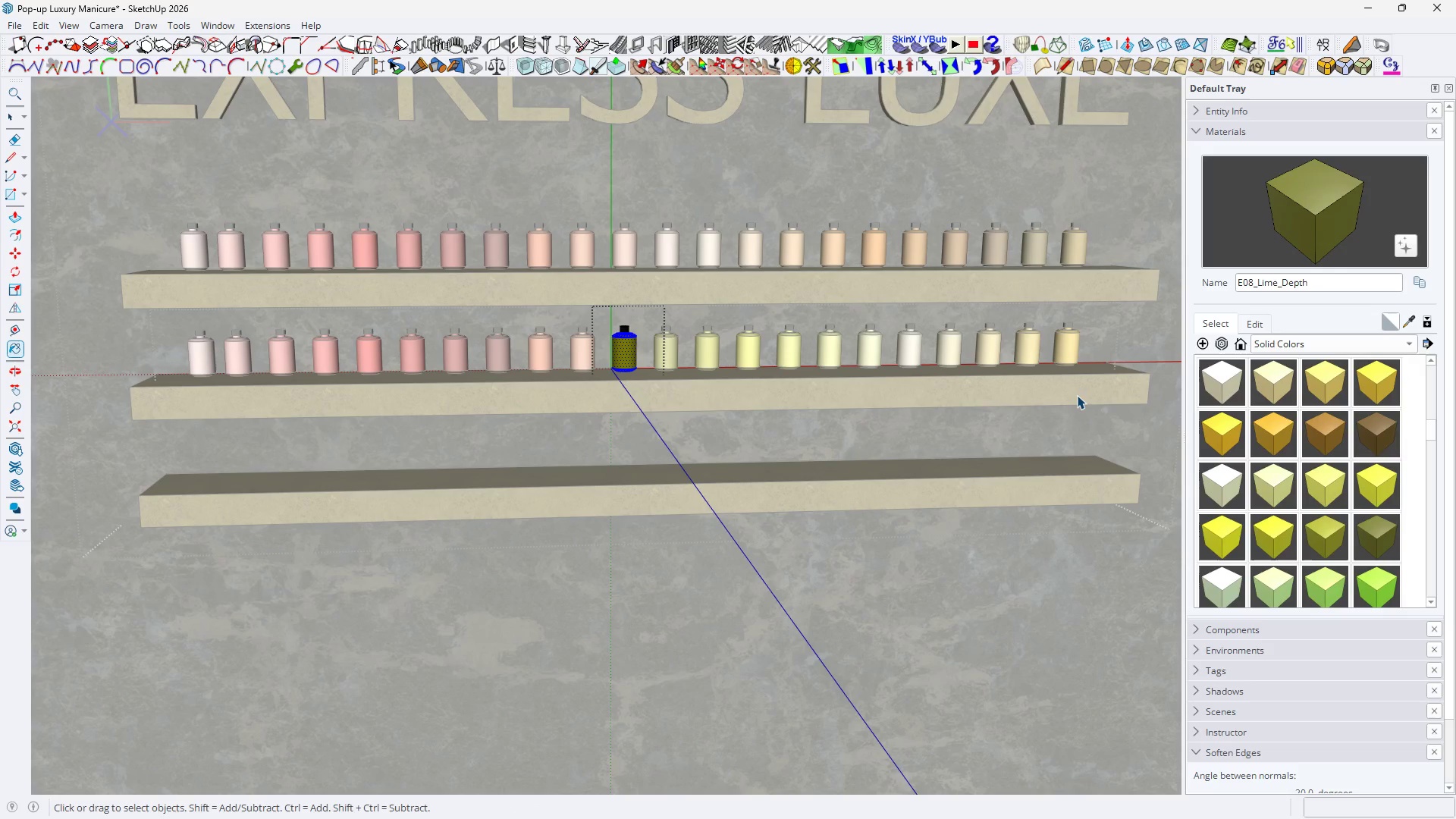 
key(Space)
 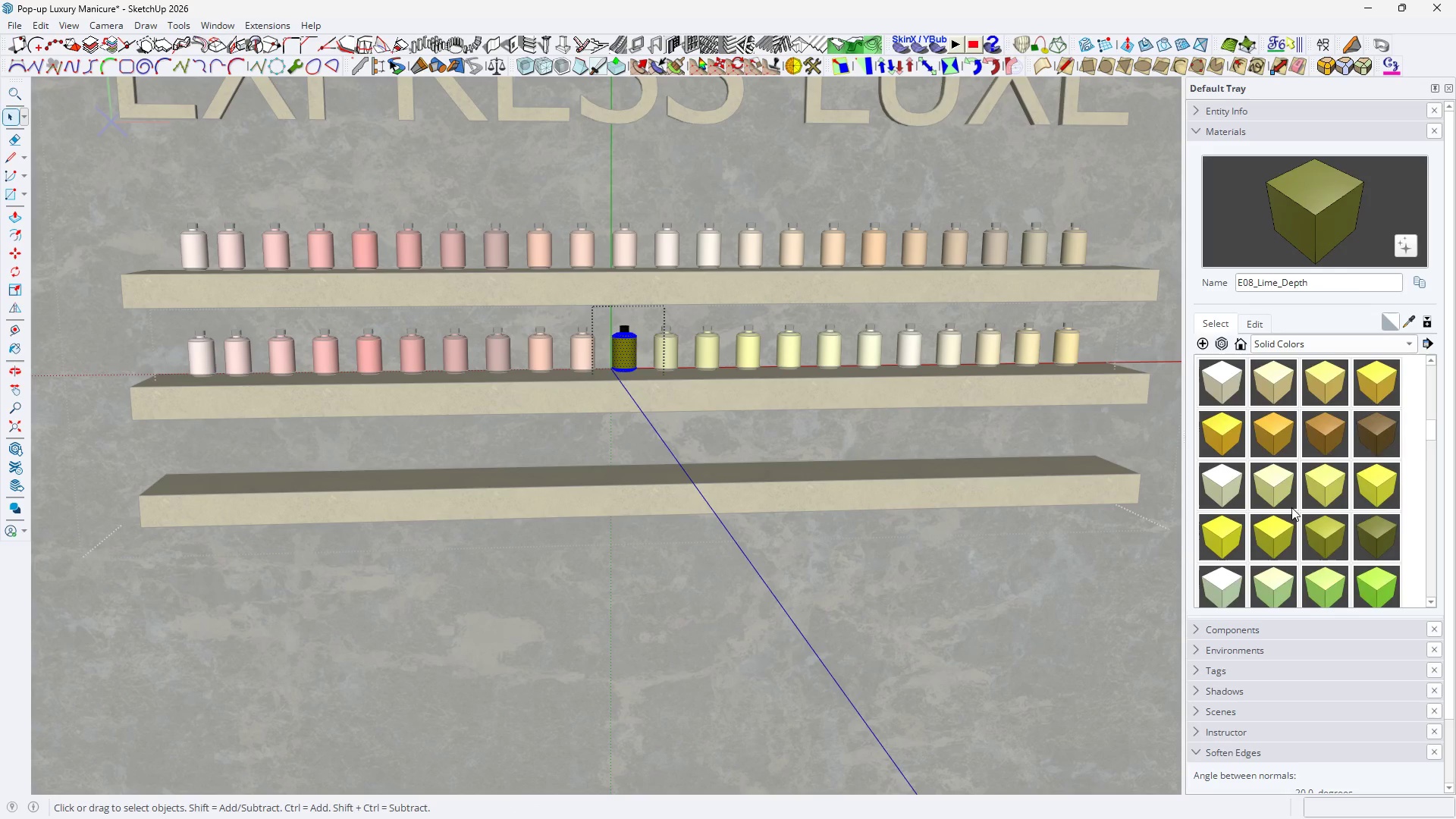 
scroll: coordinate [1380, 536], scroll_direction: down, amount: 2.0
 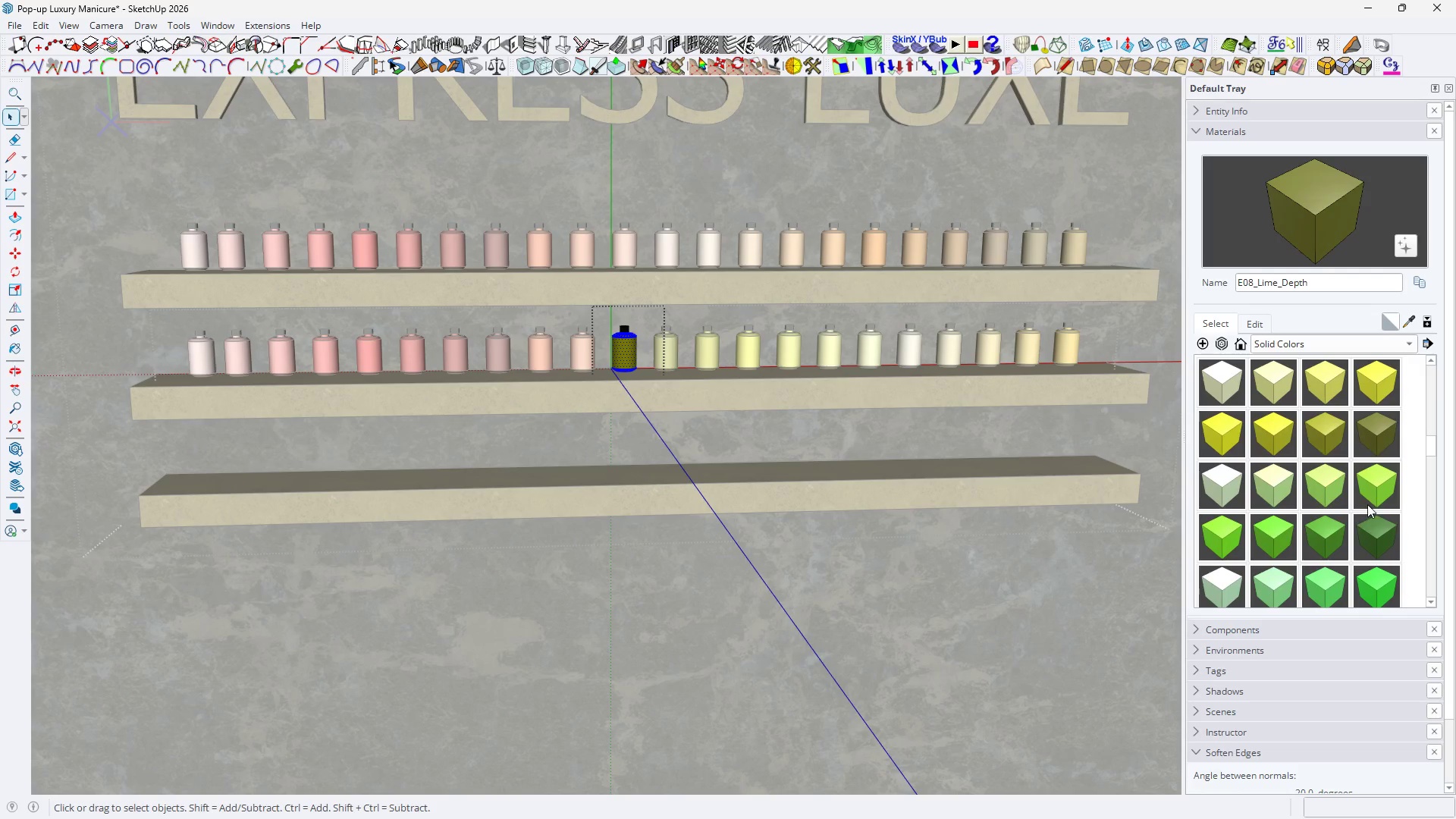 
left_click([1370, 499])
 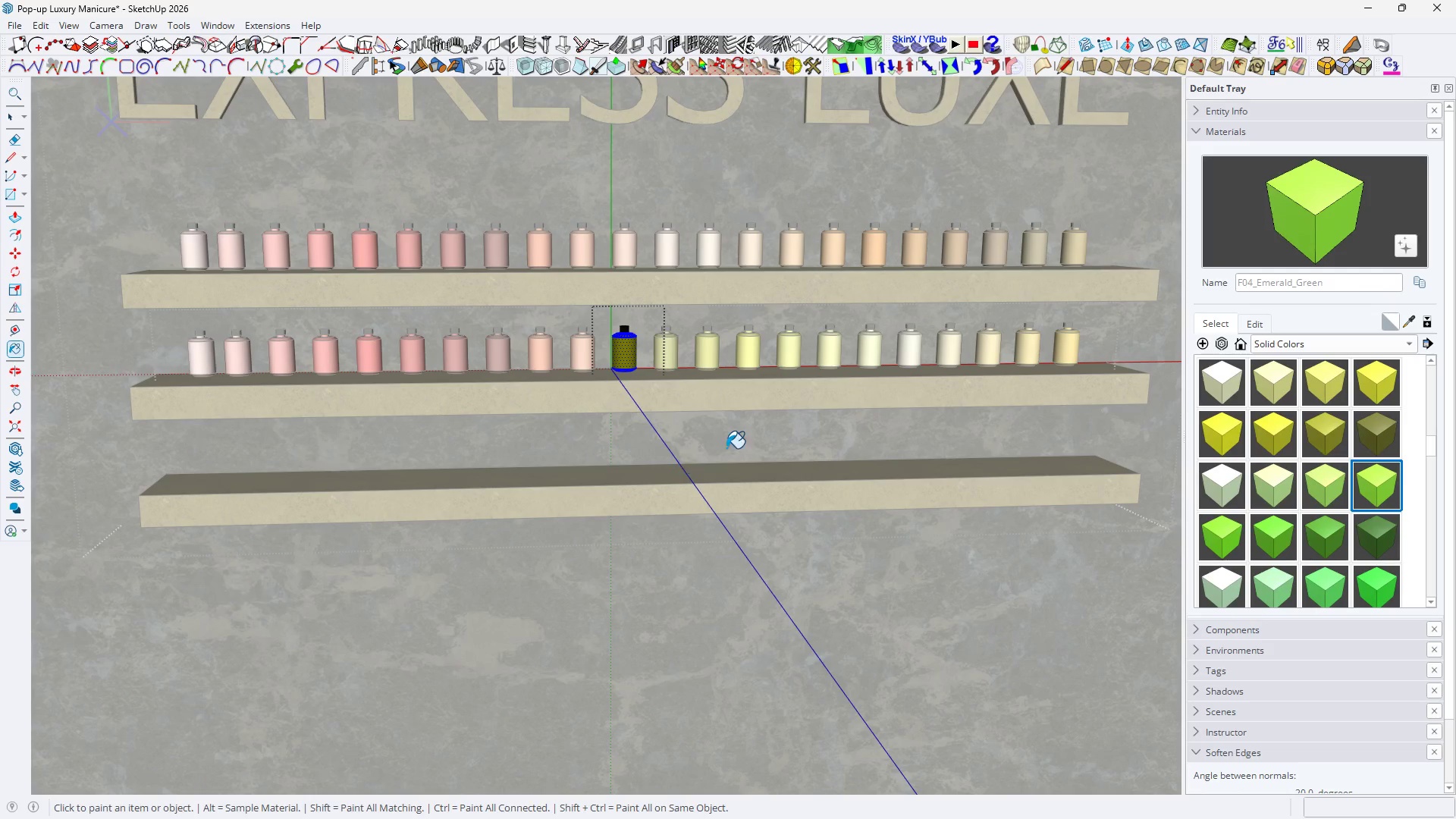 
key(Space)
 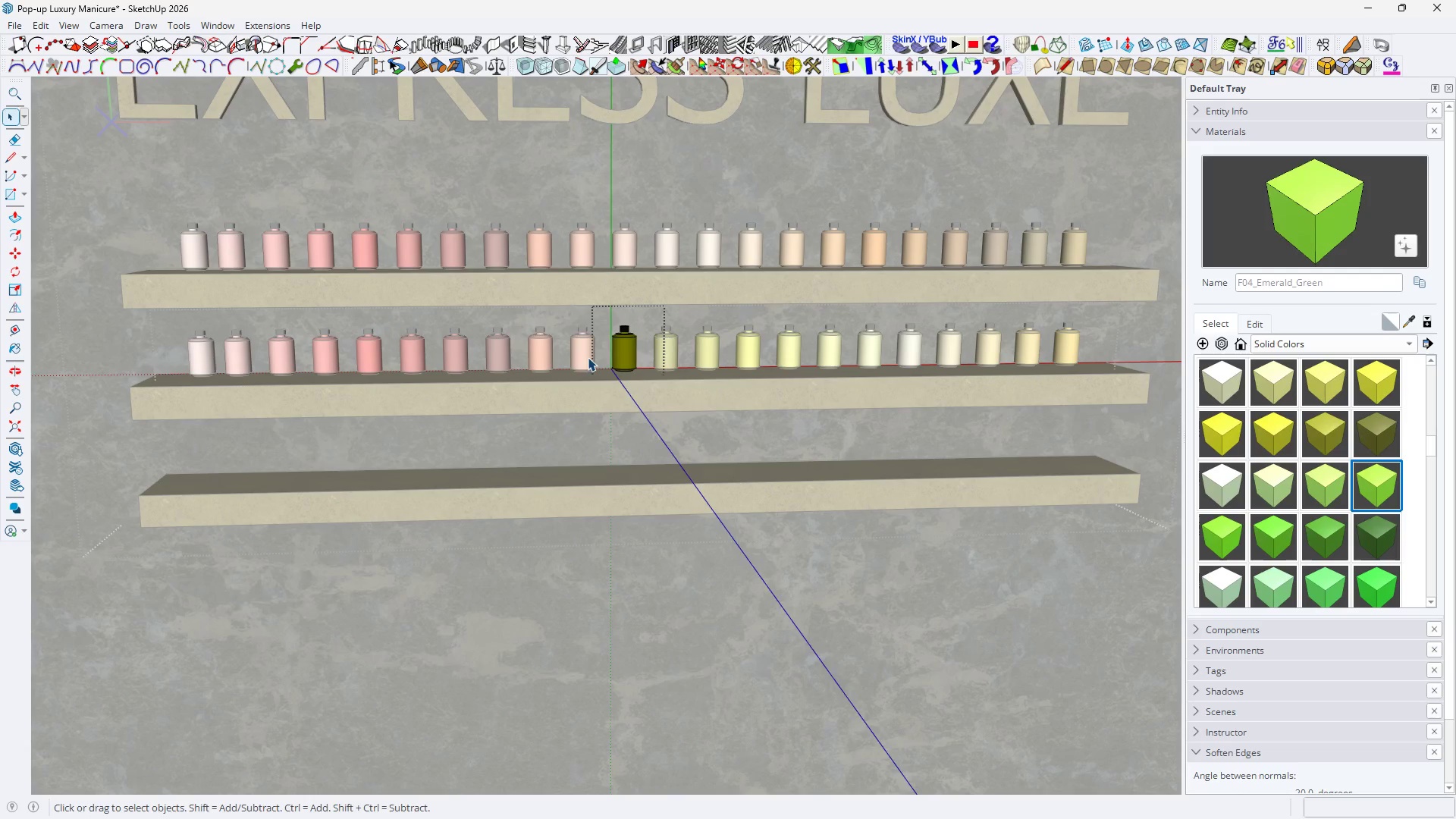 
double_click([588, 357])
 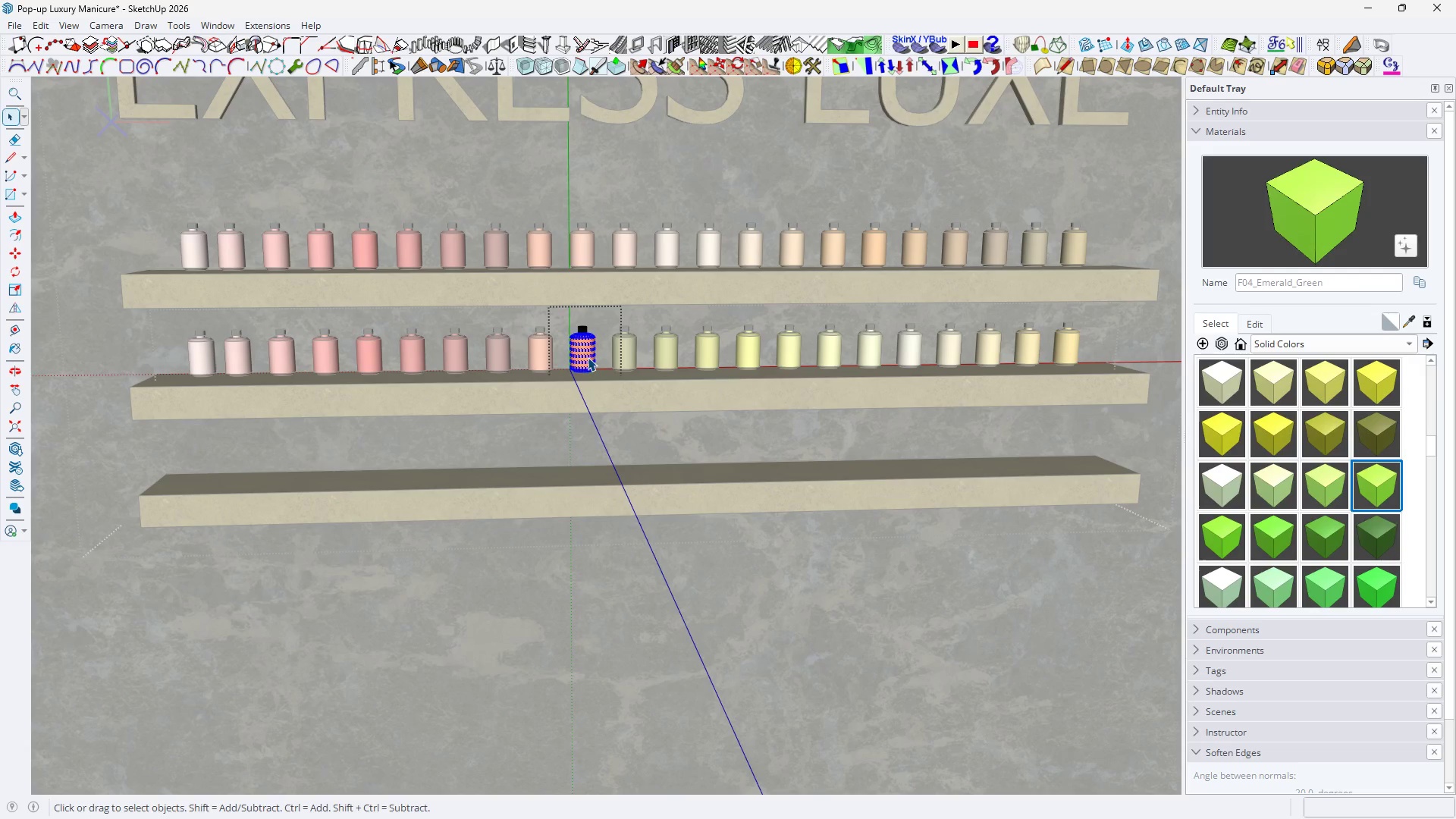 
triple_click([588, 357])
 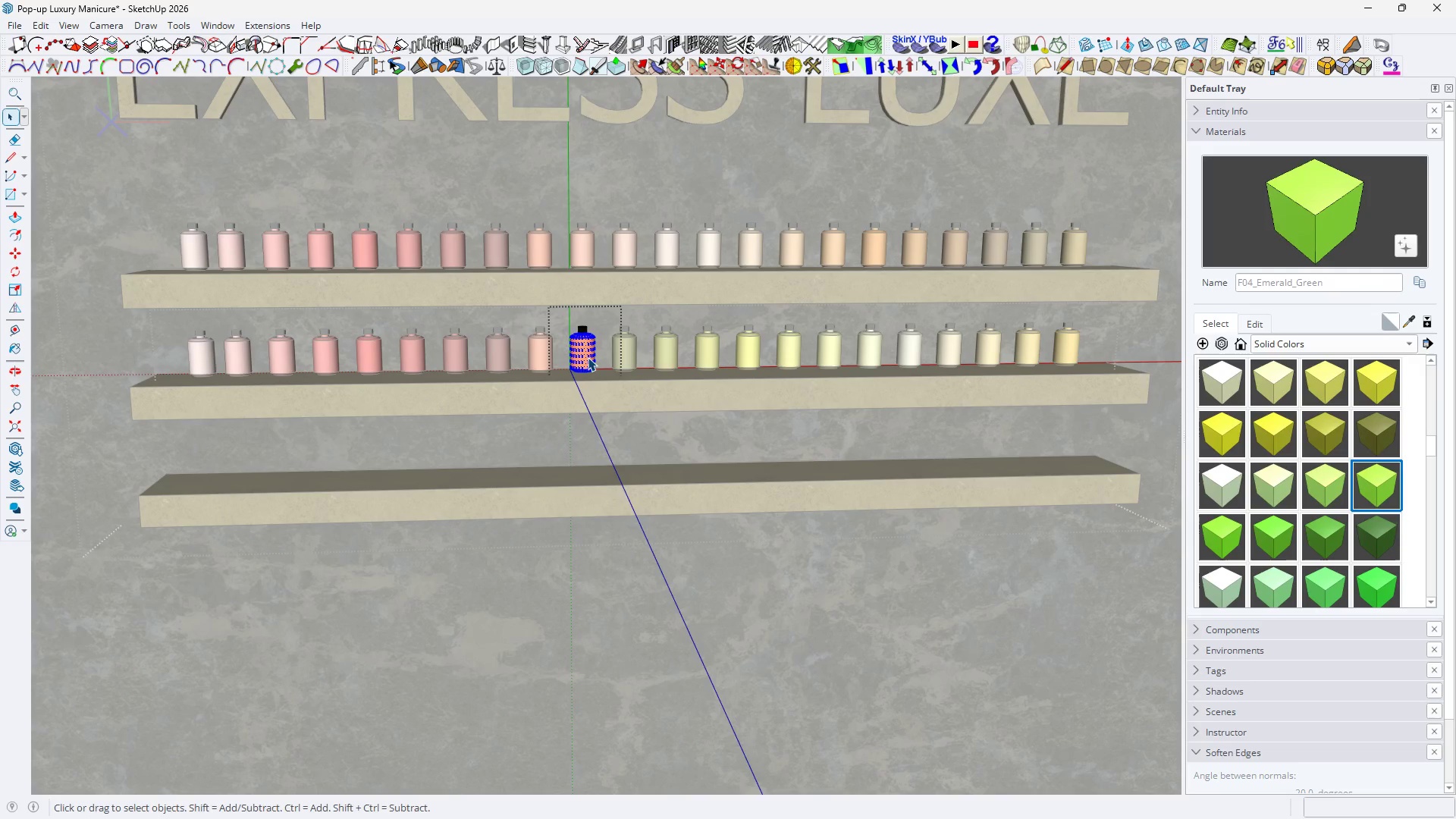 
triple_click([588, 357])
 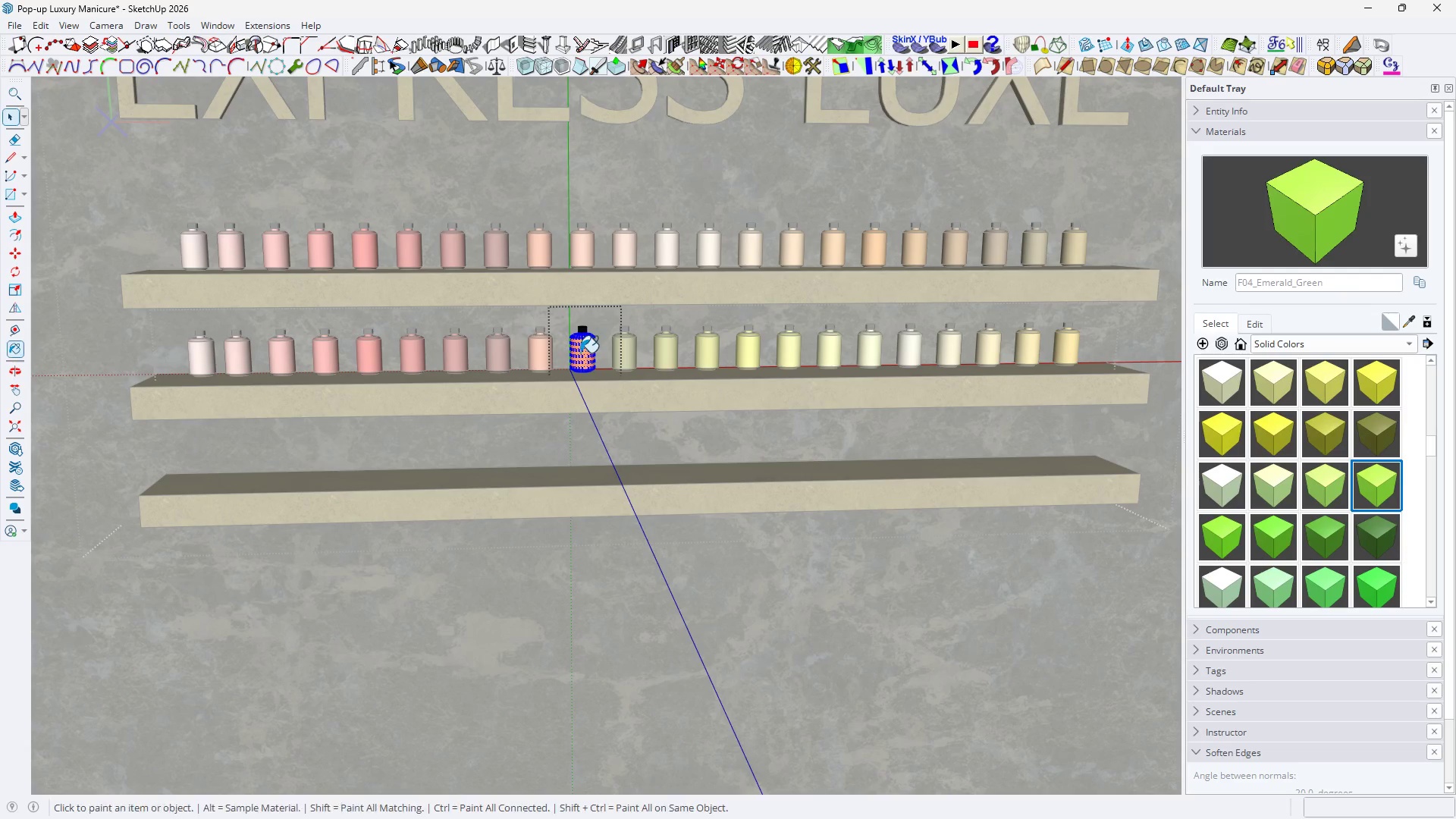 
key(B)
 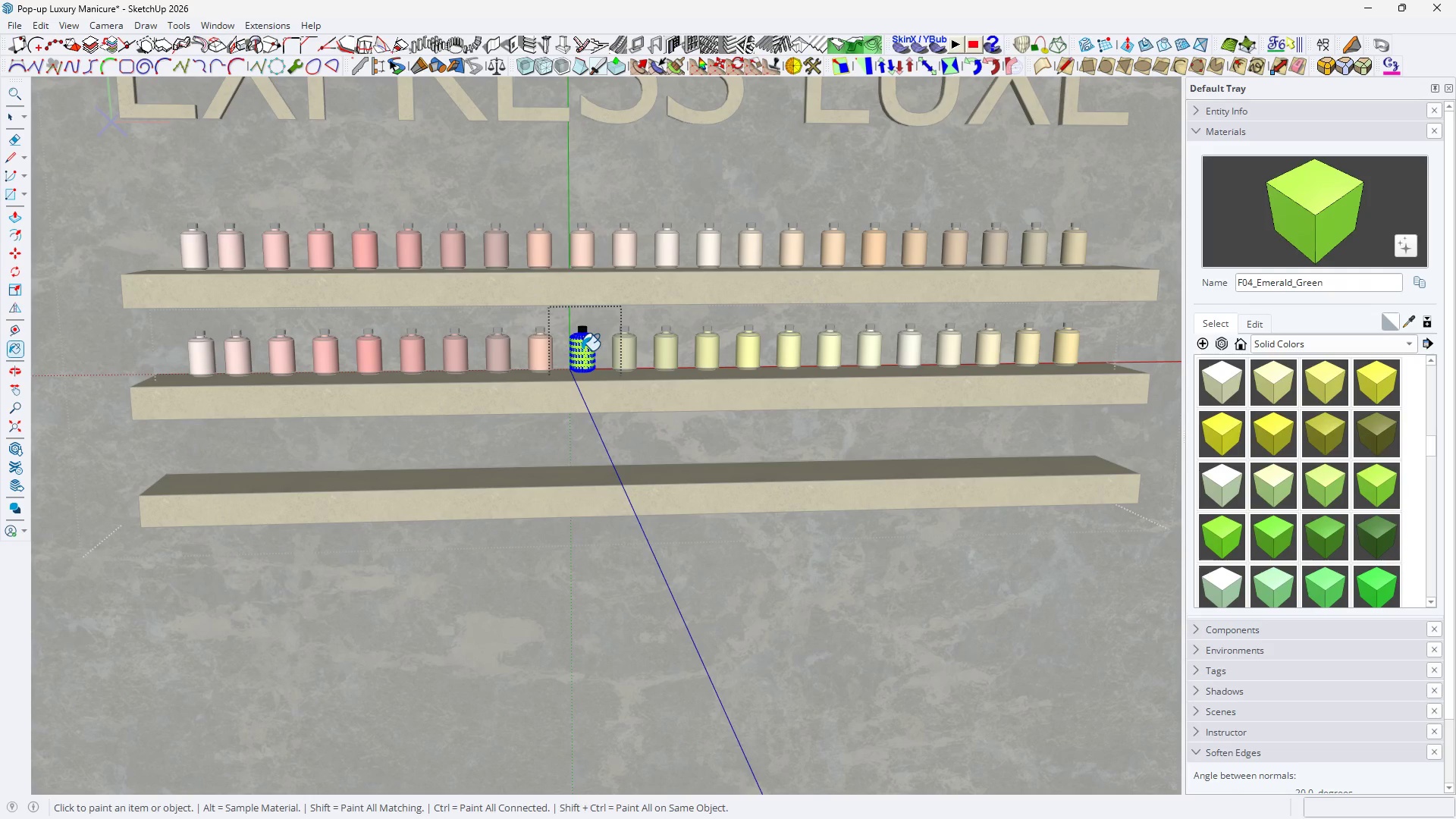 
triple_click([582, 350])
 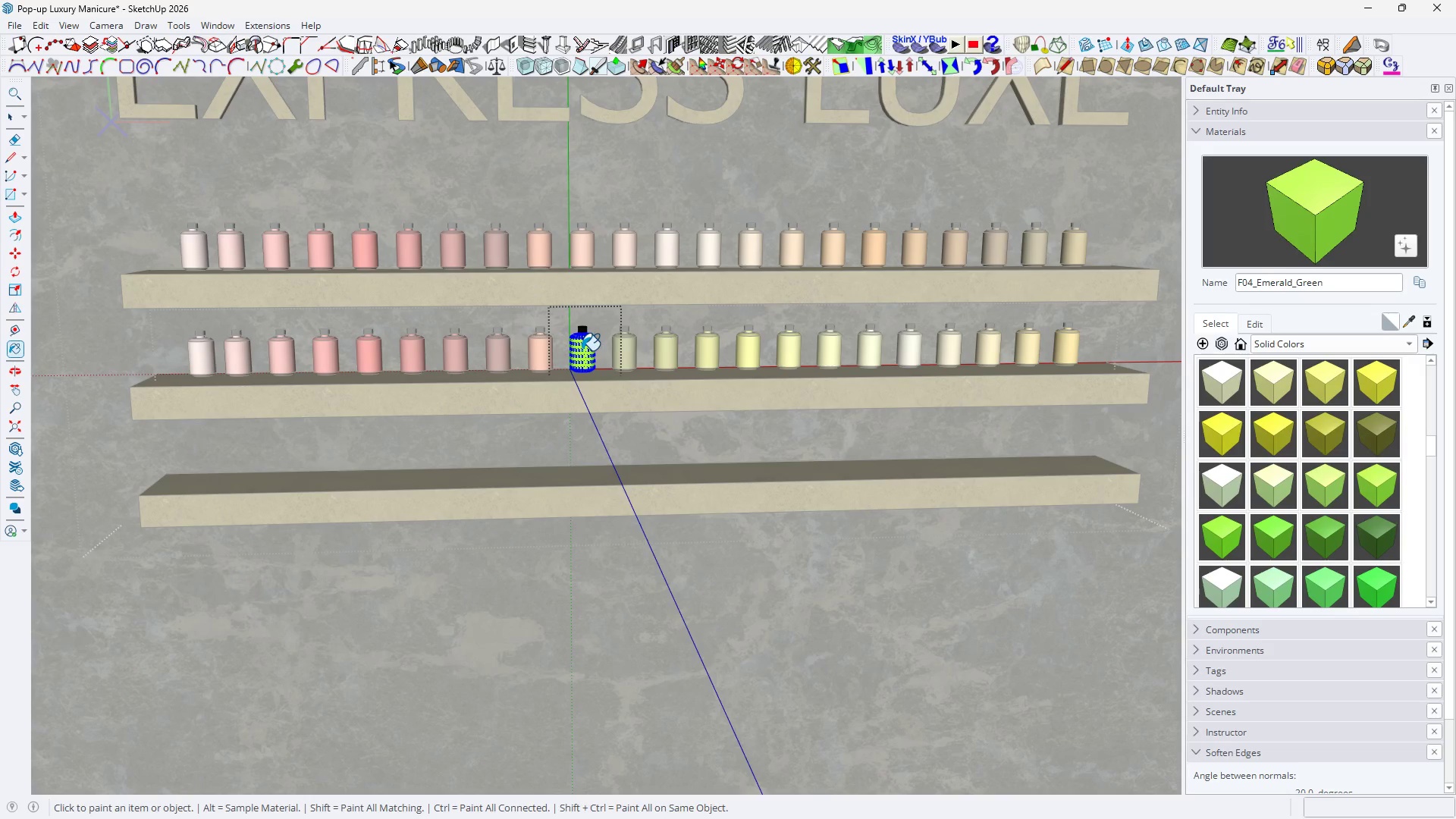 
triple_click([582, 350])
 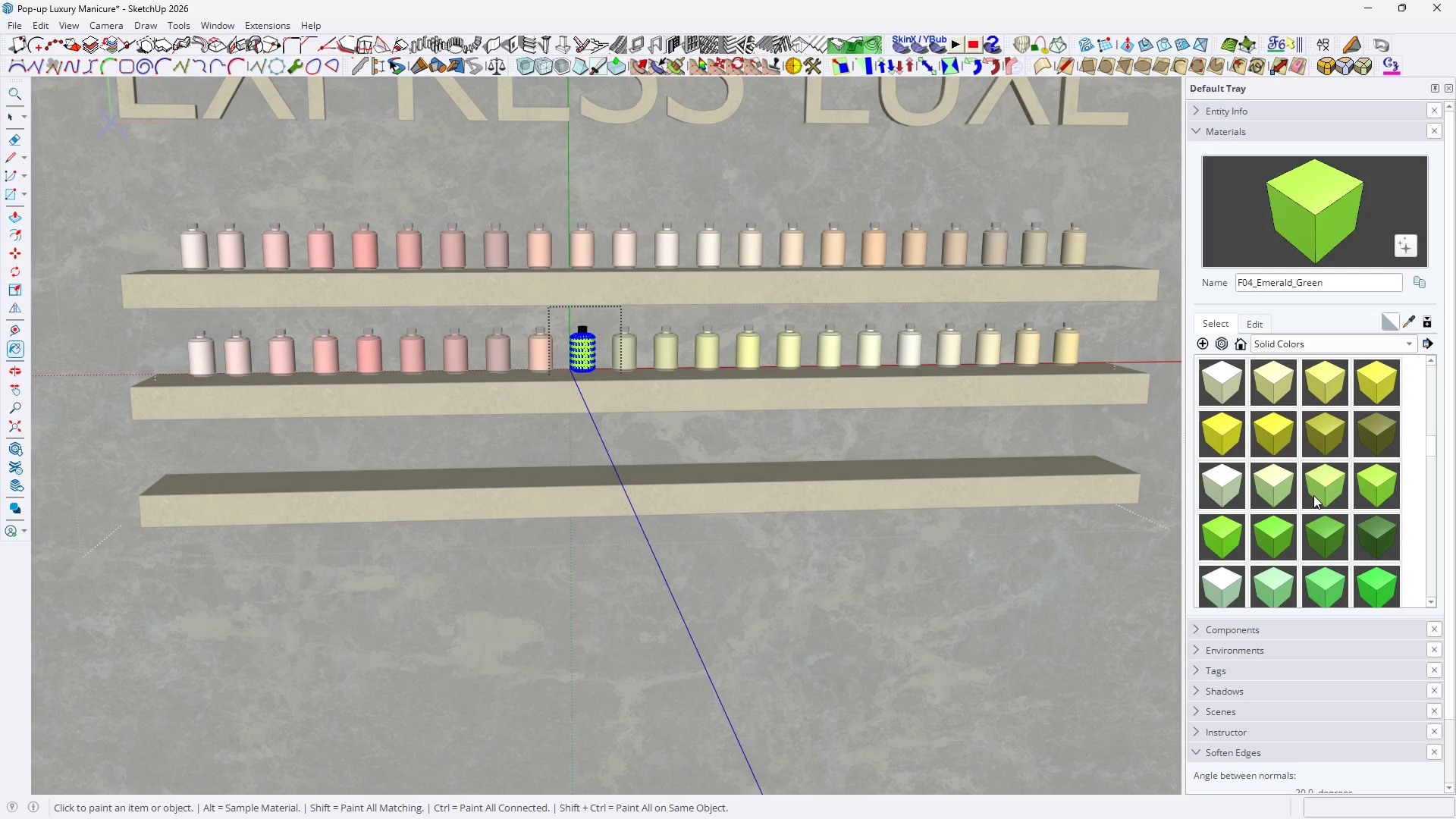 
left_click([1313, 495])
 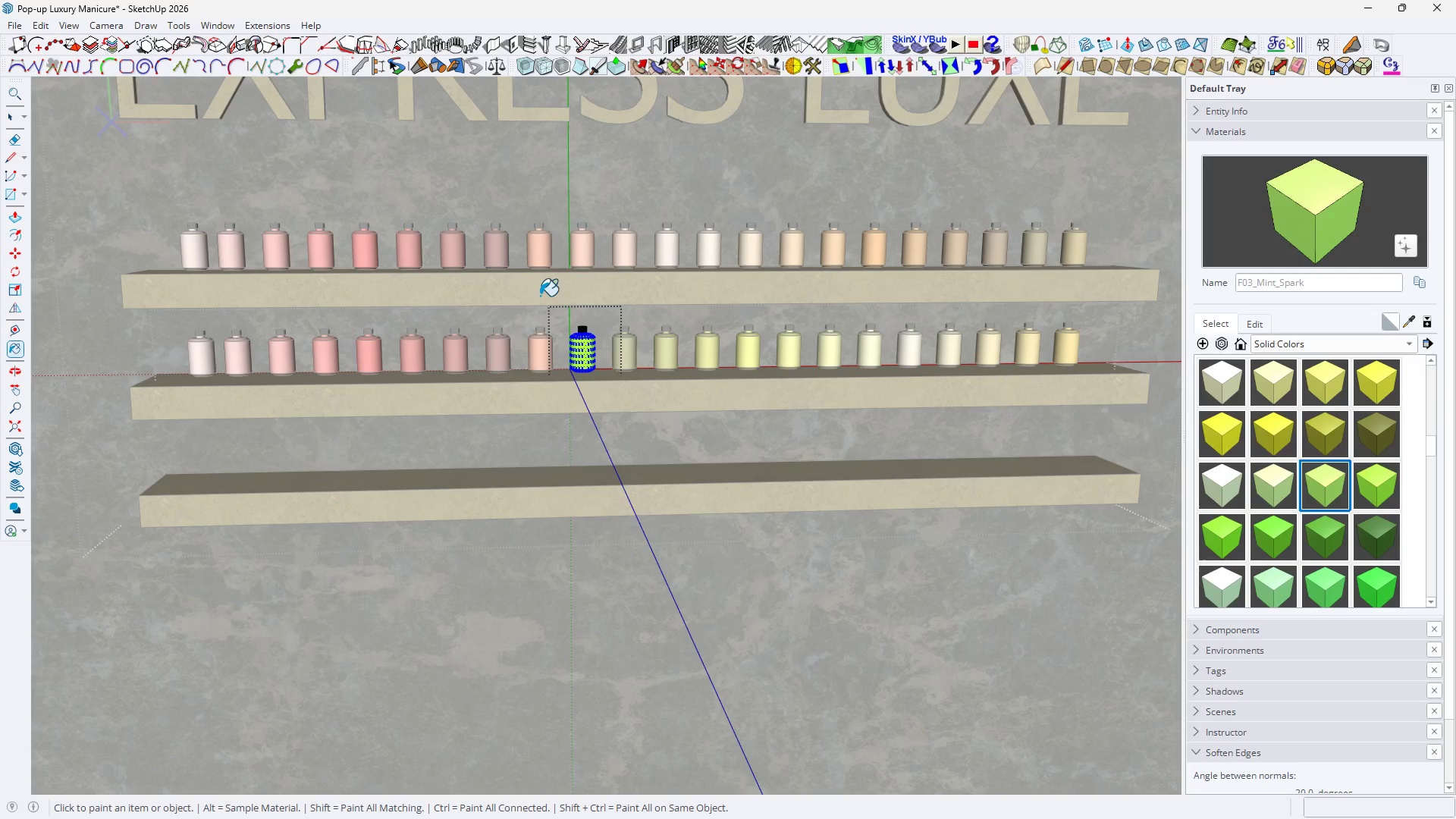 
key(Space)
 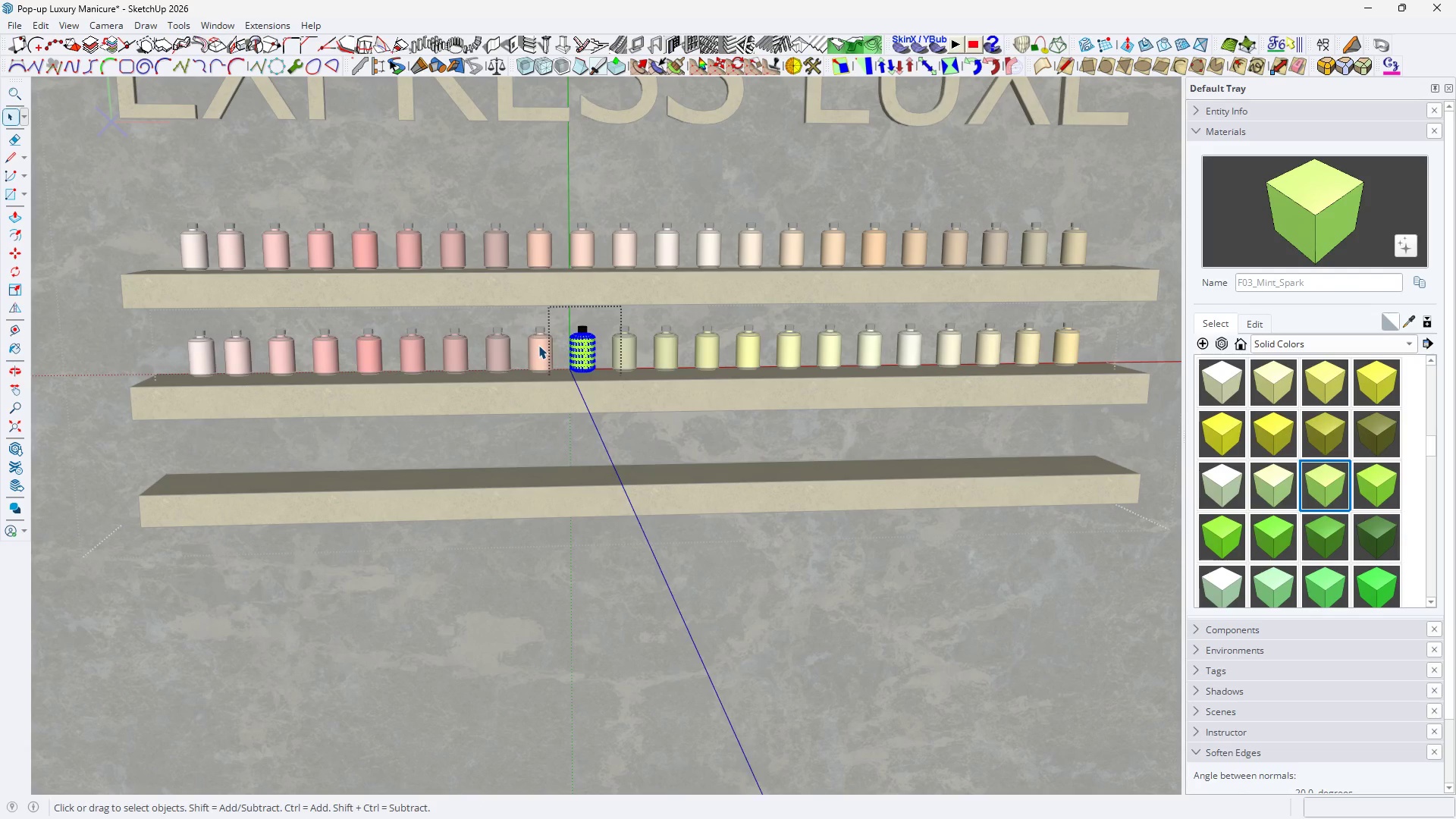 
double_click([538, 345])
 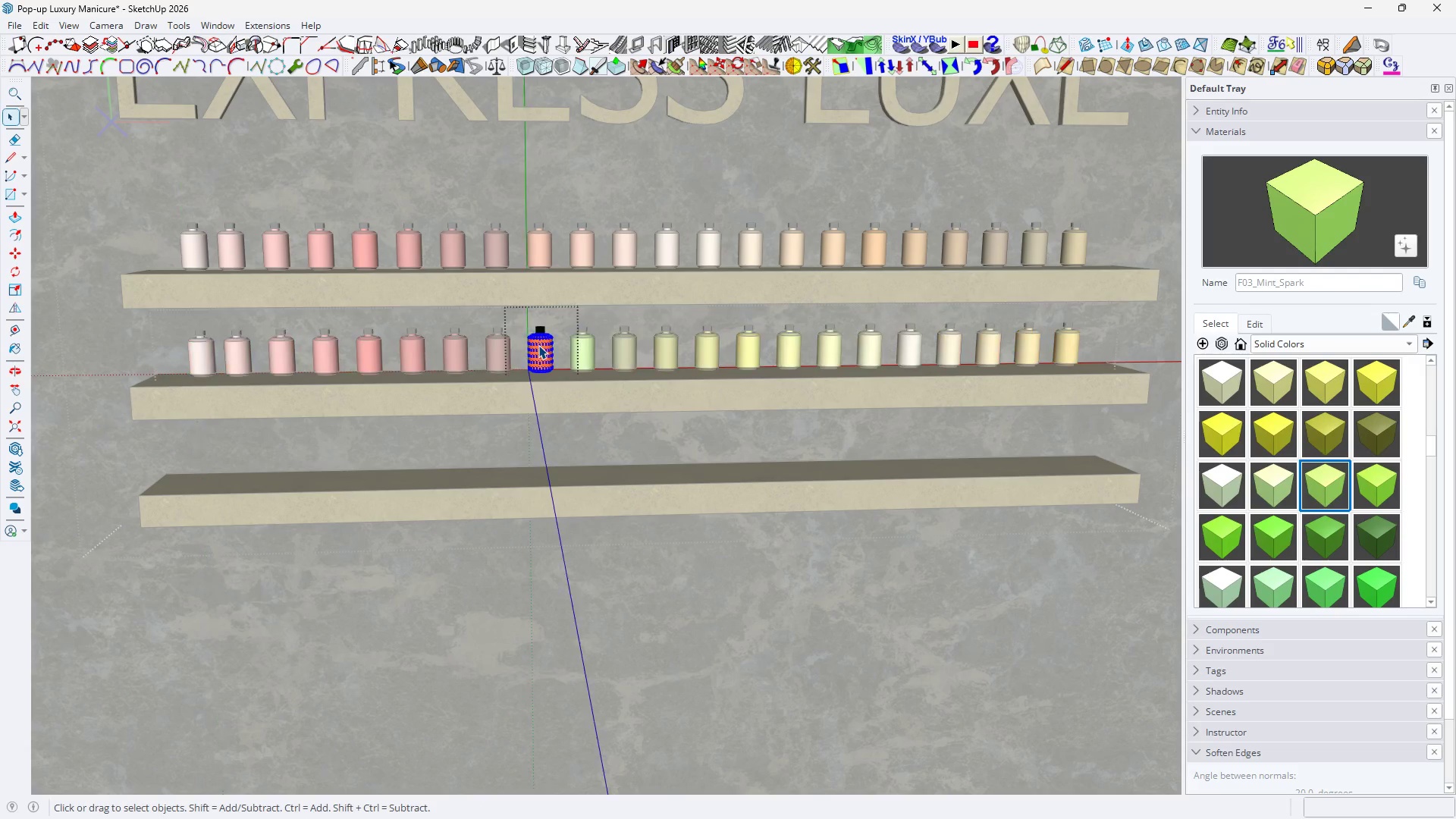 
triple_click([538, 345])
 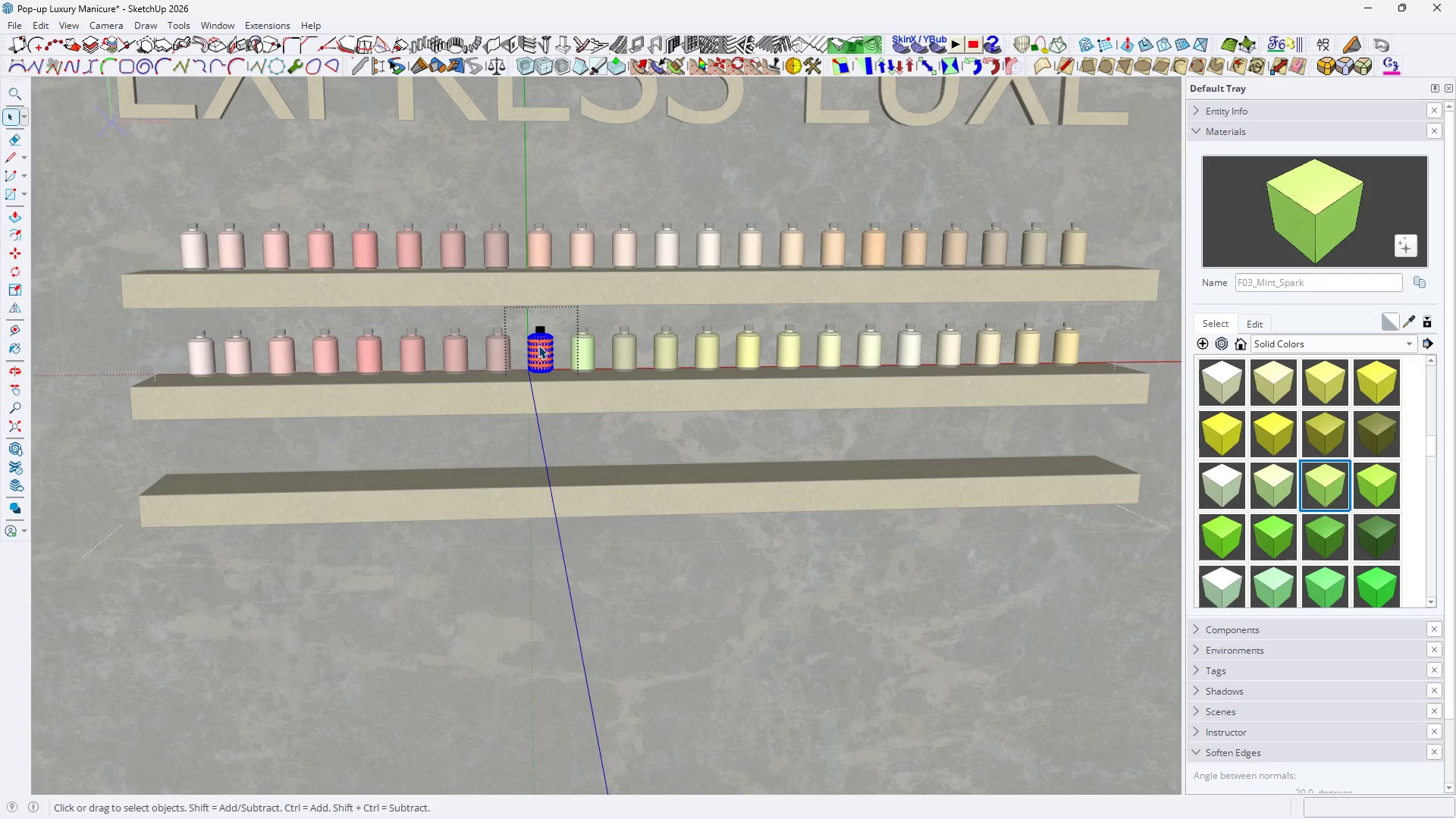 
triple_click([538, 345])
 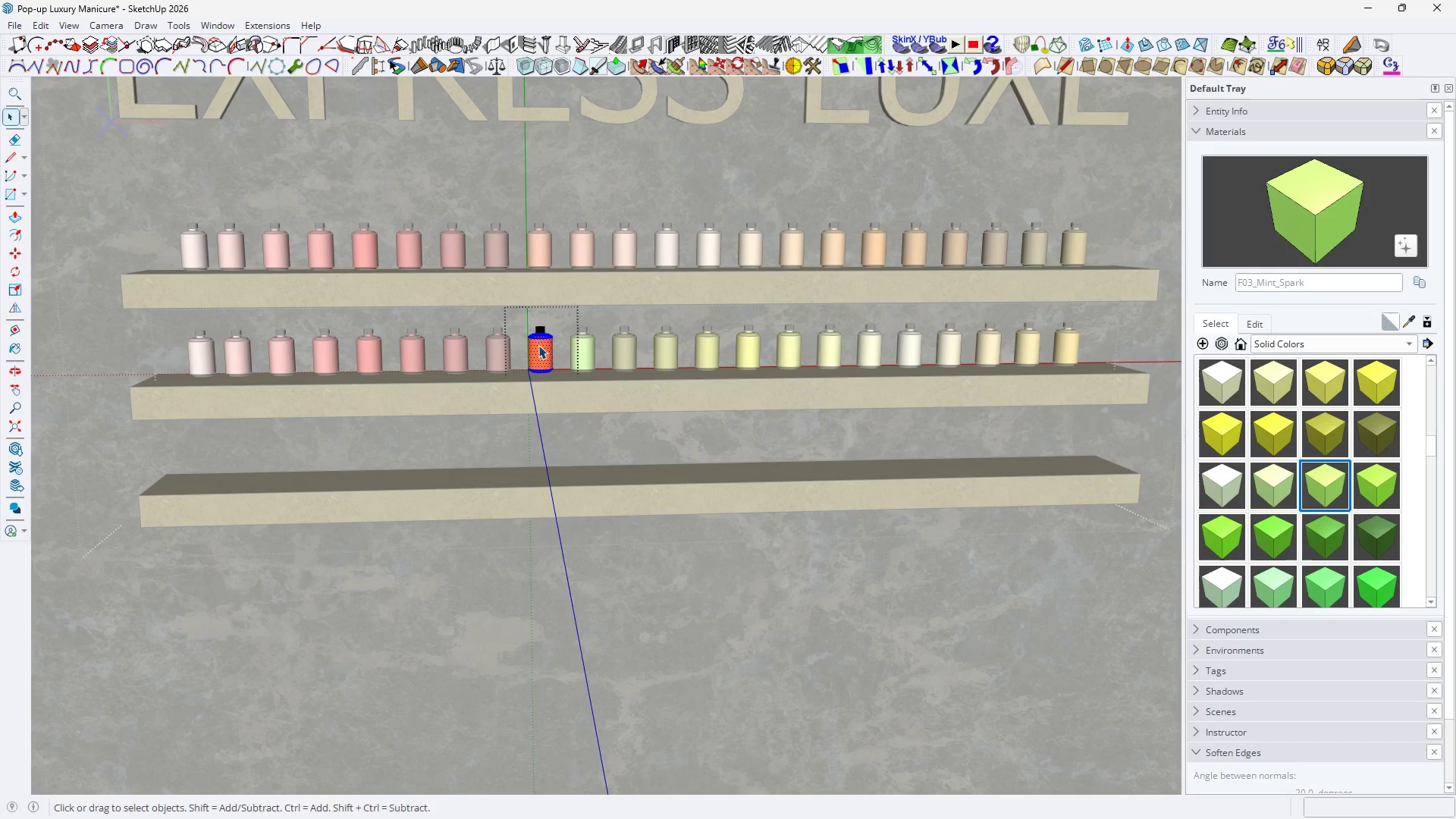 
key(B)
 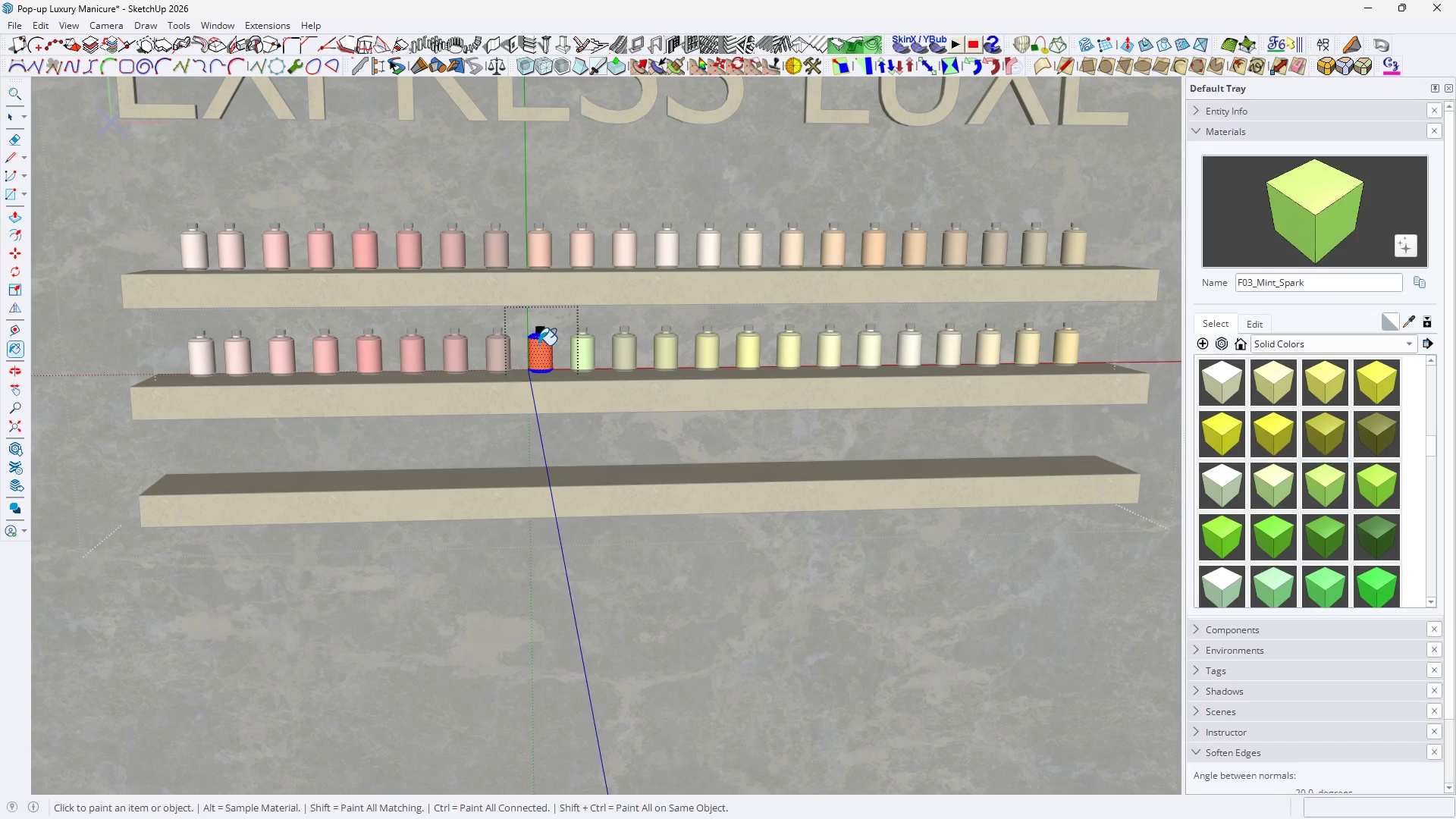 
triple_click([538, 345])
 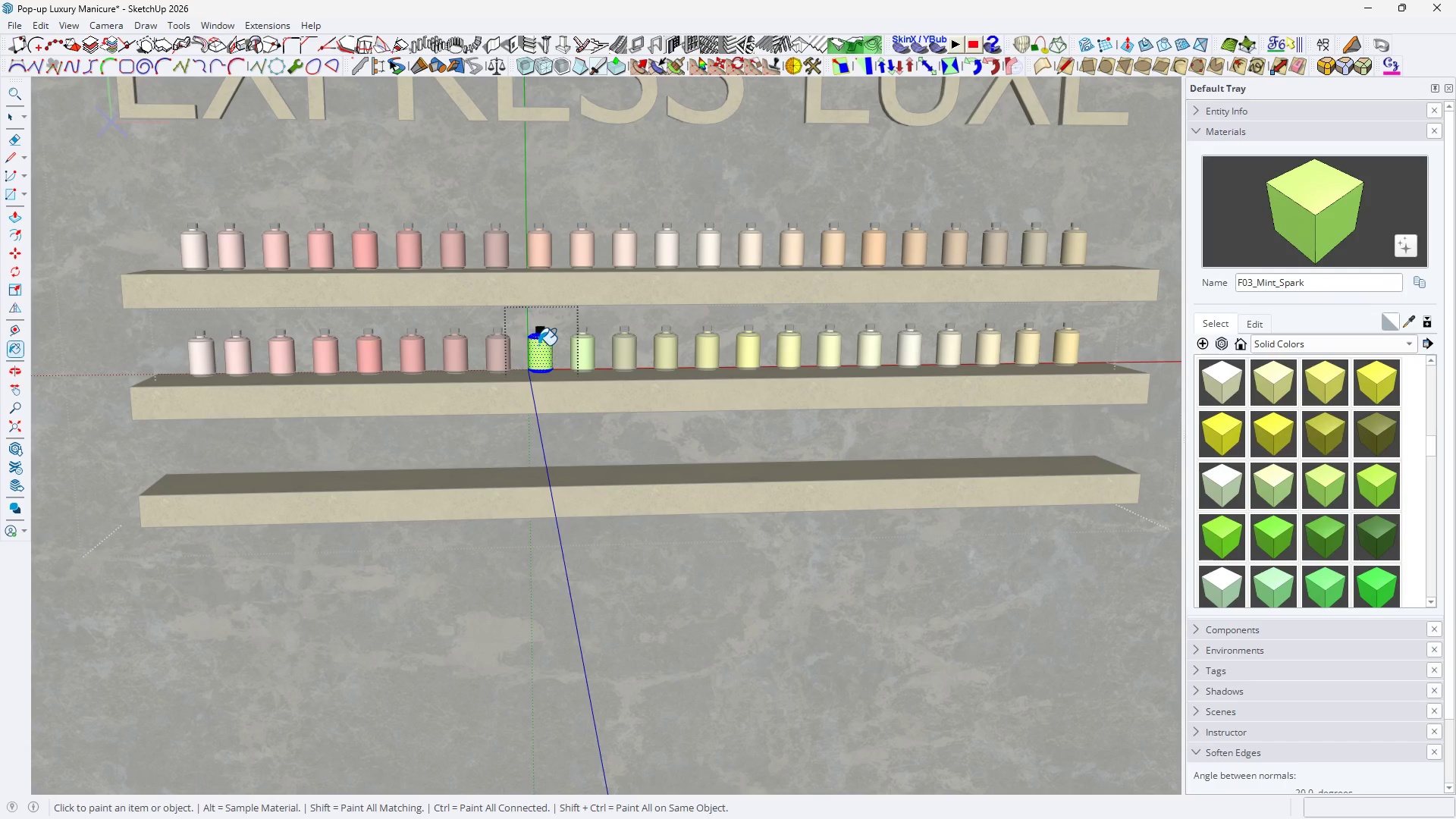 
triple_click([538, 345])
 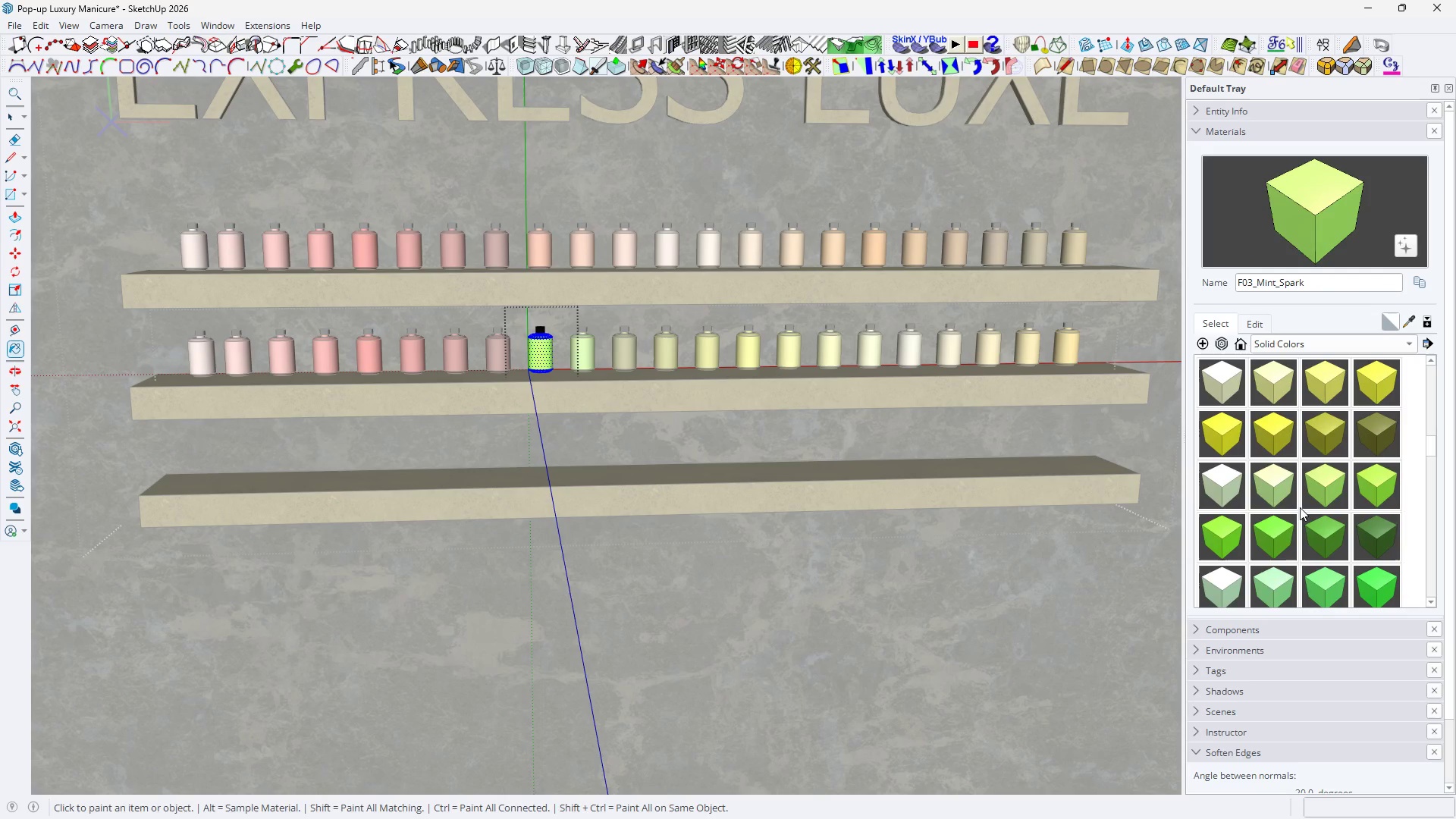 
left_click([1286, 485])
 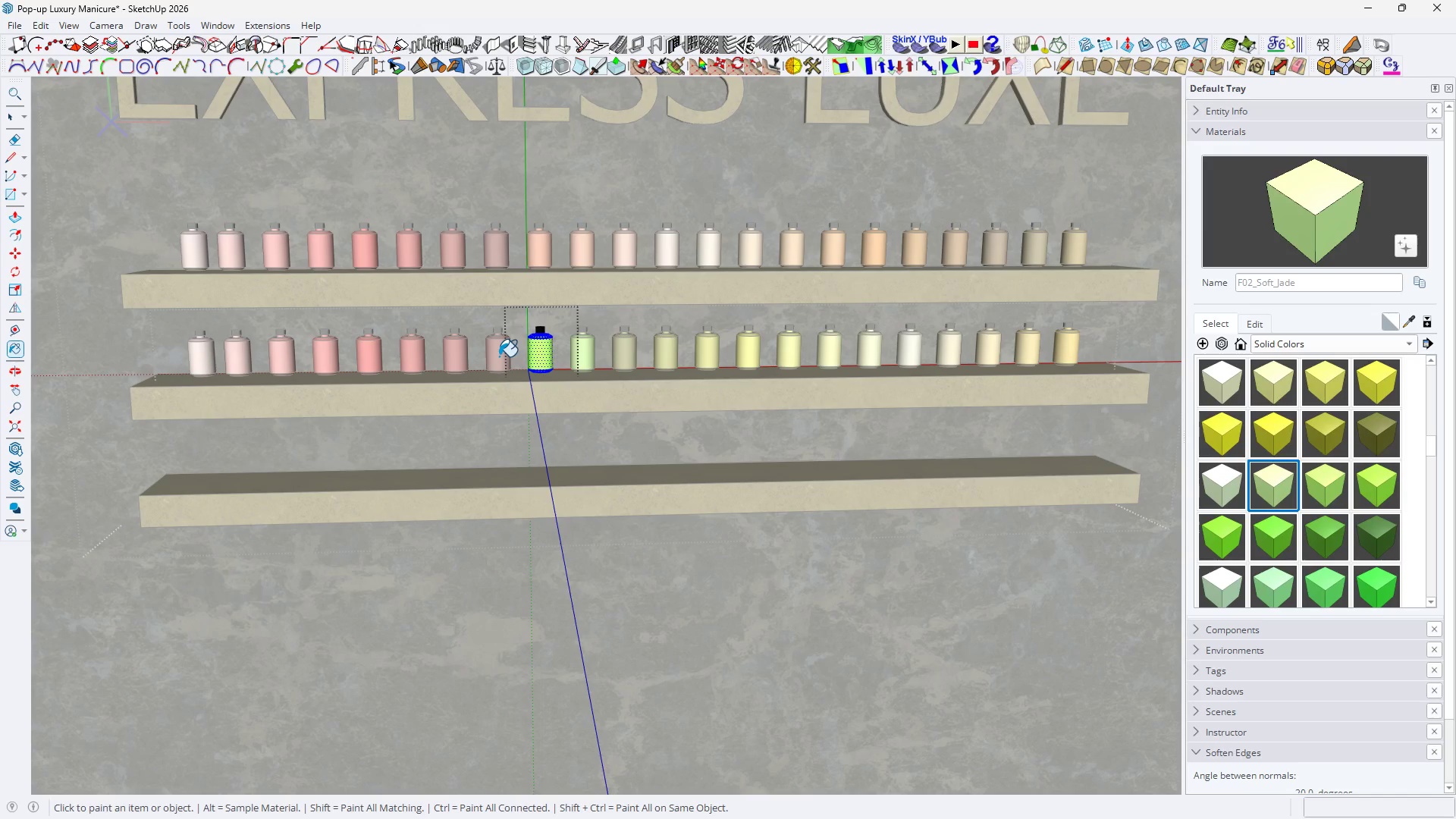 
key(Space)
 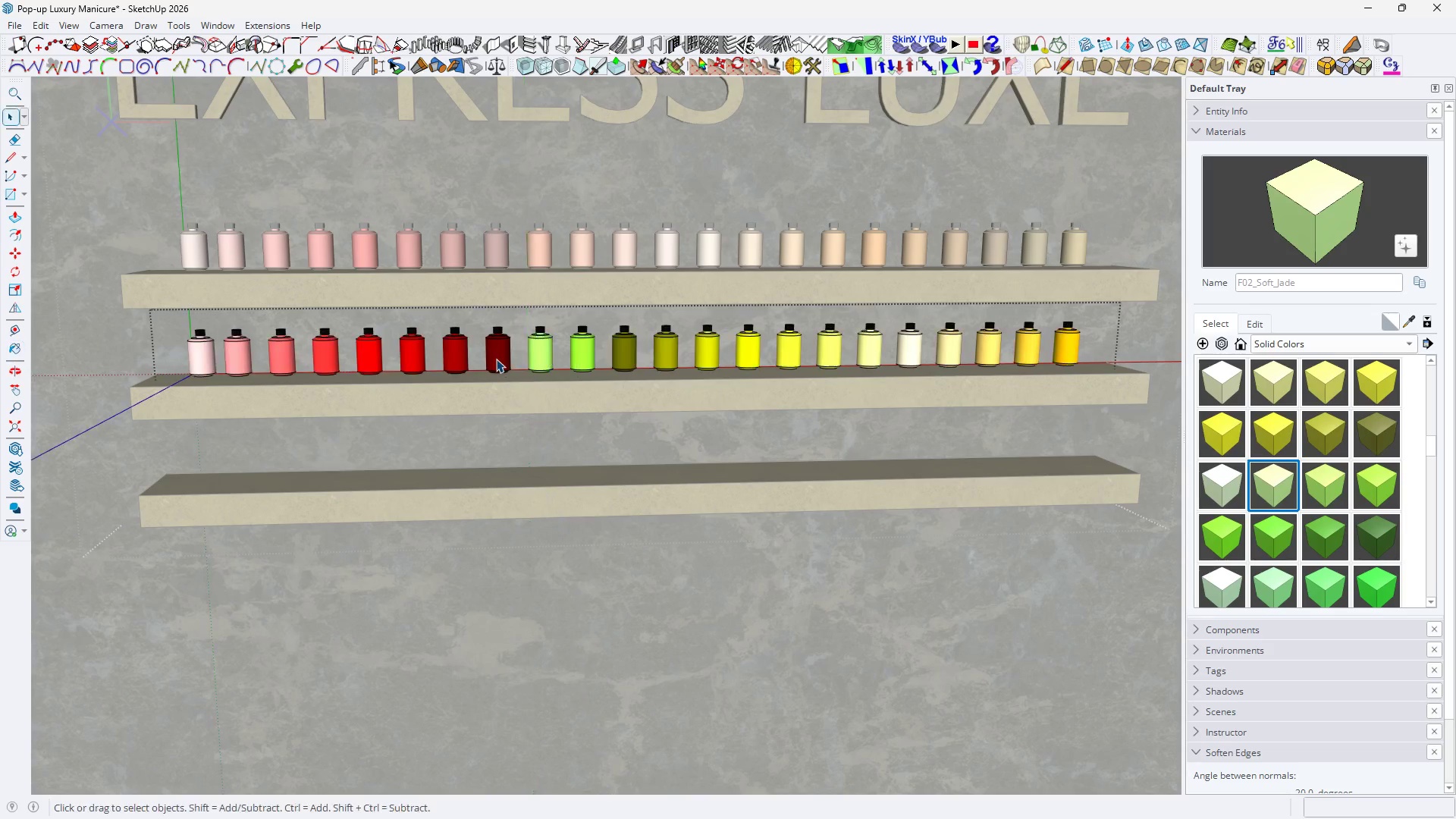 
left_click([496, 359])
 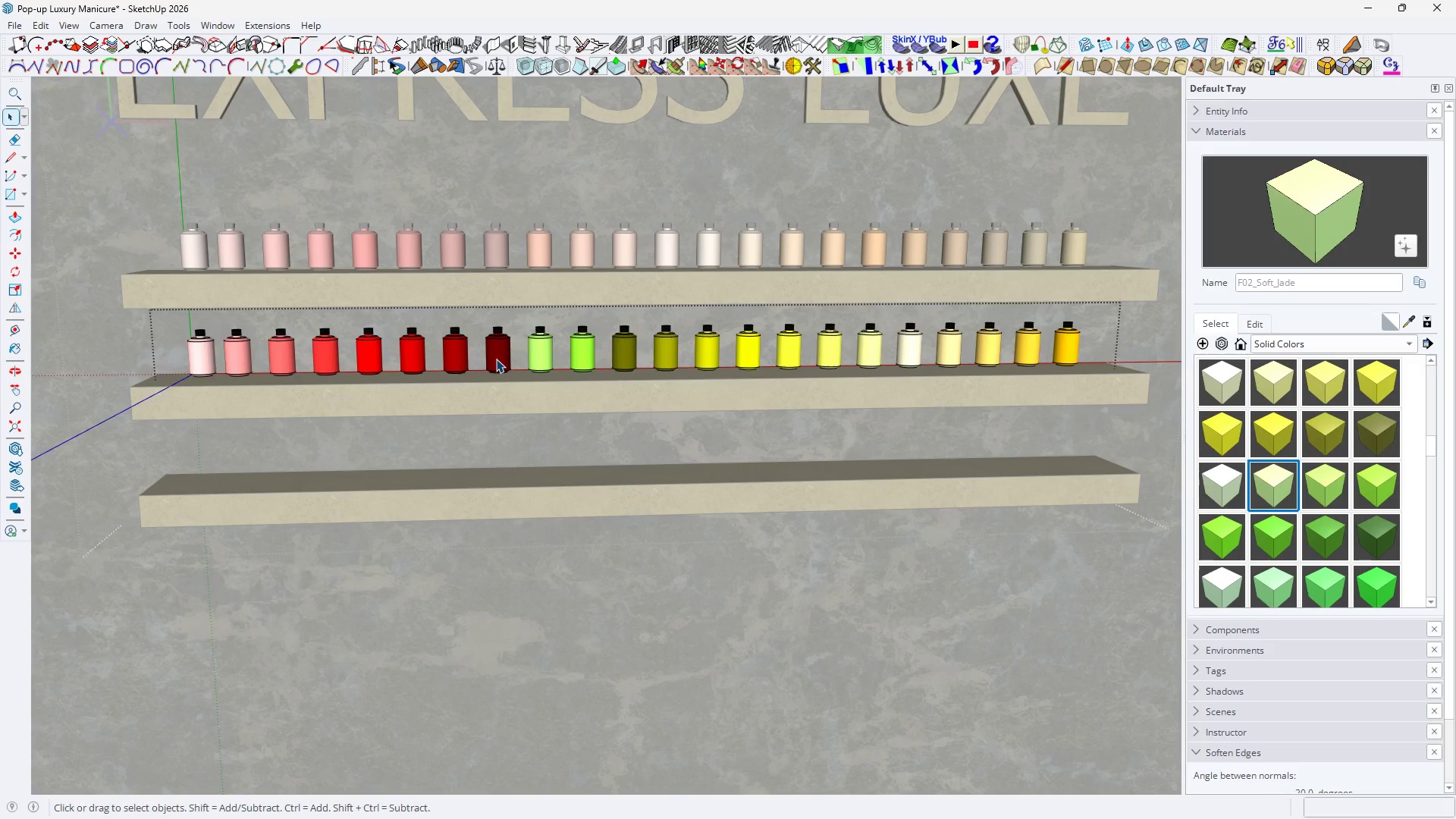 
double_click([496, 359])
 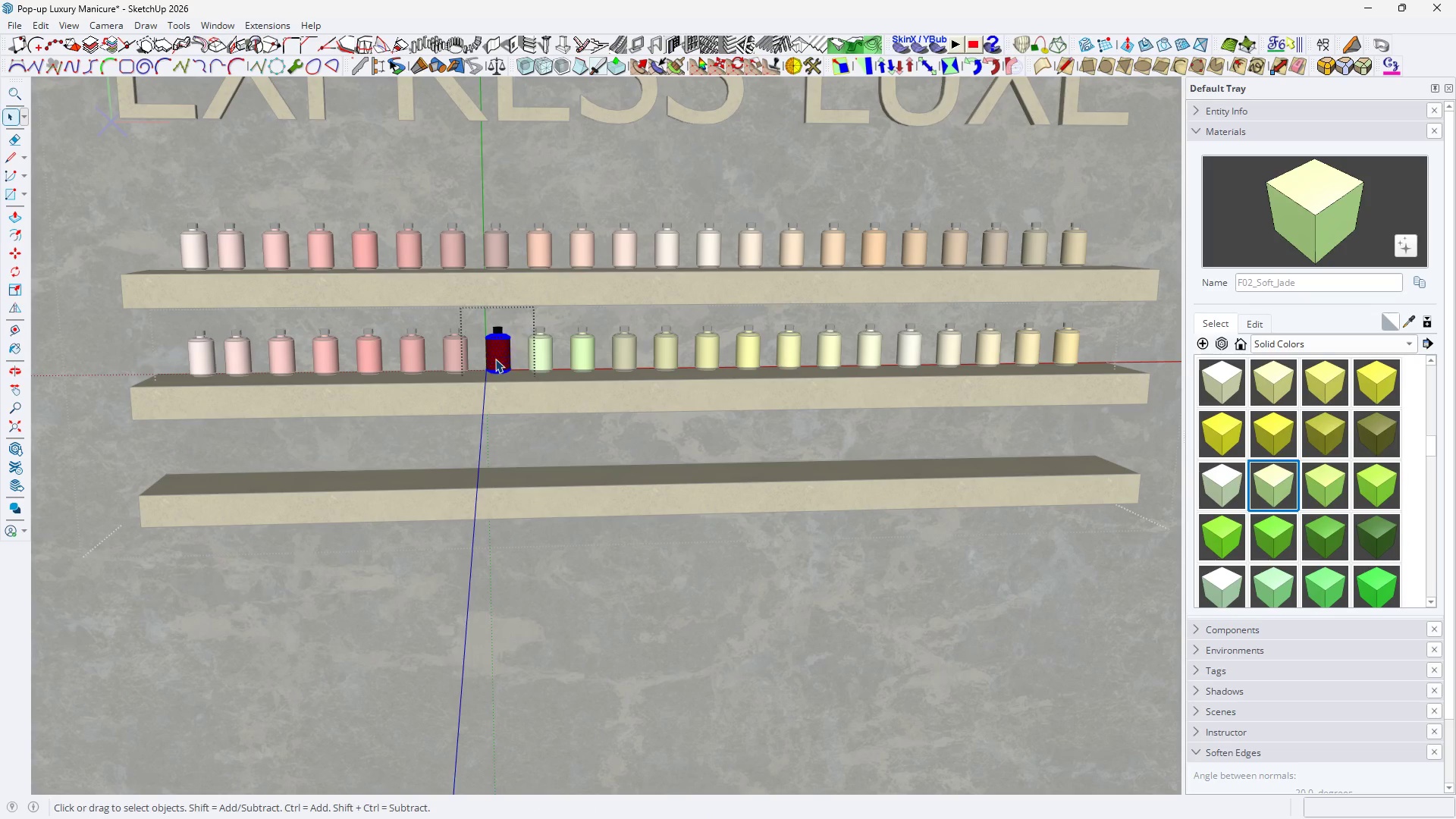 
triple_click([495, 359])
 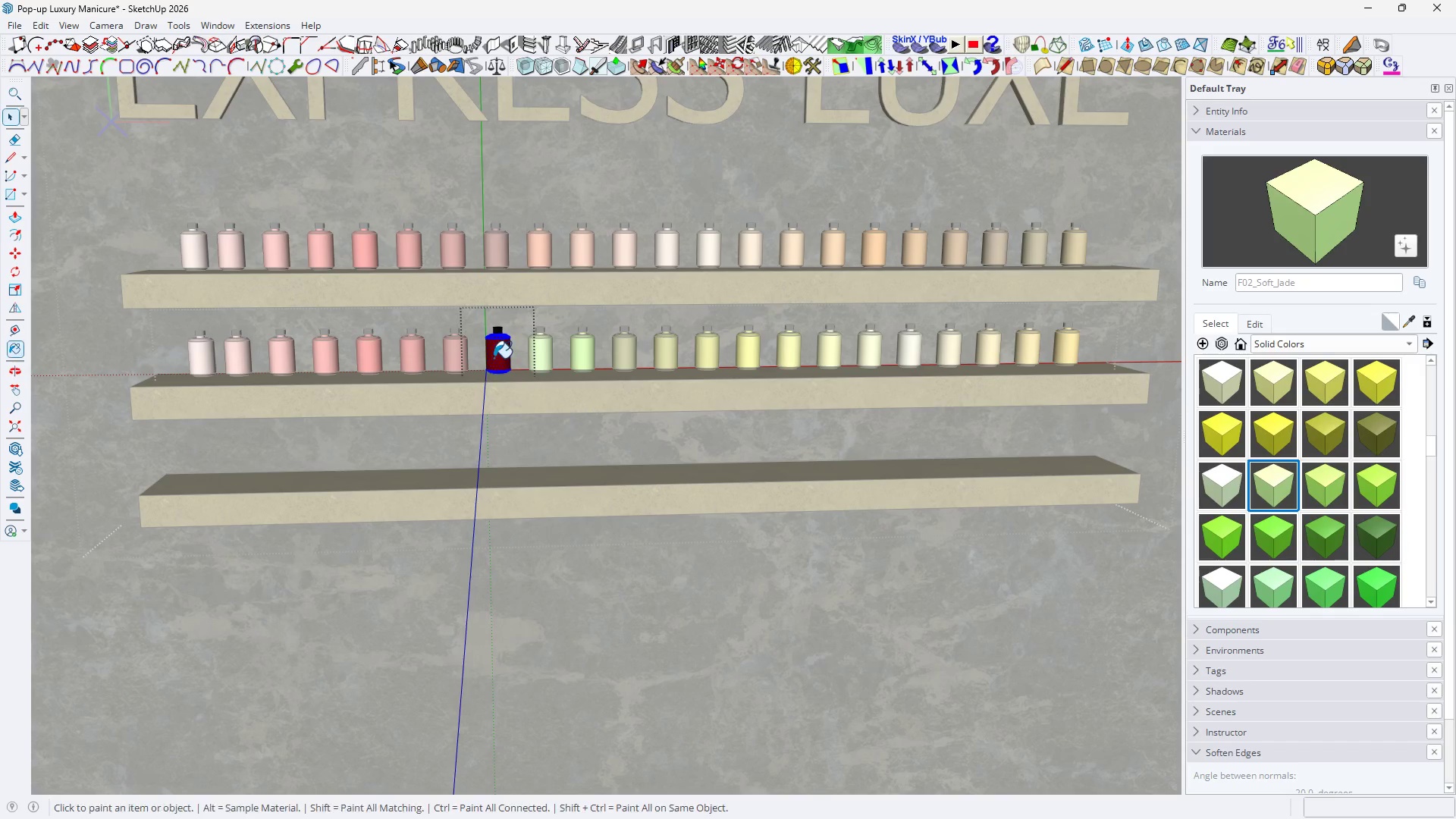 
key(B)
 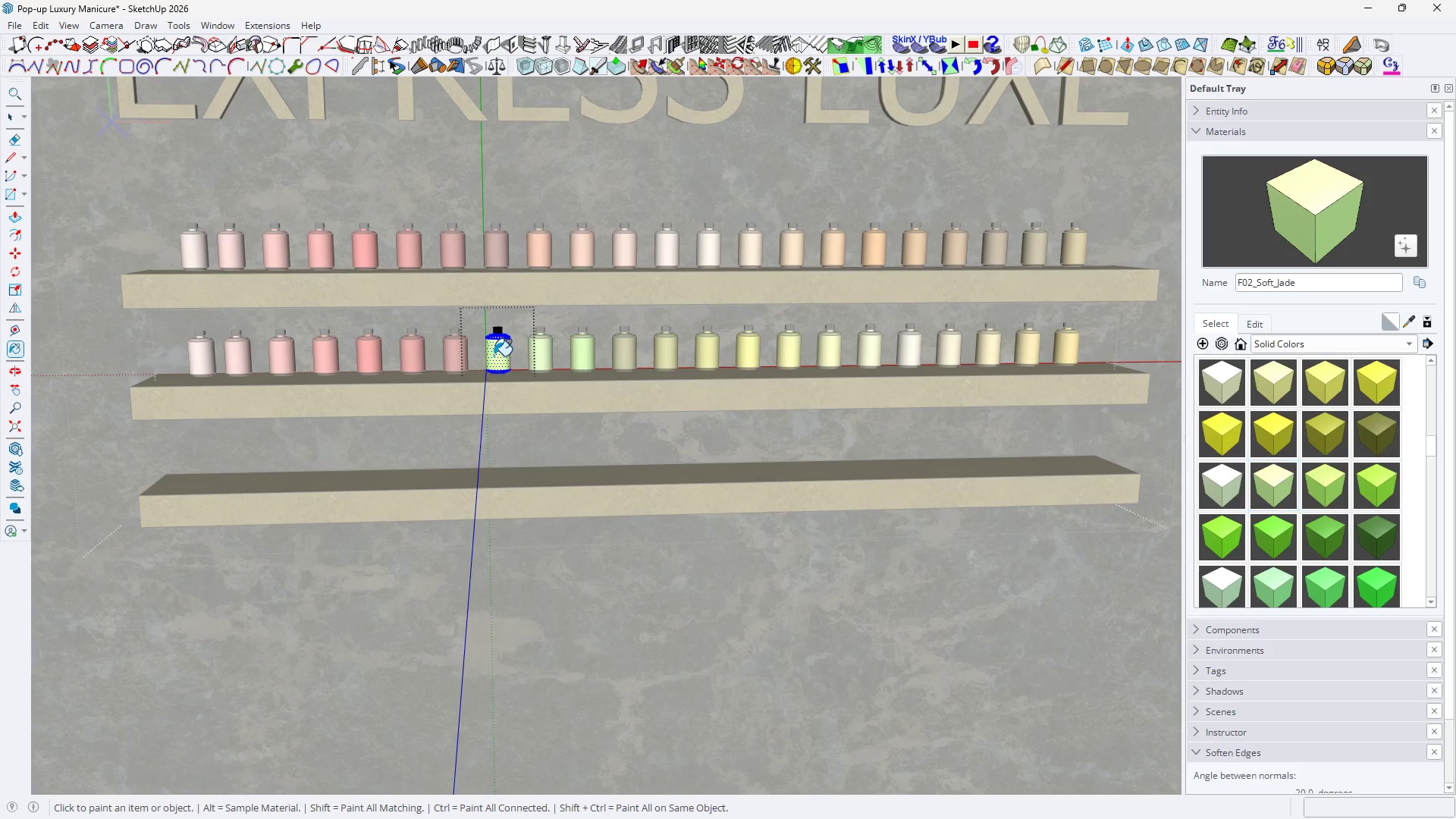 
triple_click([494, 356])
 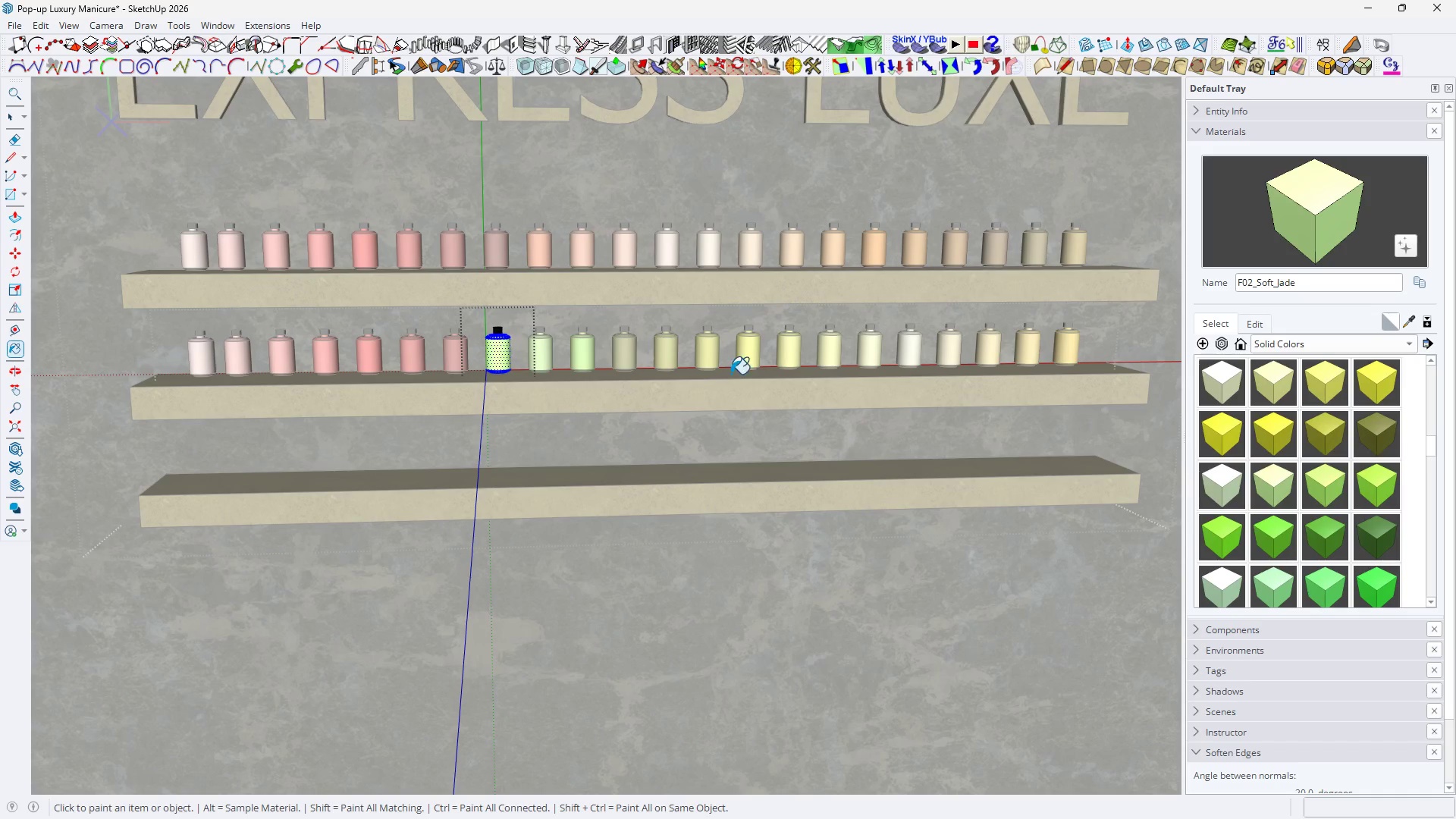 
triple_click([494, 356])
 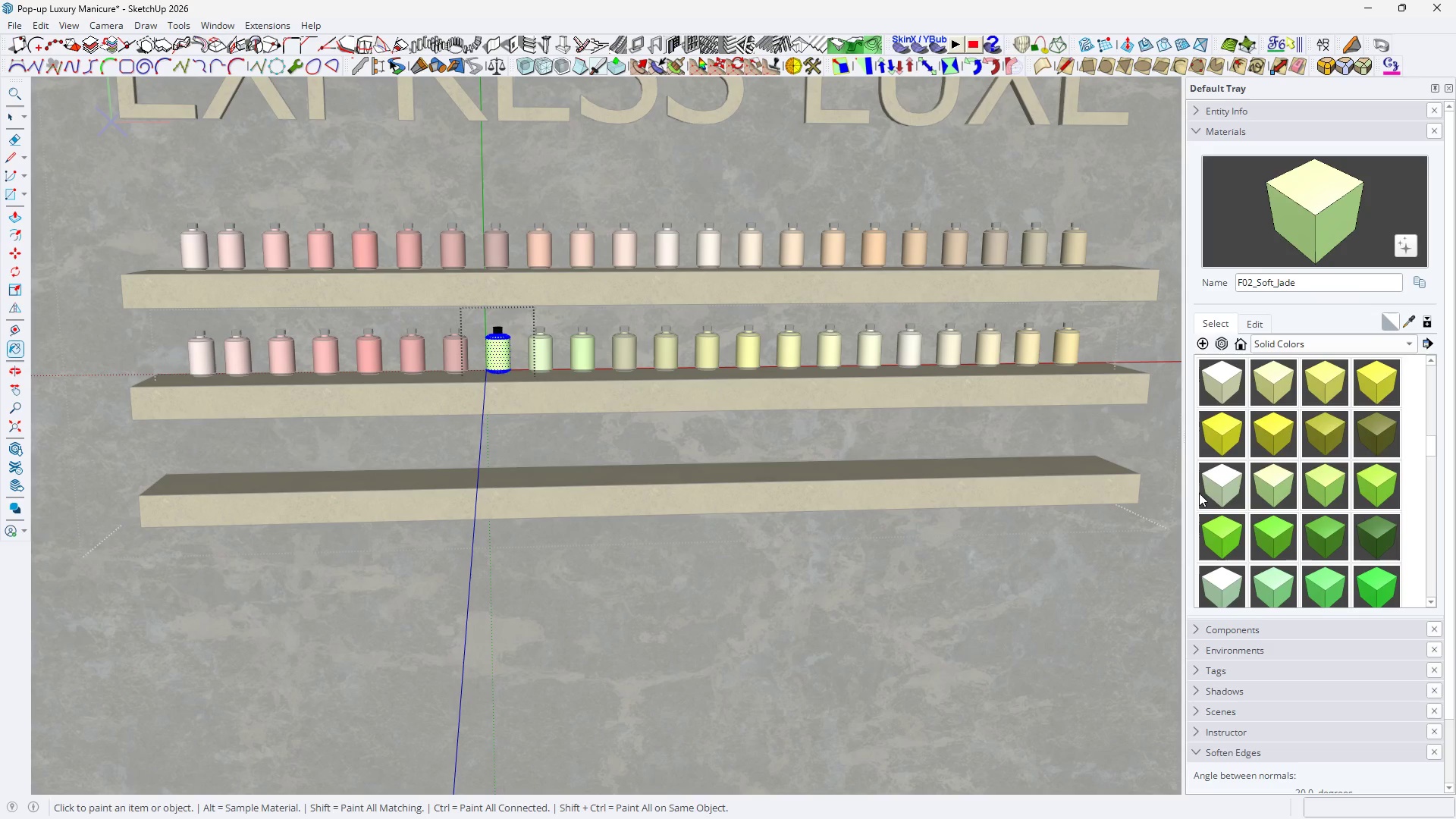 
left_click([1219, 492])
 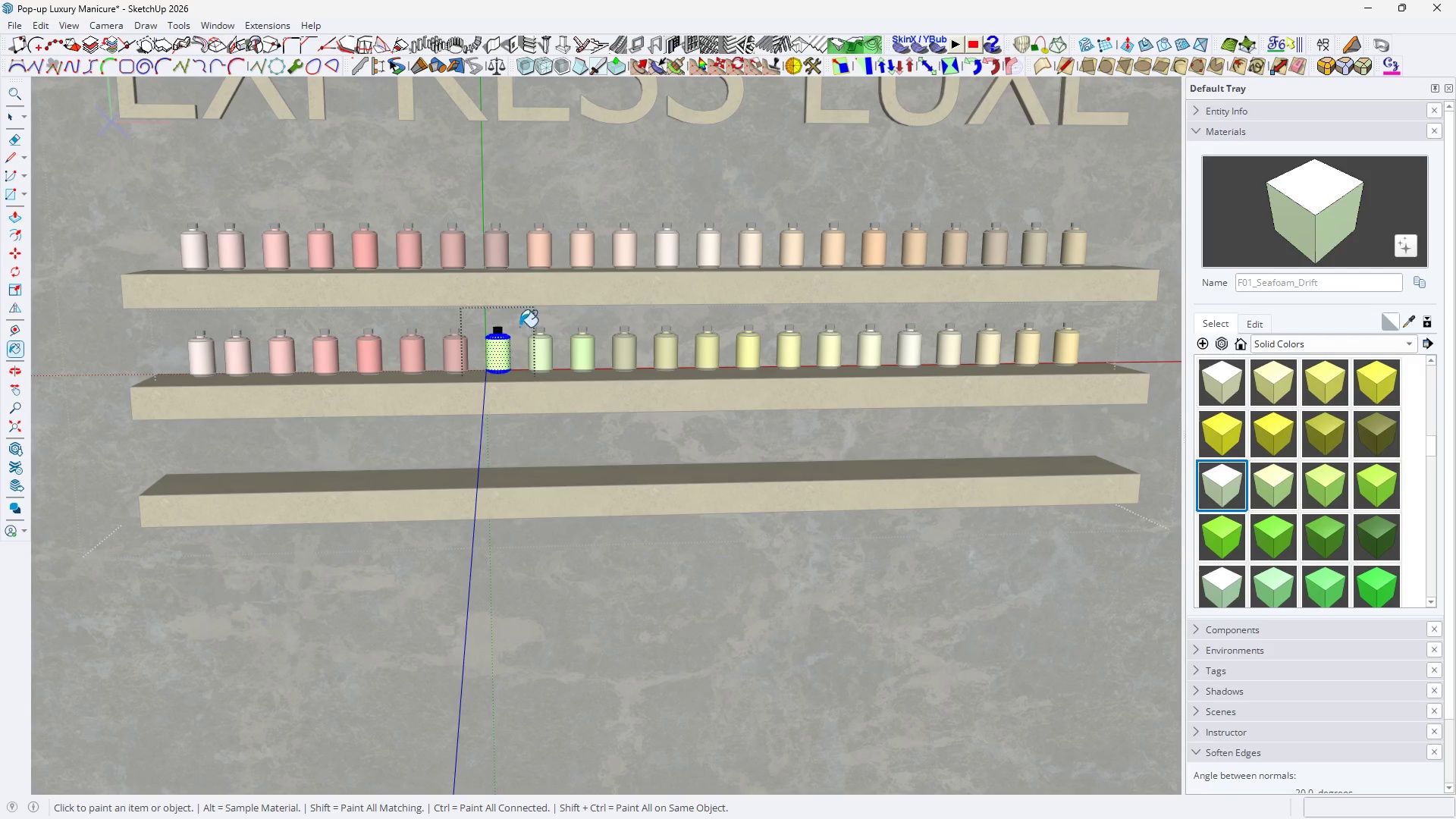 
key(Space)
 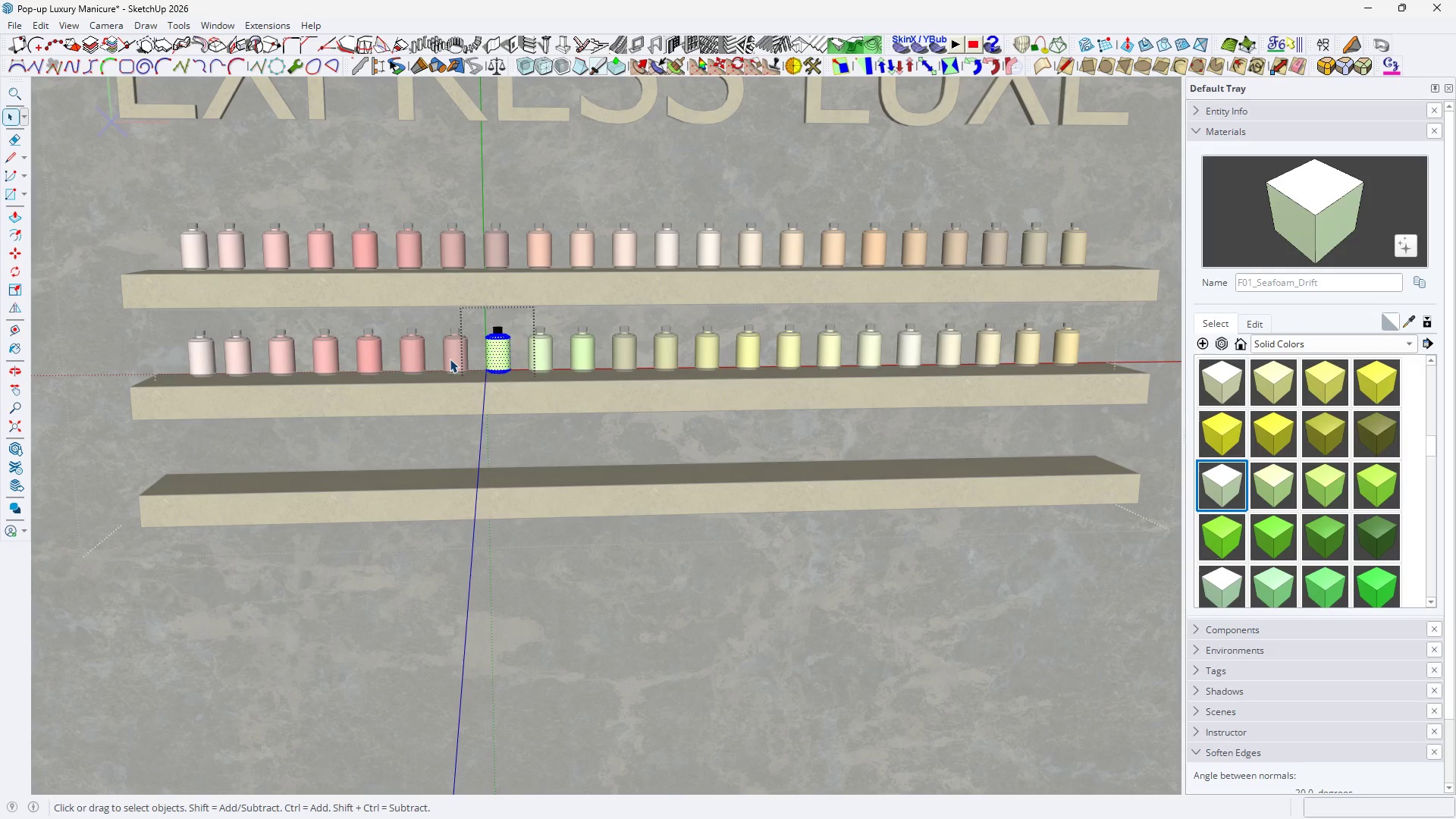 
double_click([450, 359])
 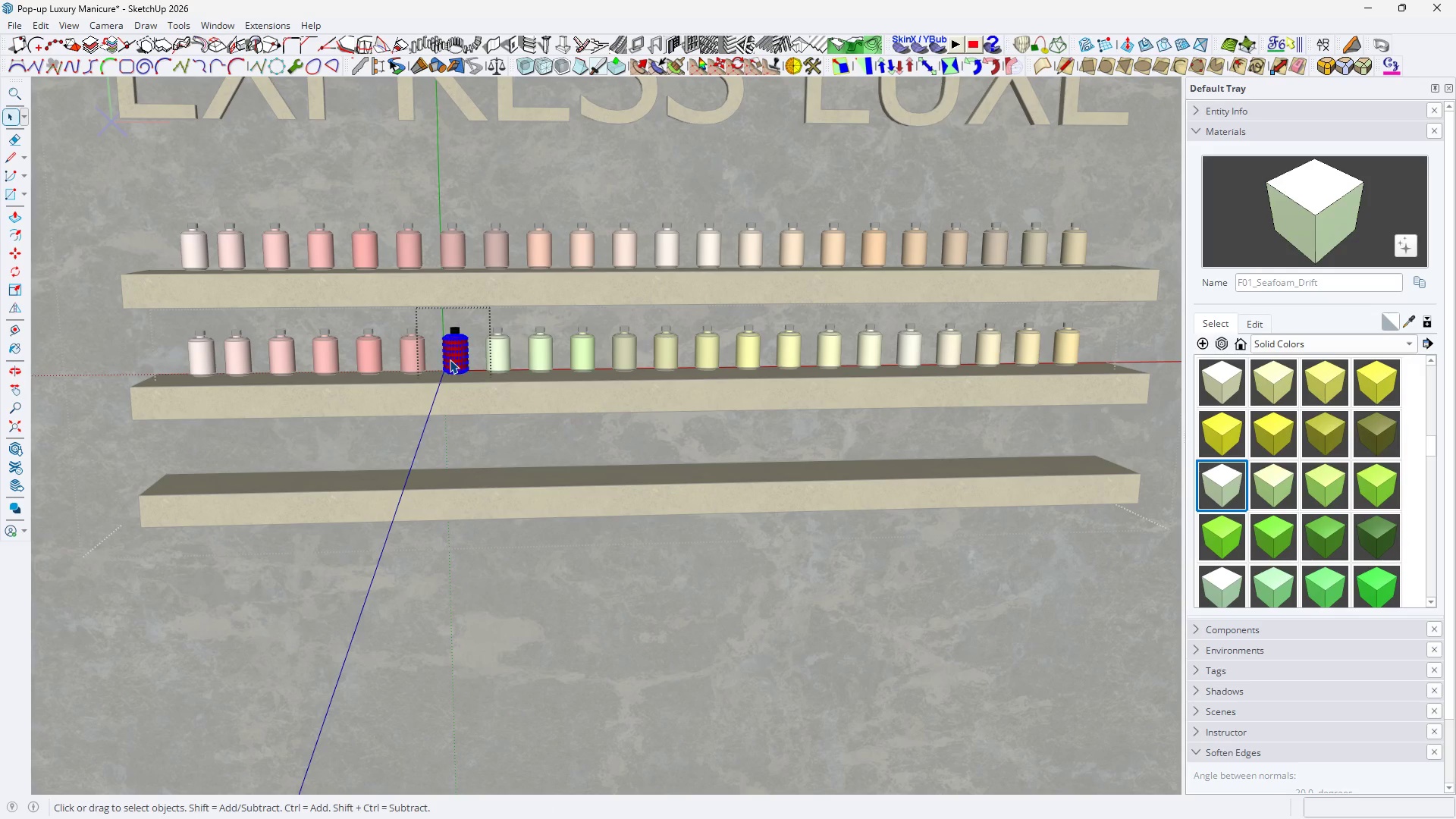 
triple_click([450, 359])
 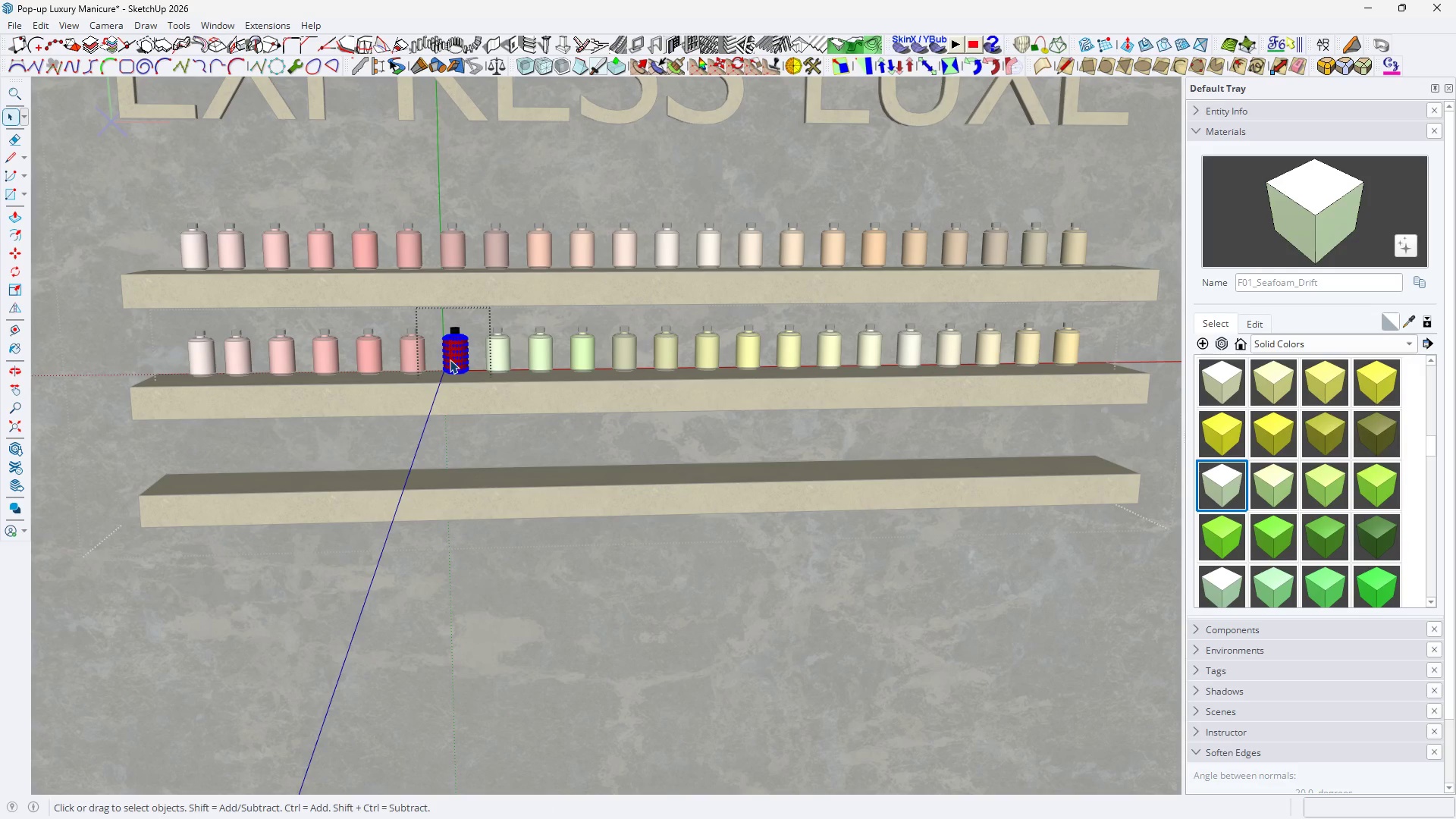 
triple_click([450, 359])
 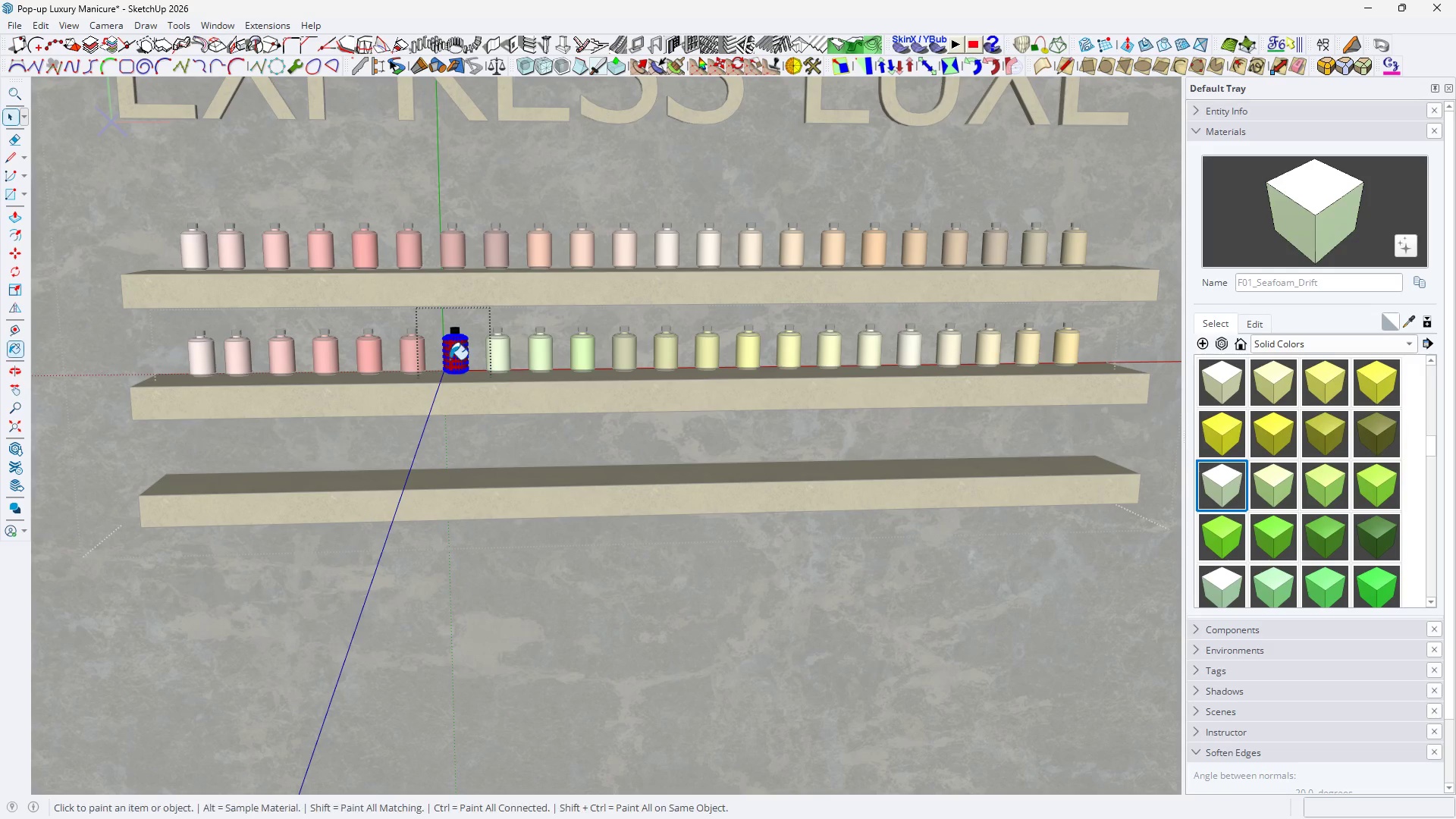 
key(B)
 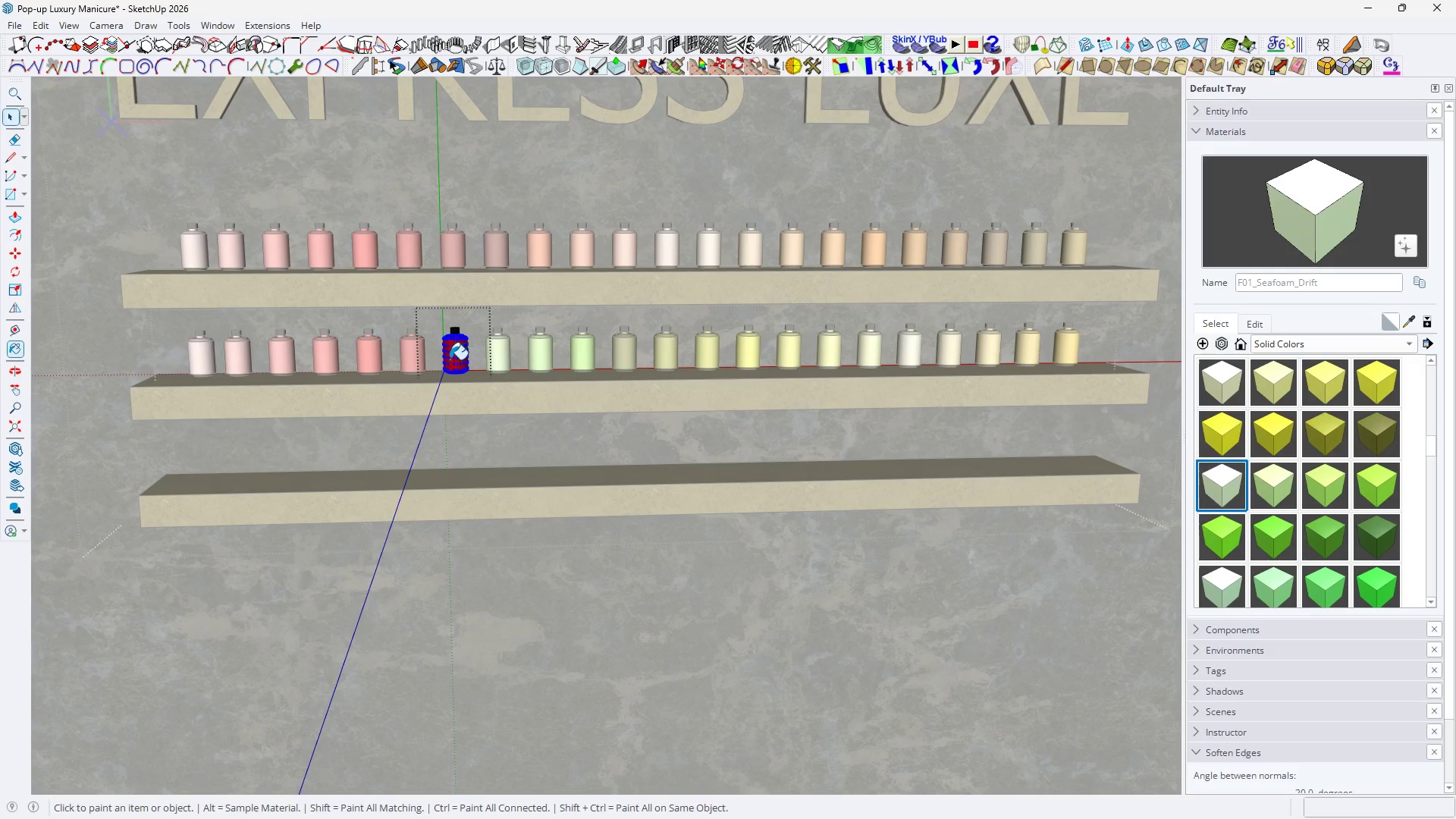 
triple_click([450, 359])
 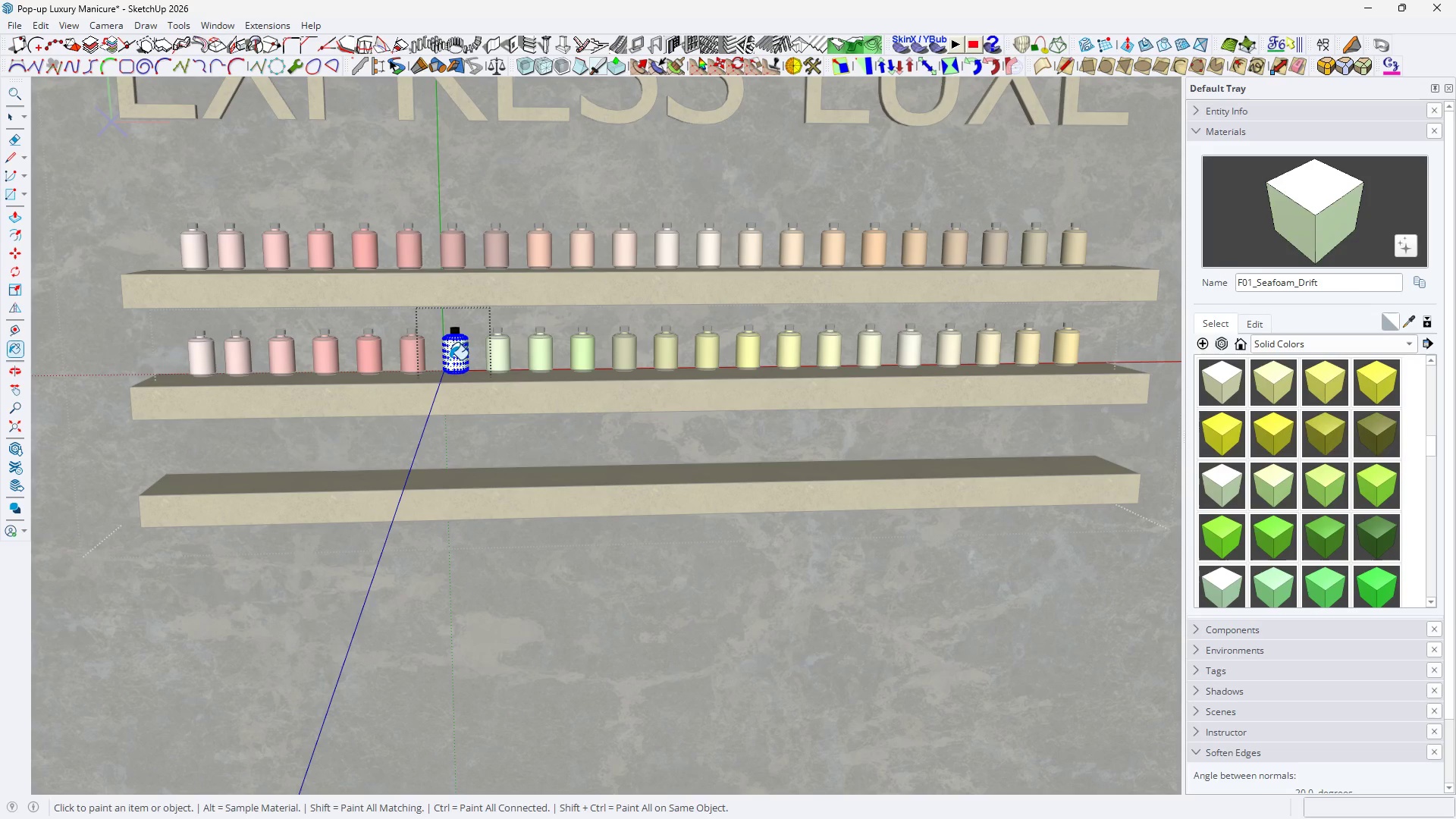 
triple_click([450, 359])
 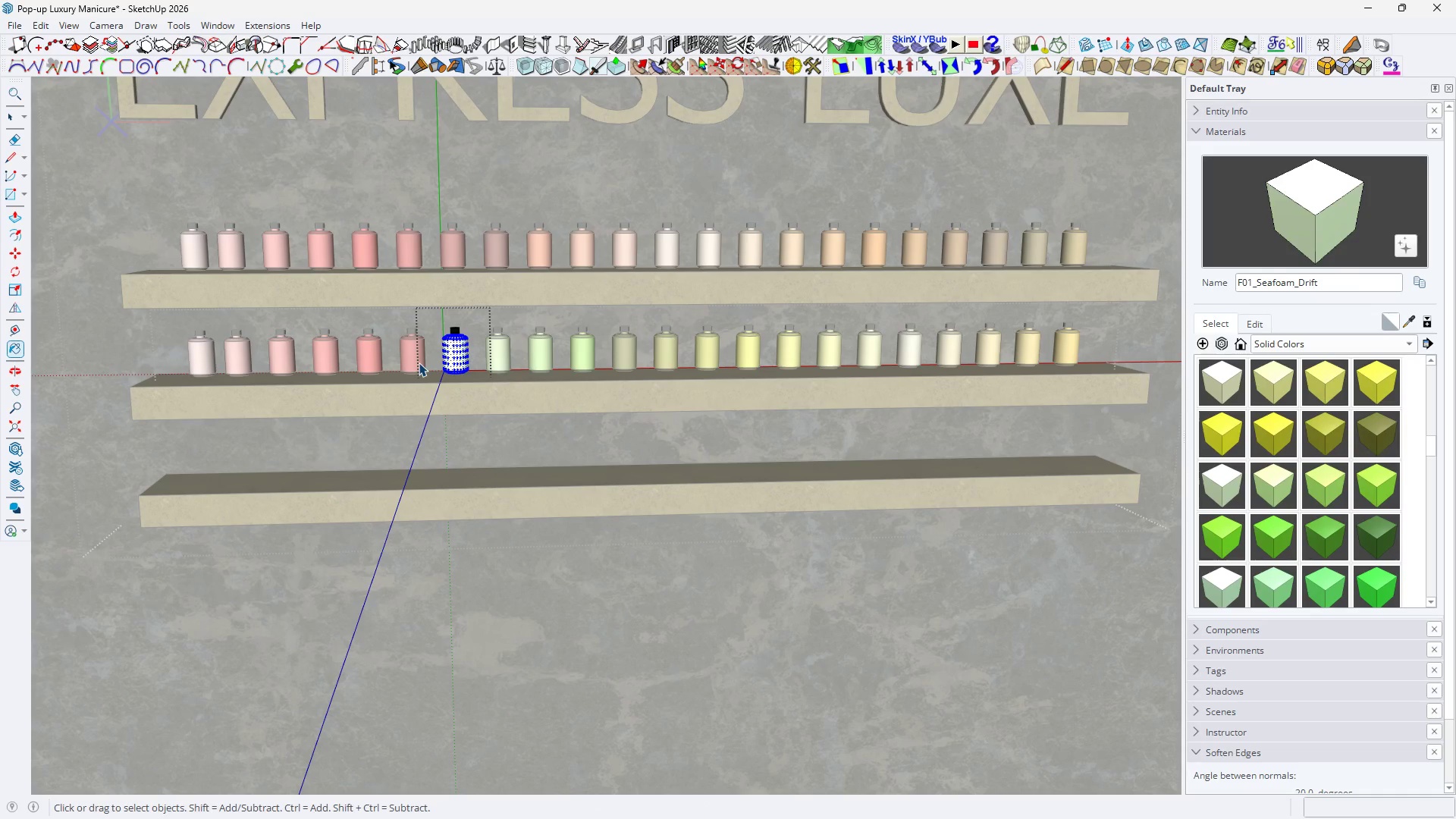 
key(Space)
 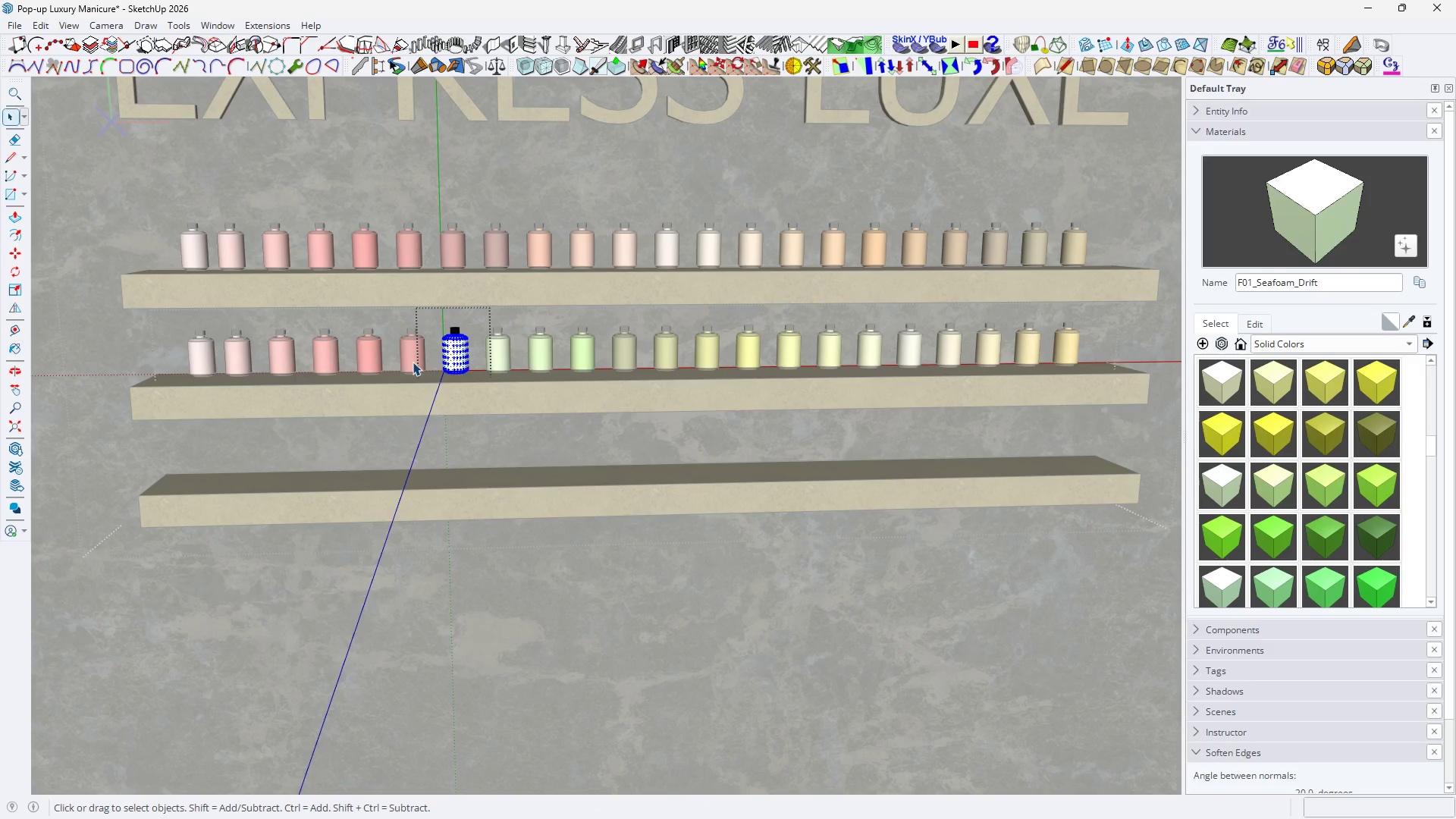 
triple_click([413, 362])
 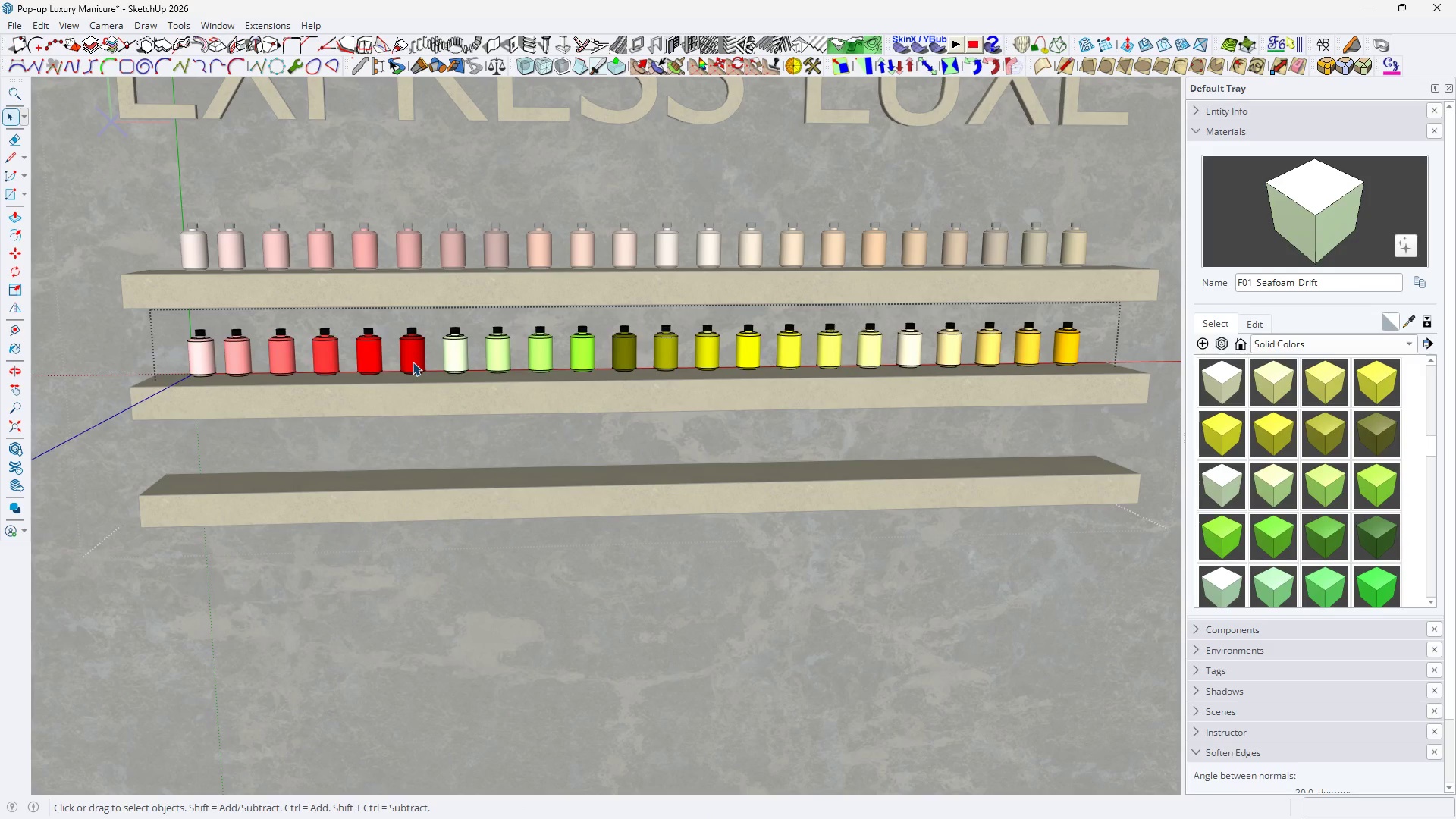 
triple_click([413, 362])
 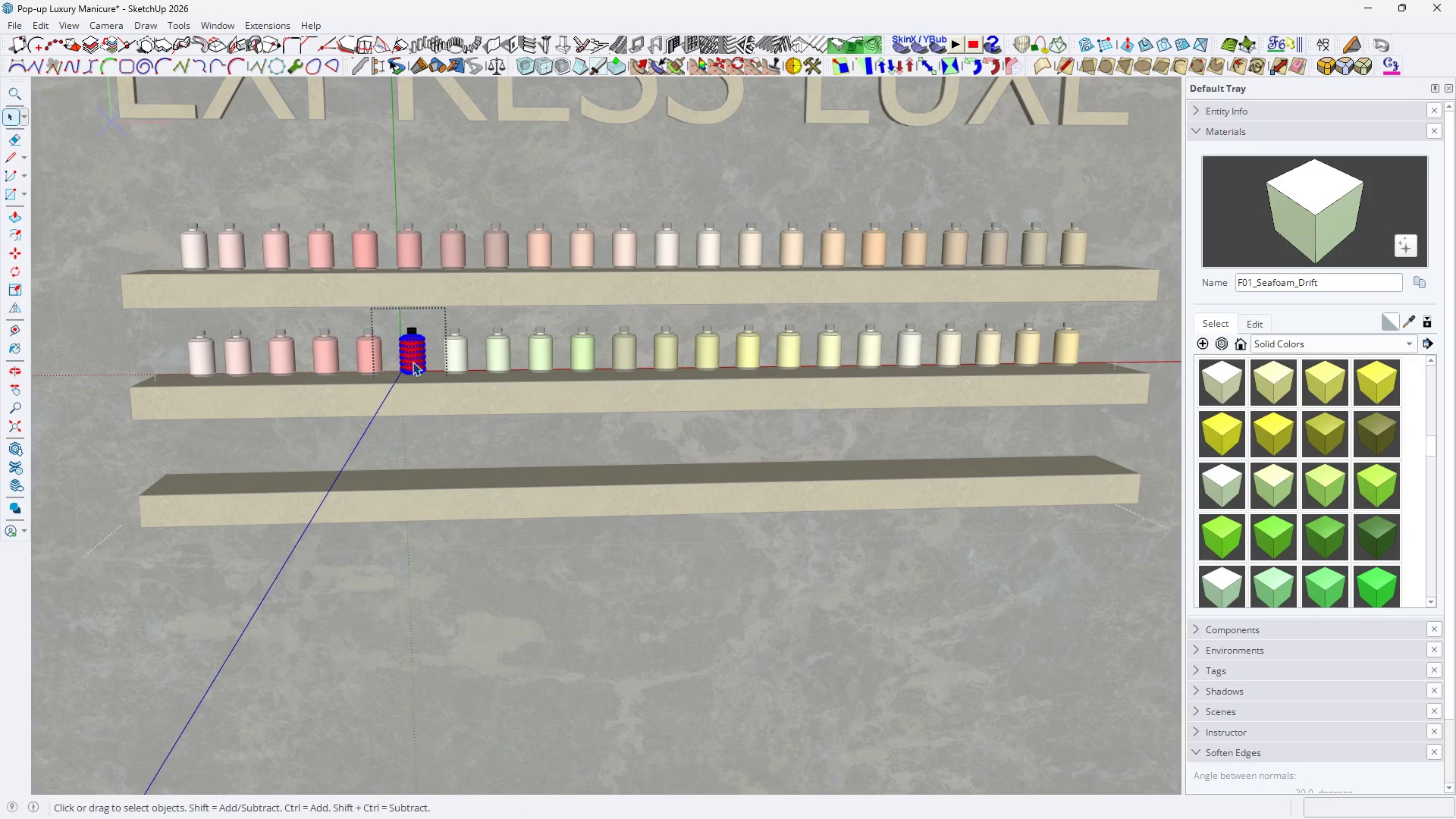 
triple_click([413, 362])
 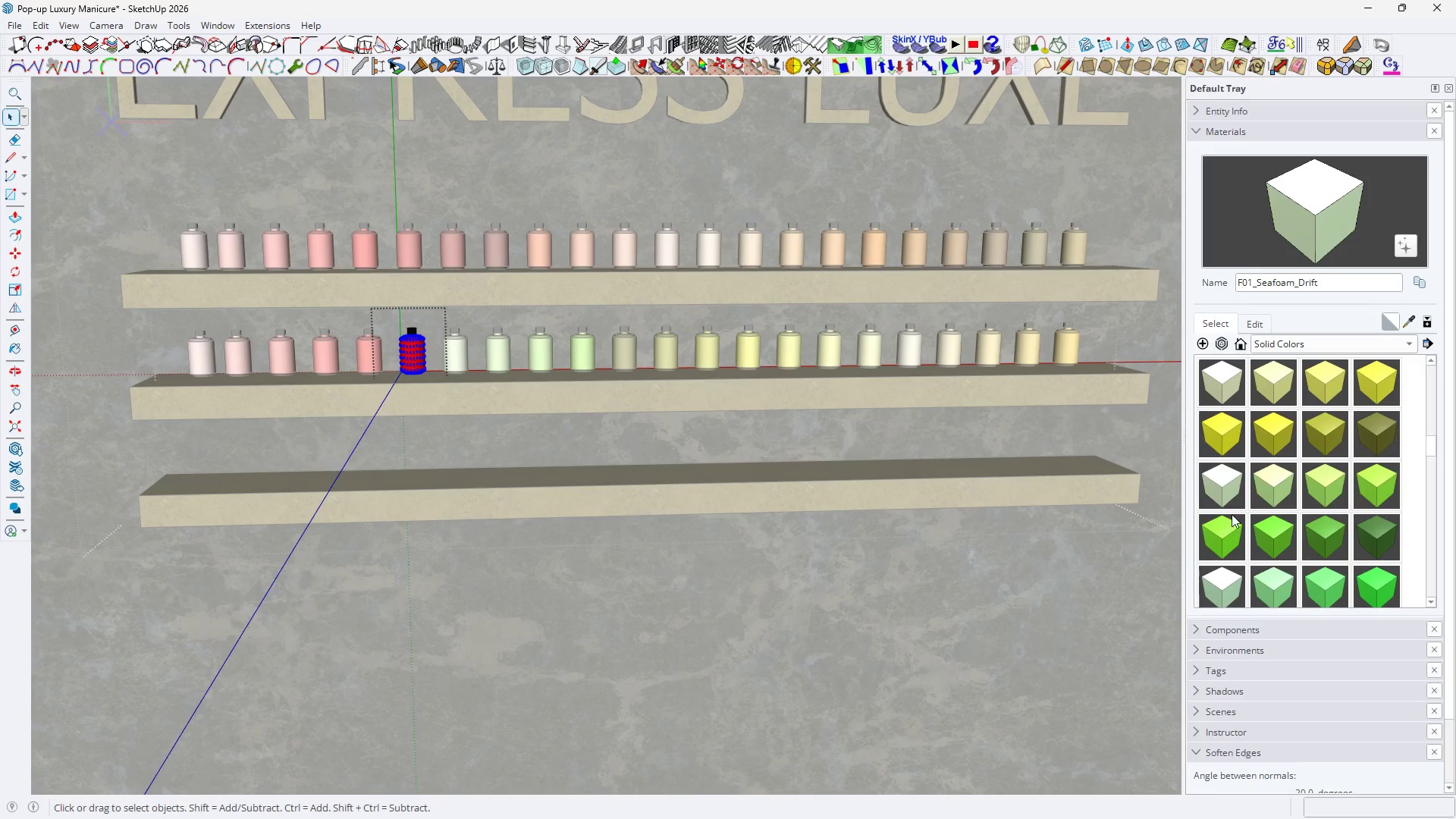 
scroll: coordinate [1232, 514], scroll_direction: down, amount: 1.0
 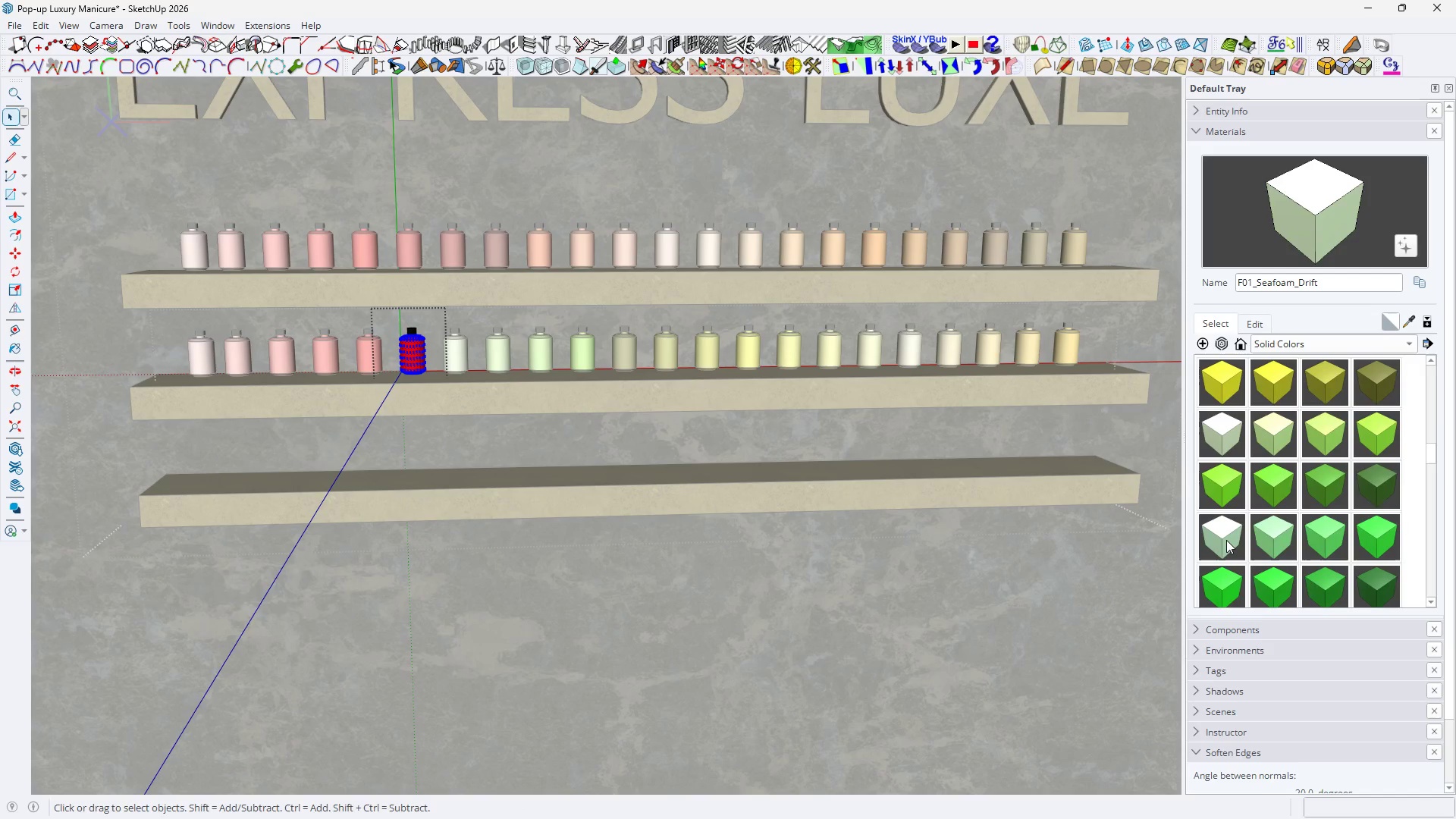 
left_click([1226, 540])
 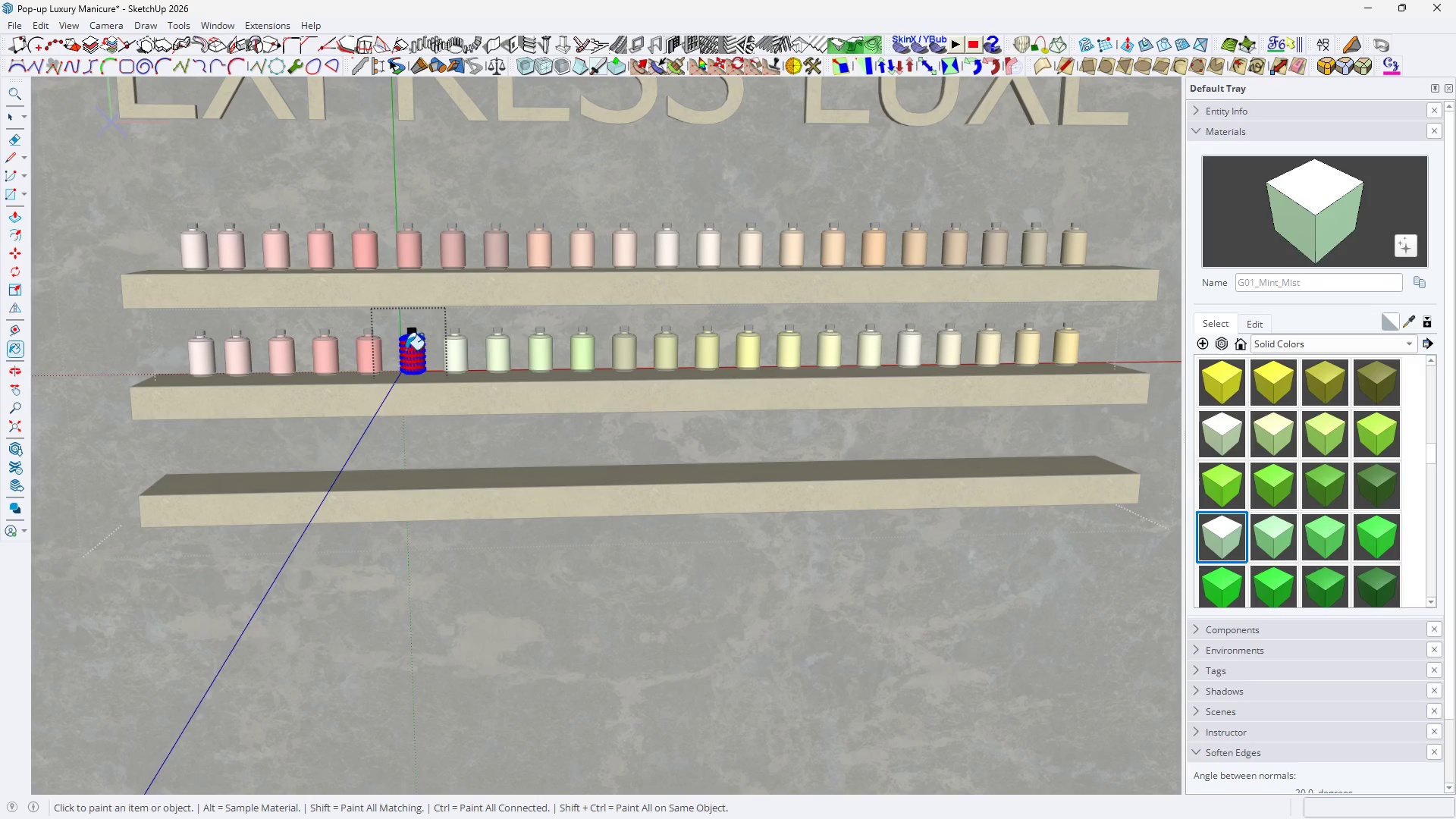 
double_click([406, 350])
 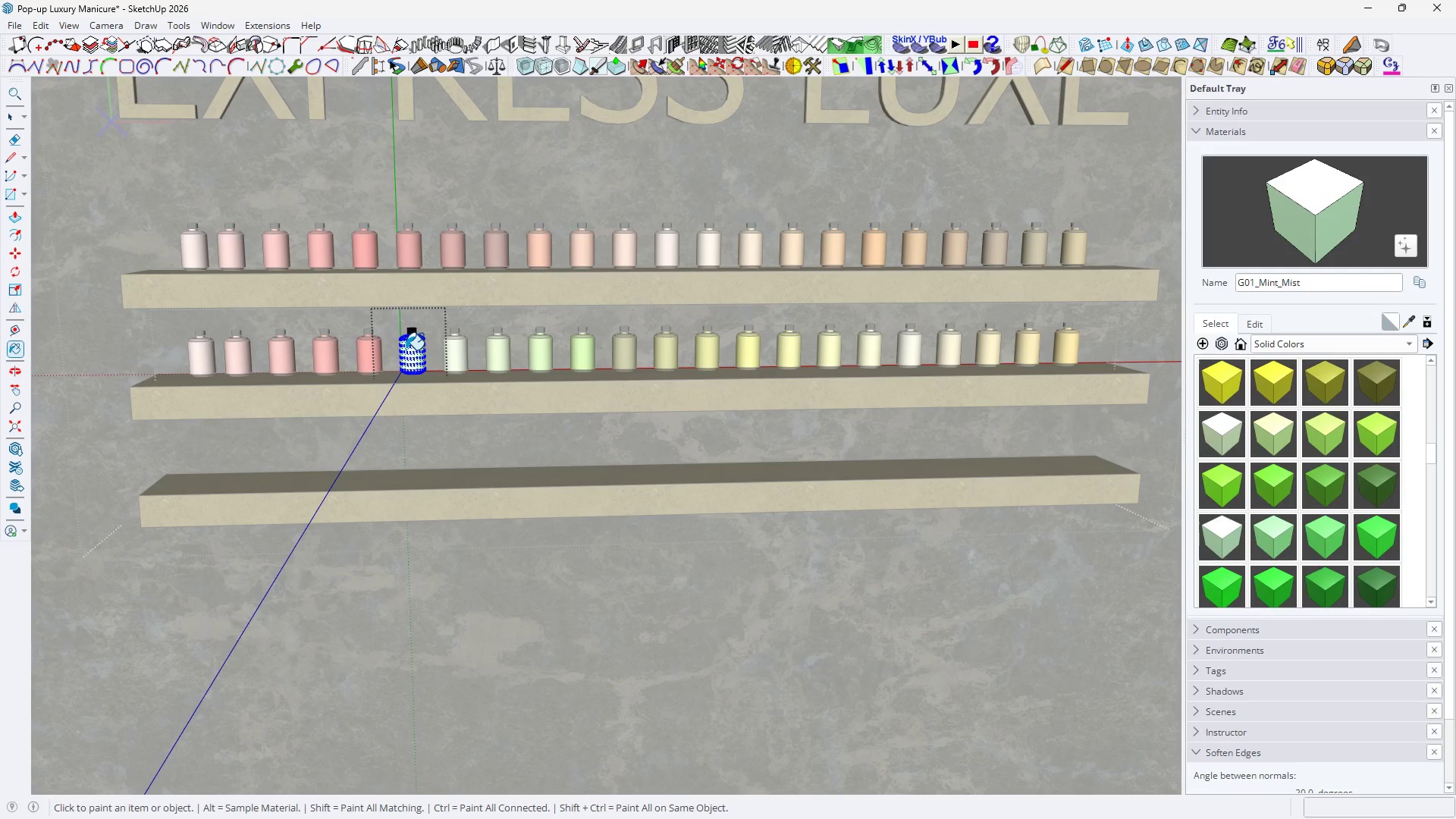 
triple_click([406, 350])
 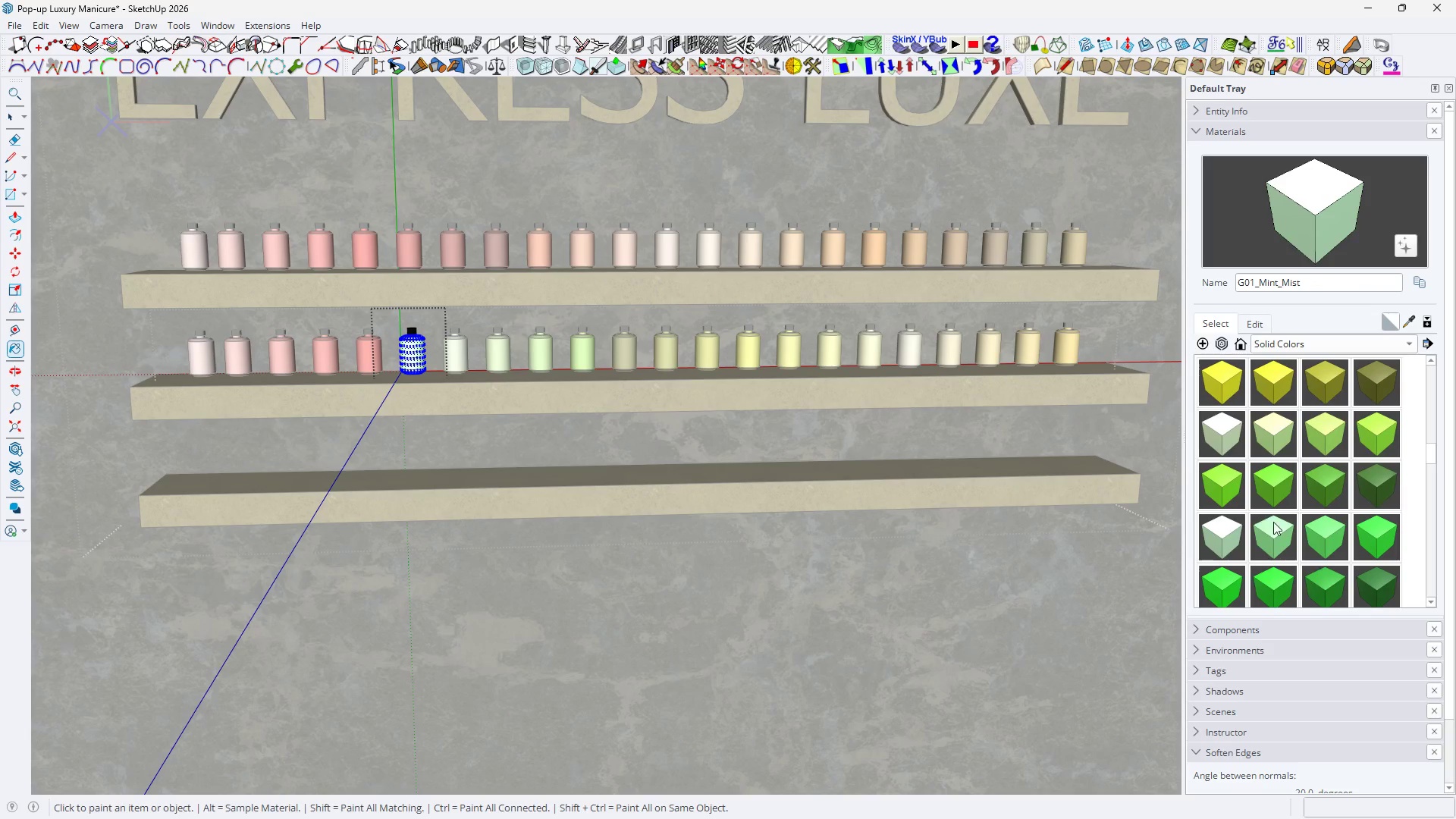 
left_click([1274, 522])
 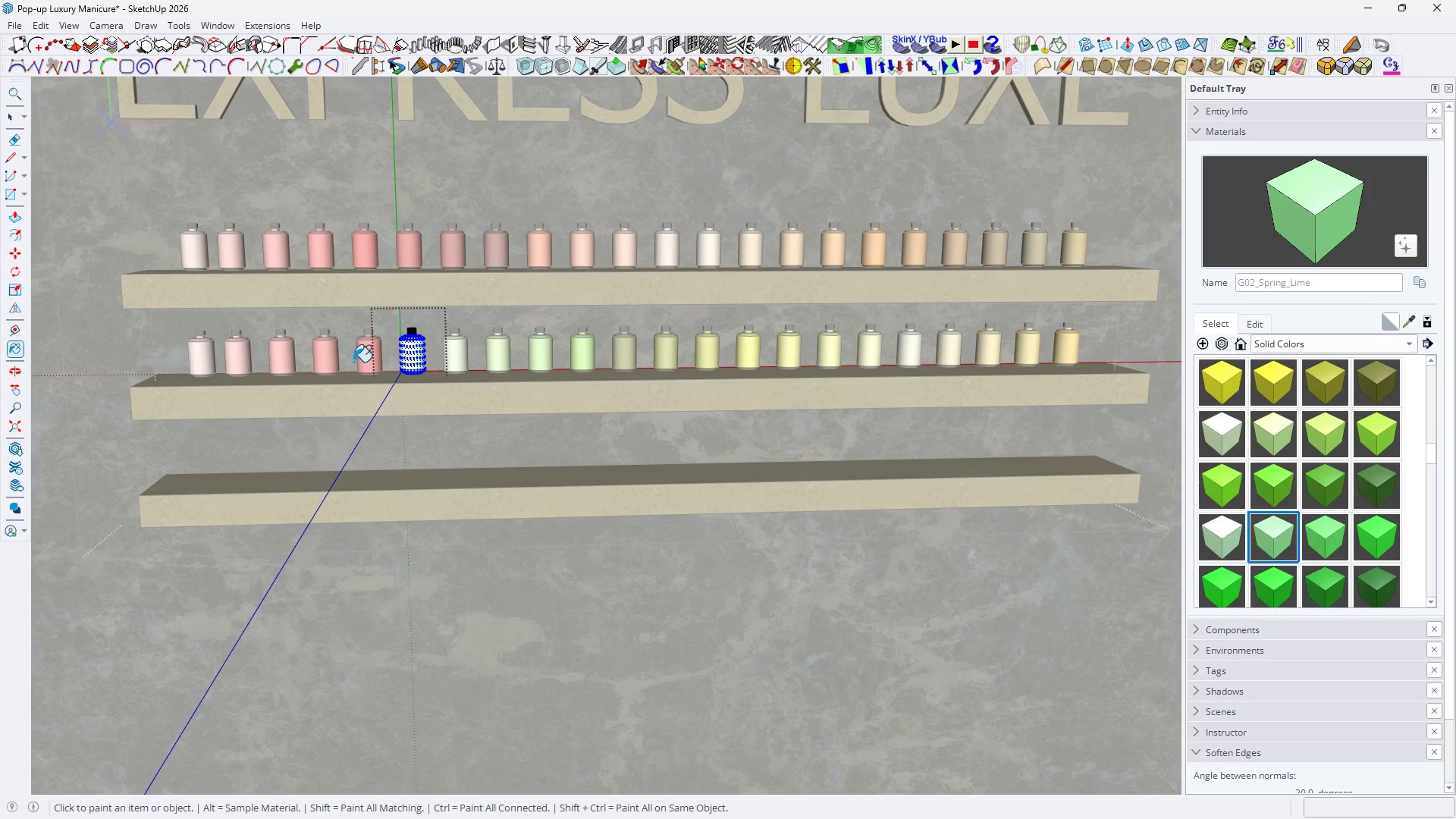 
key(Space)
 